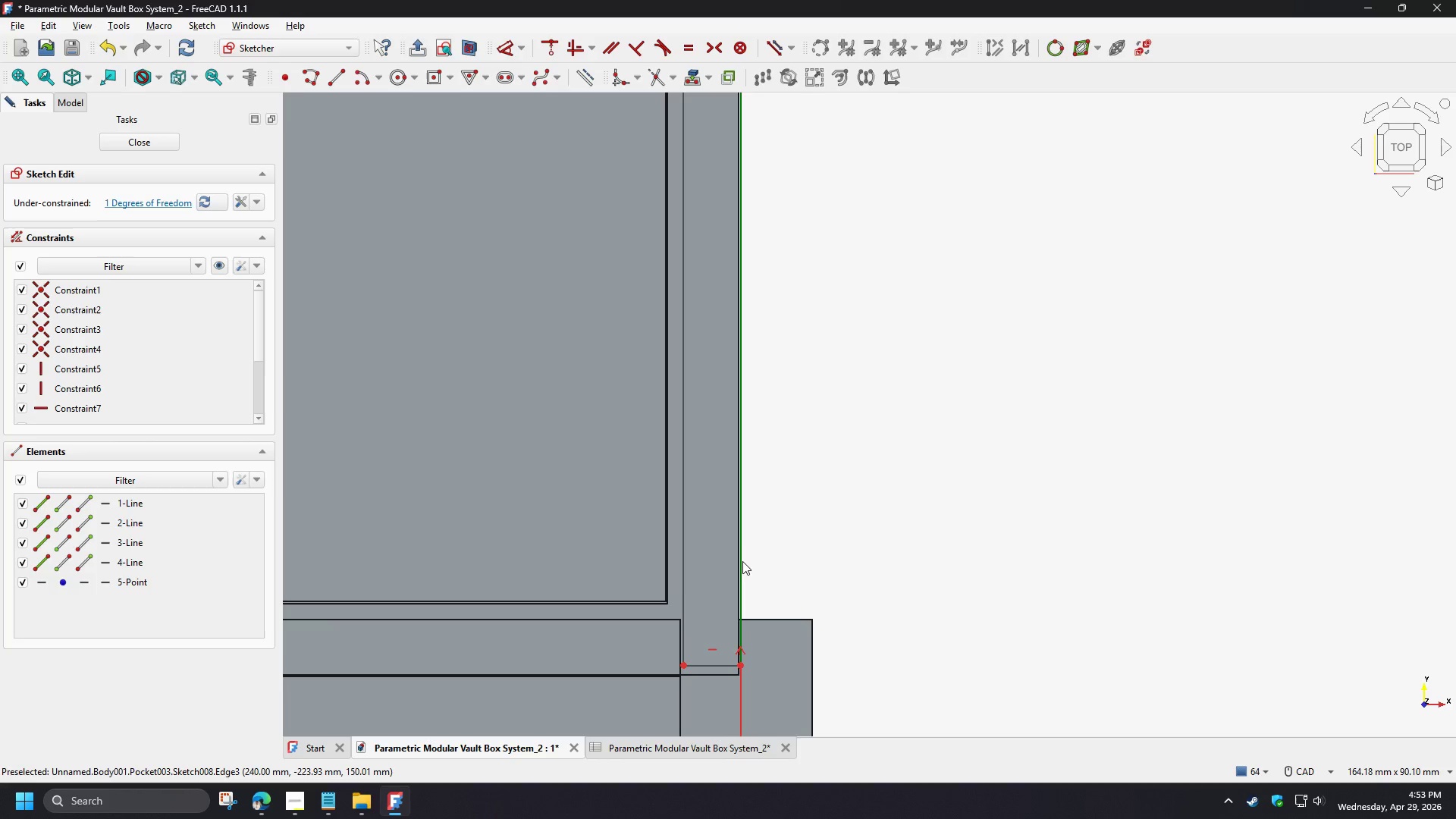 
left_click([741, 561])
 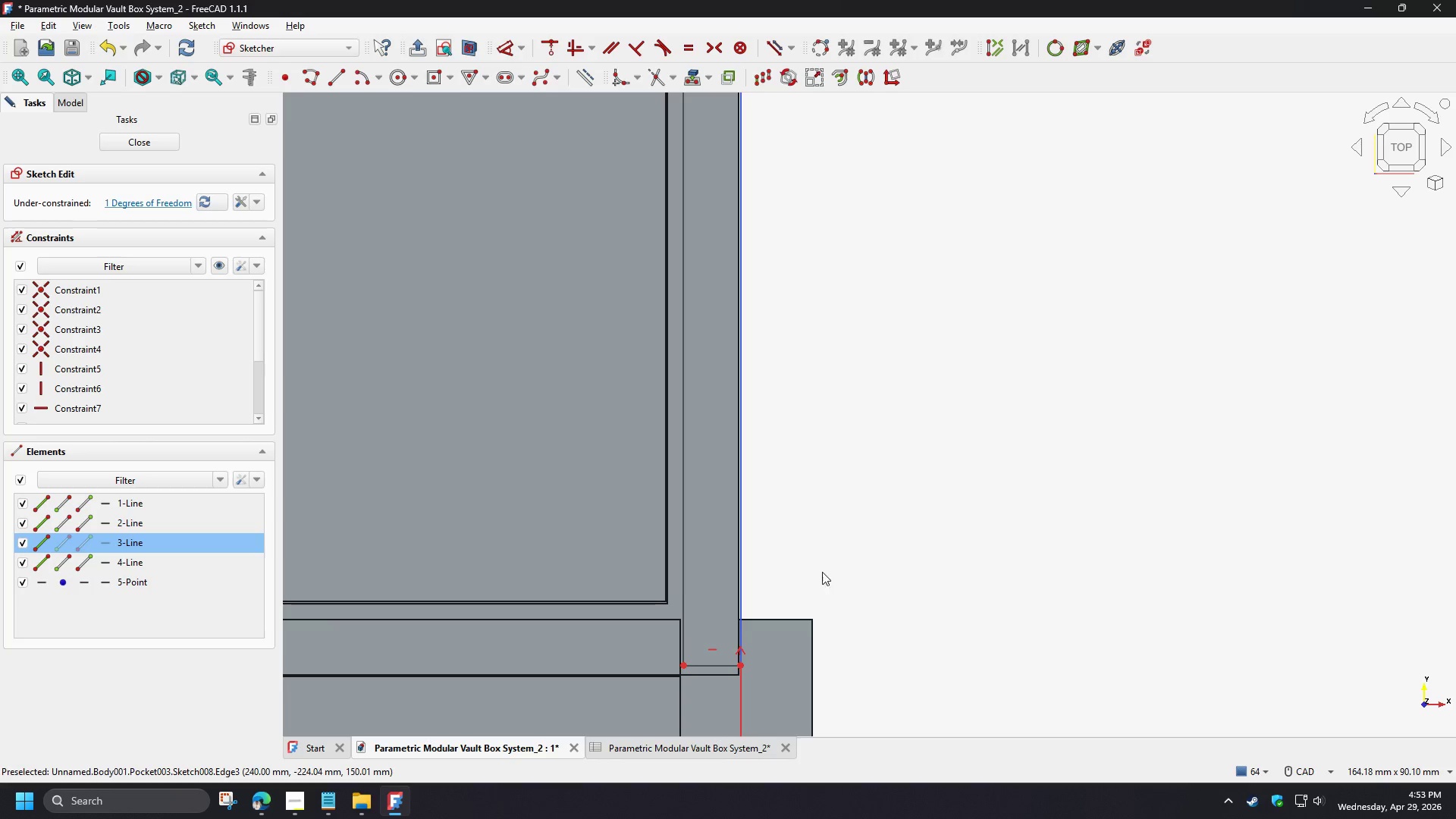 
key(D)
 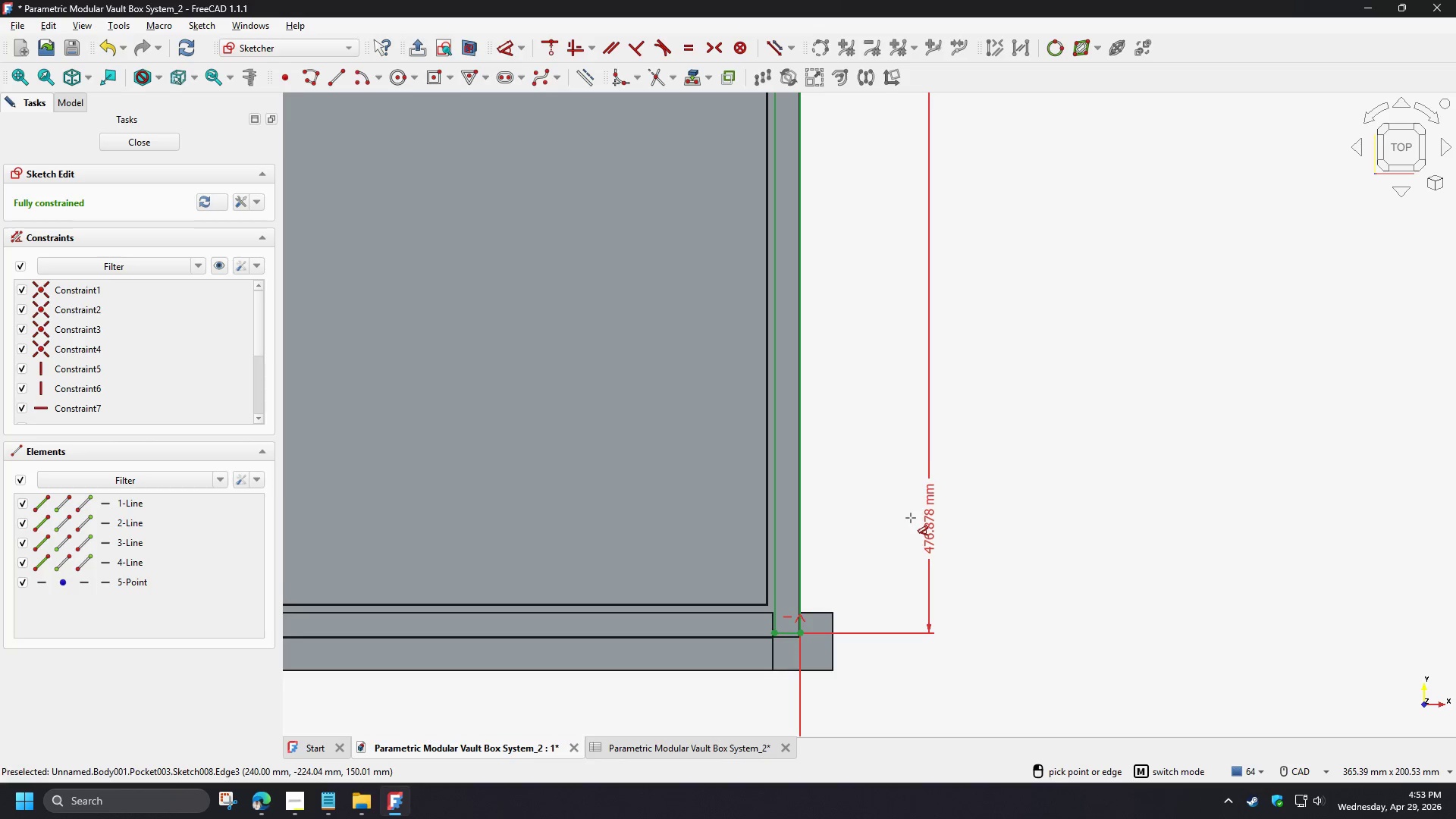 
scroll: coordinate [911, 518], scroll_direction: down, amount: 7.0
 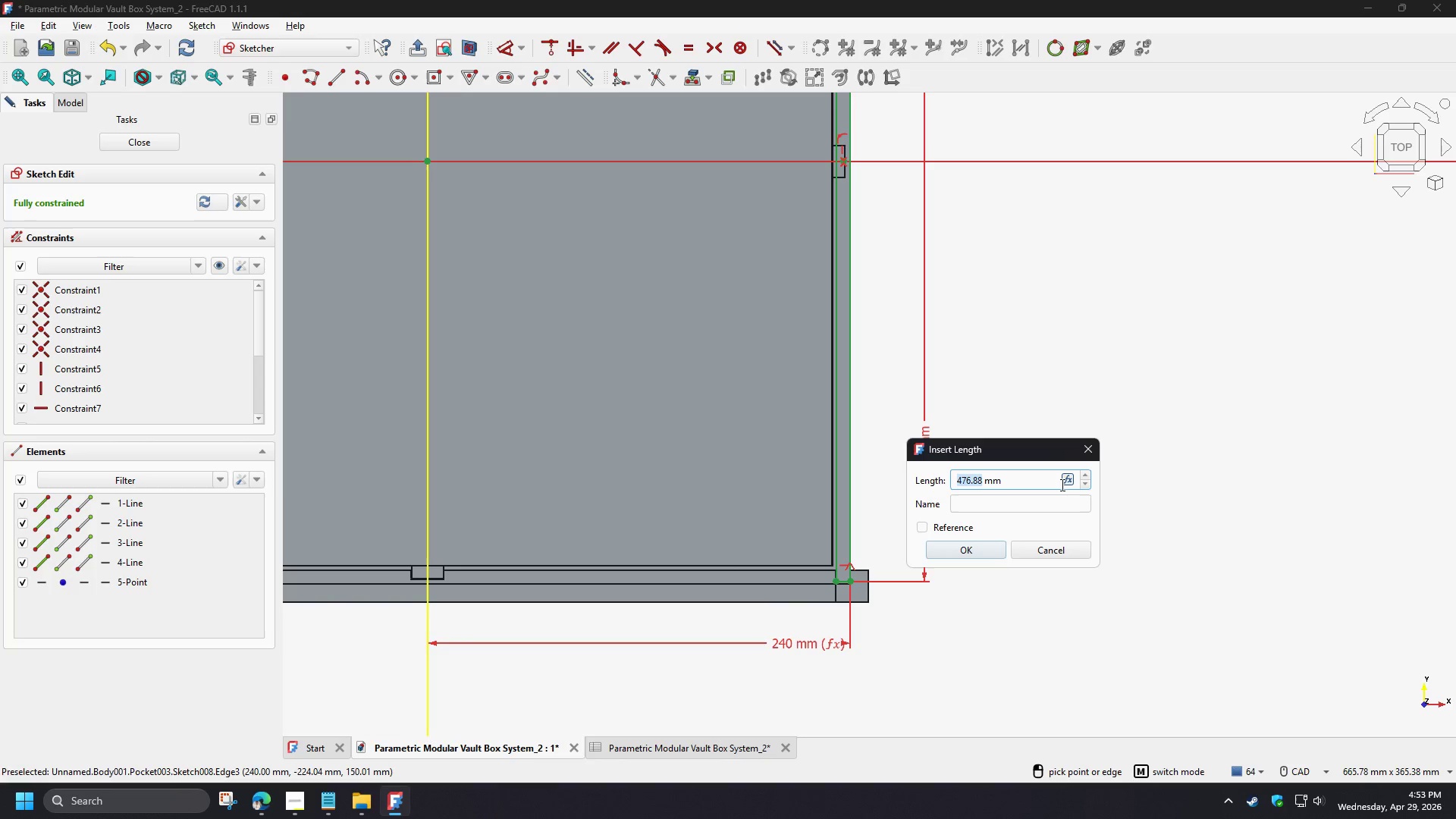 
left_click([1073, 482])
 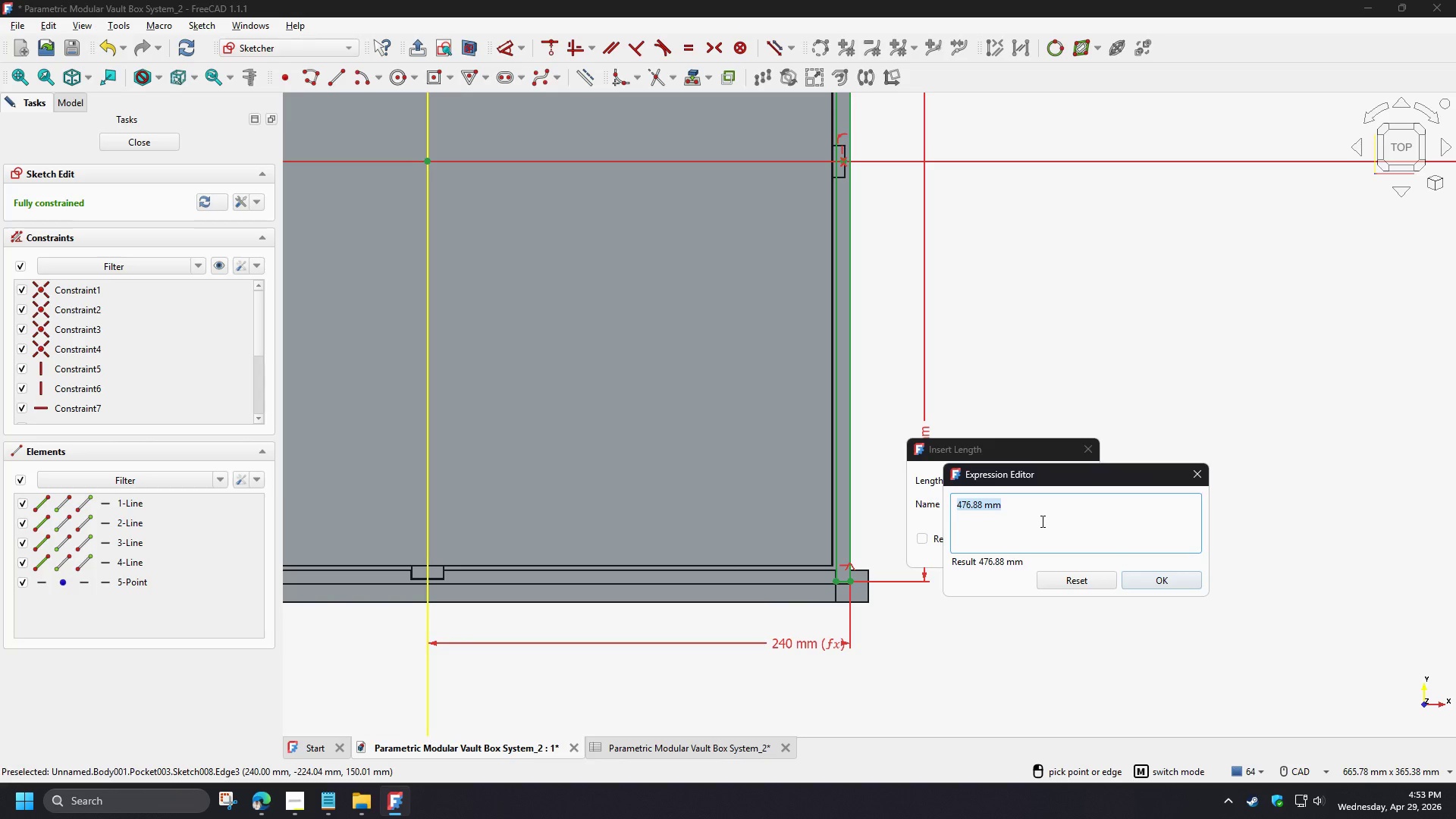 
type(sp)
 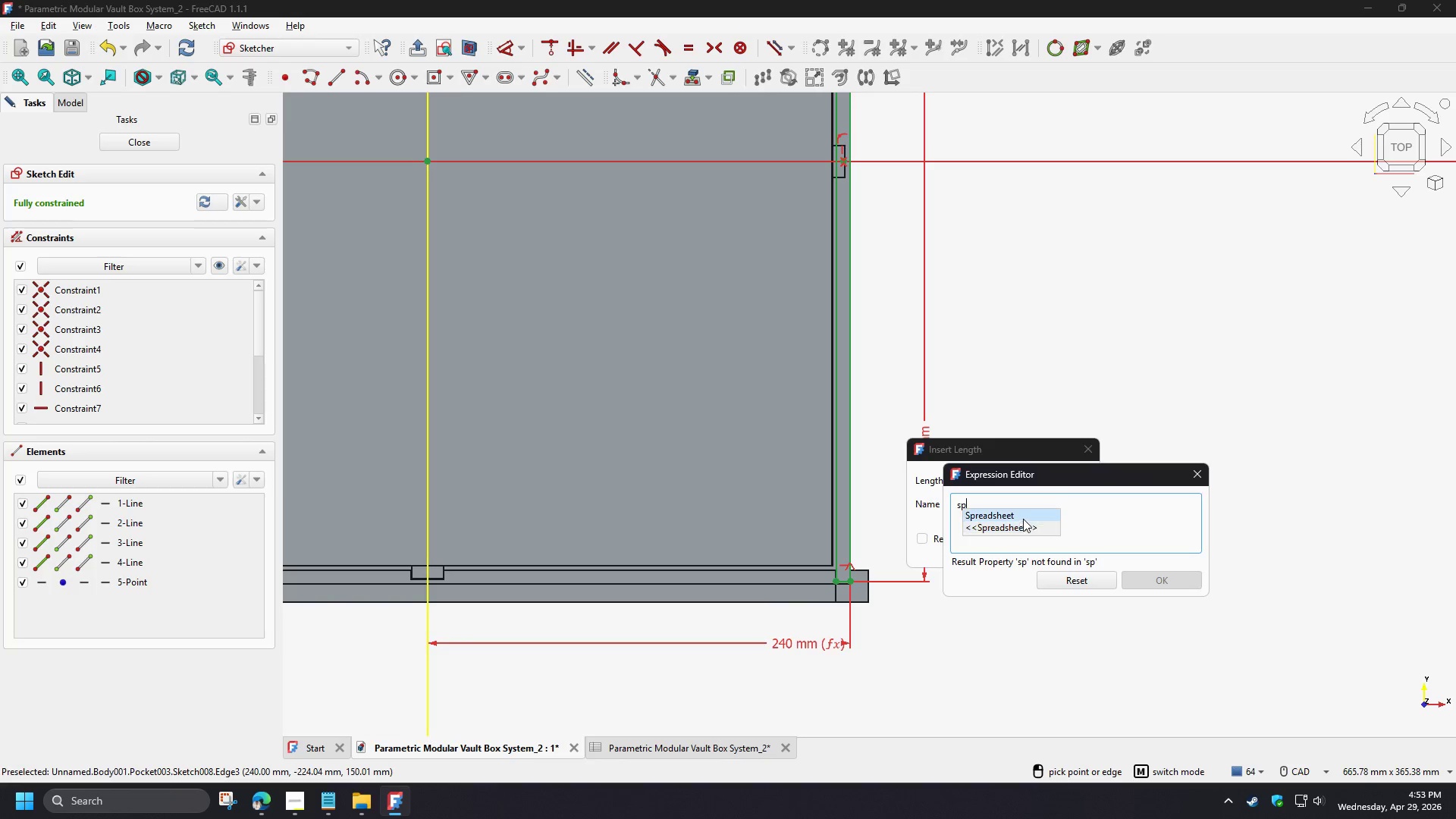 
left_click([1022, 518])
 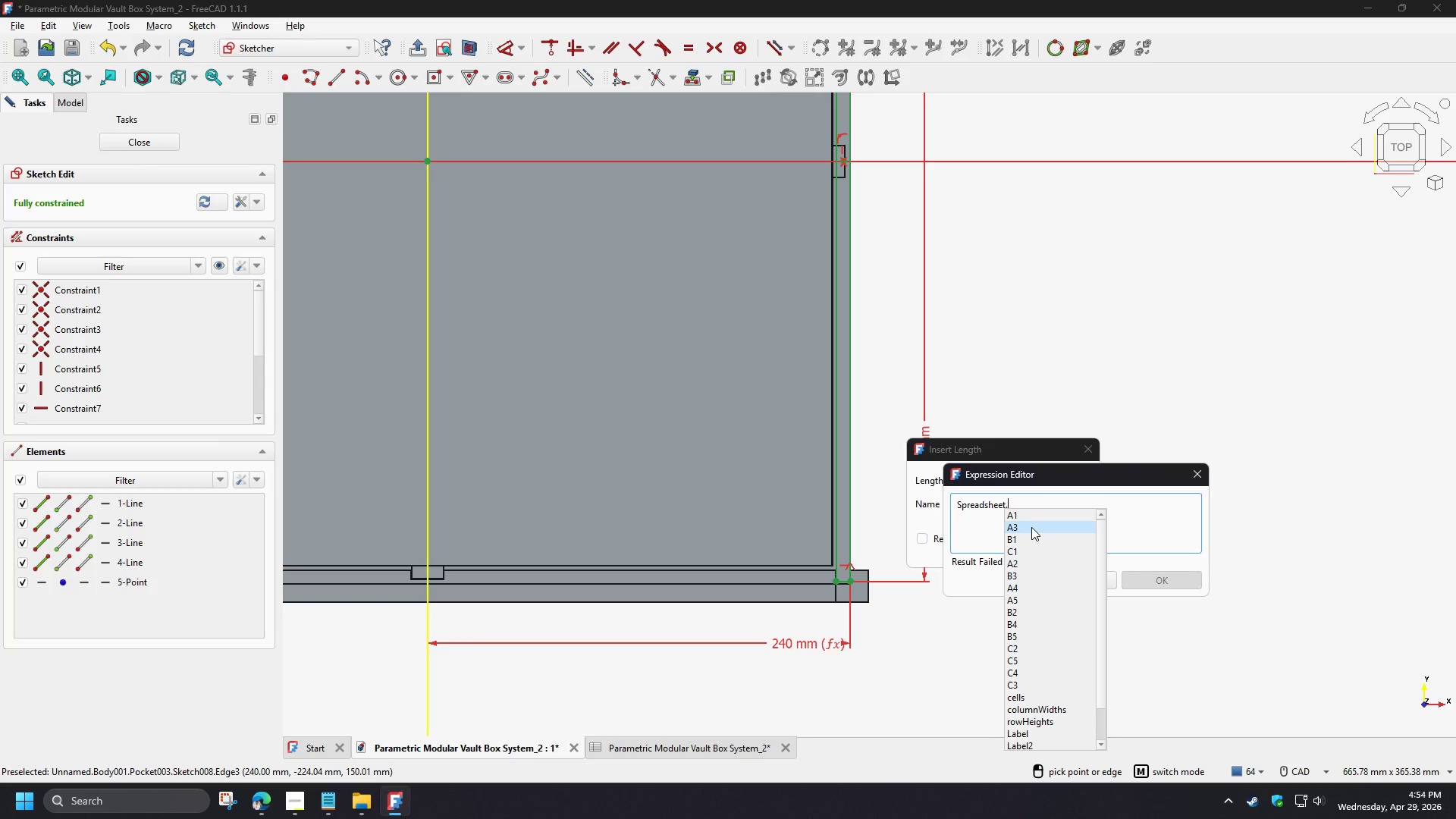 
key(B)
 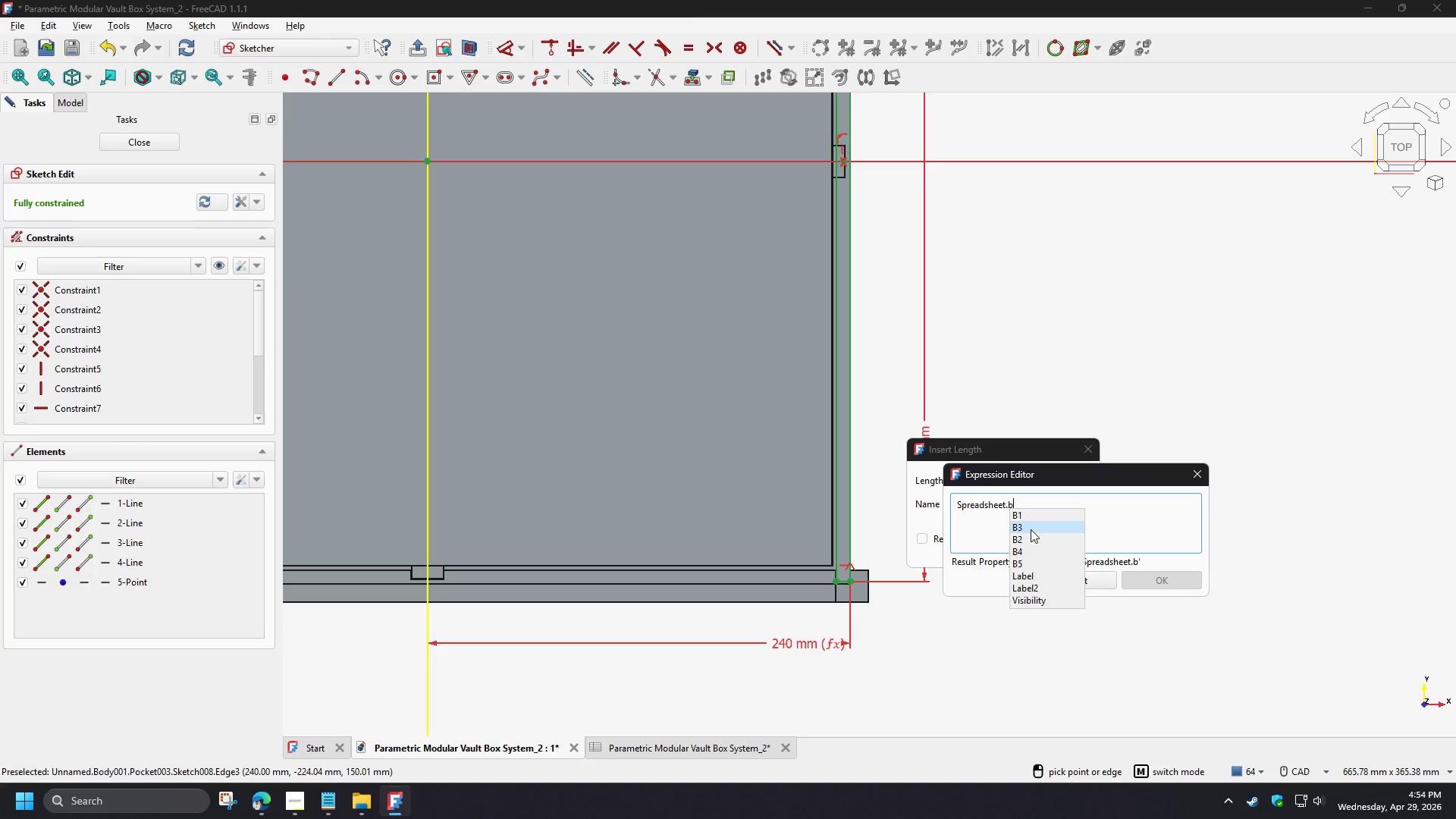 
left_click([1031, 529])
 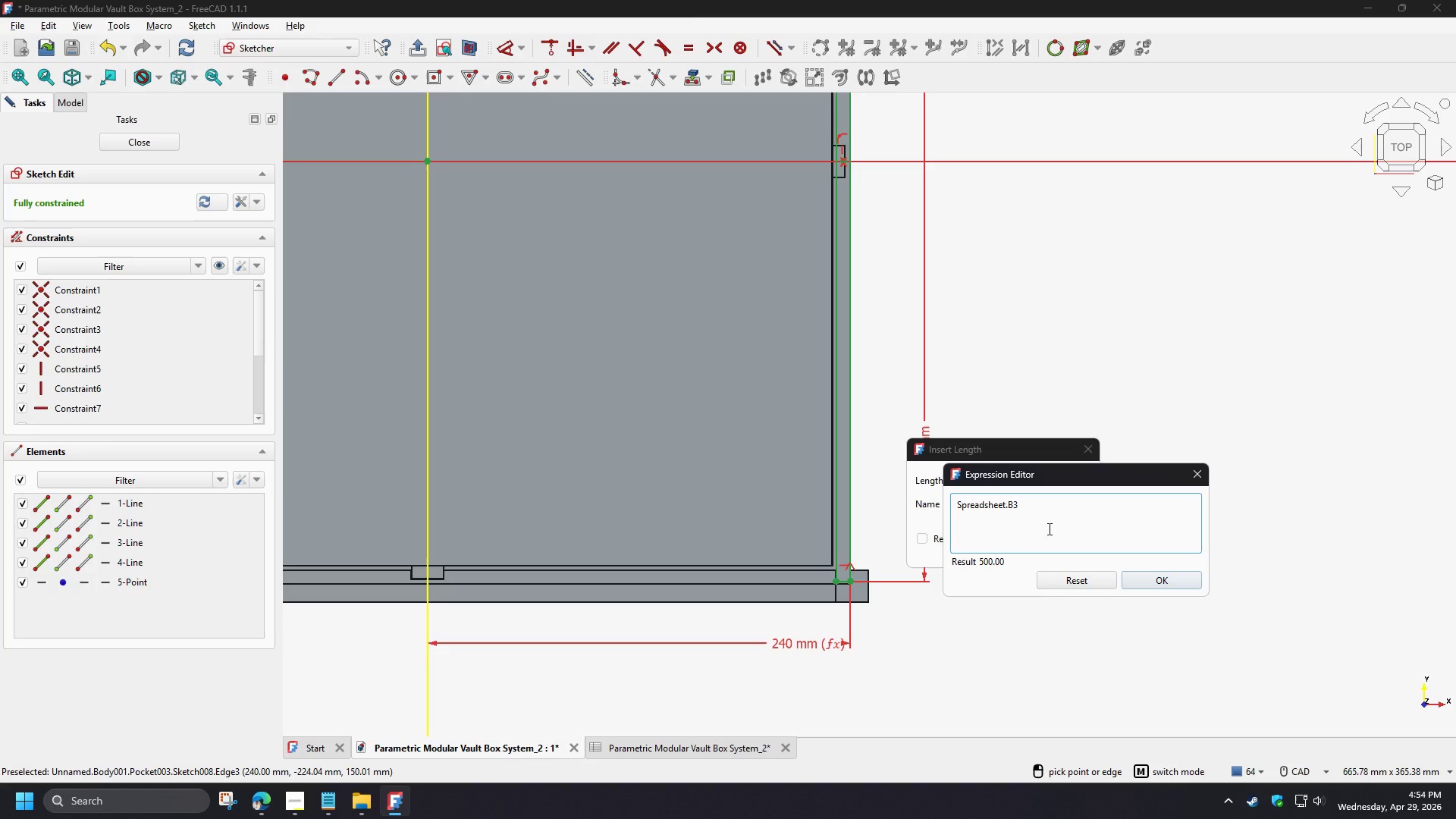 
key(NumpadSubtract)
 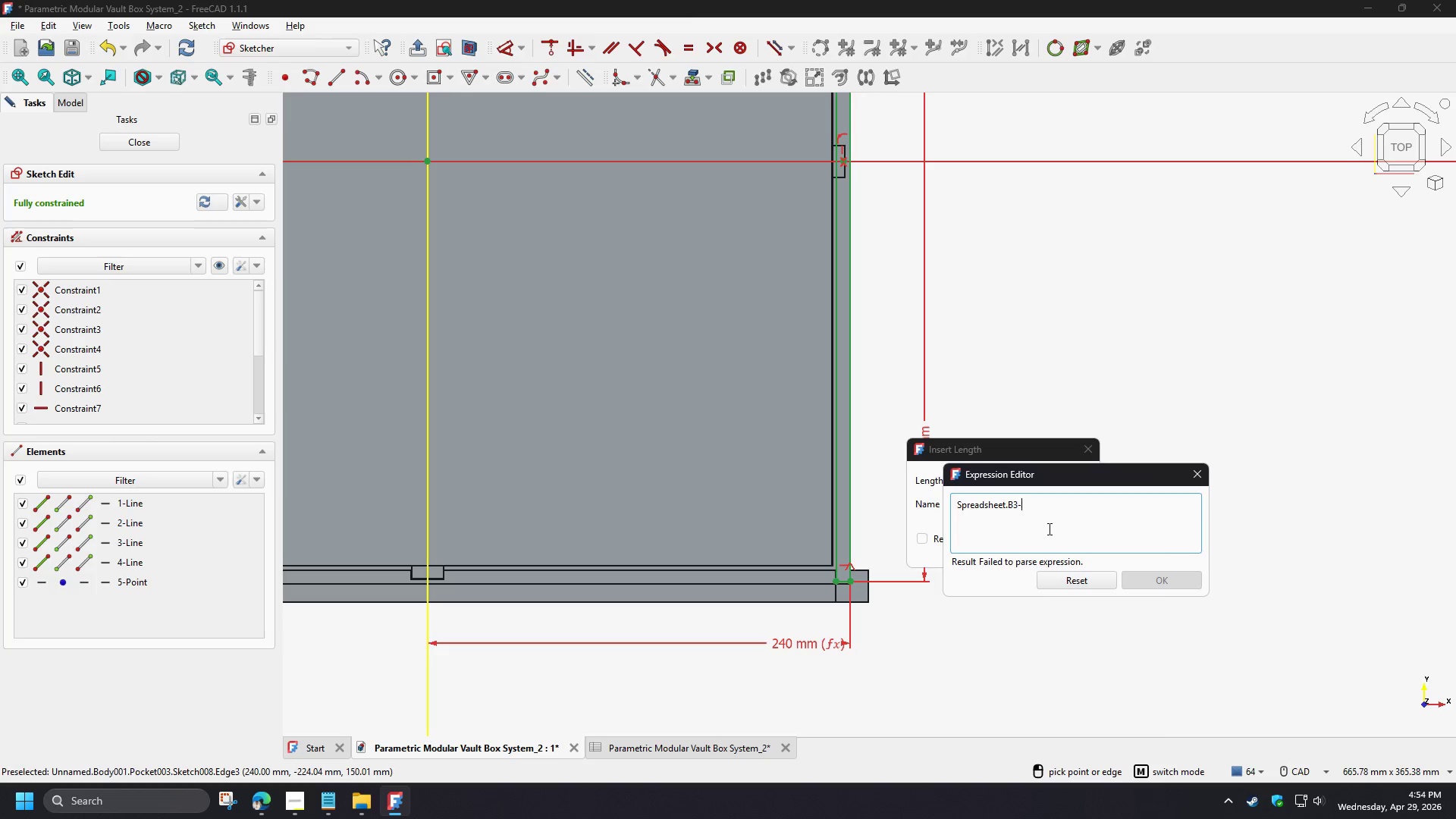 
key(Numpad2)
 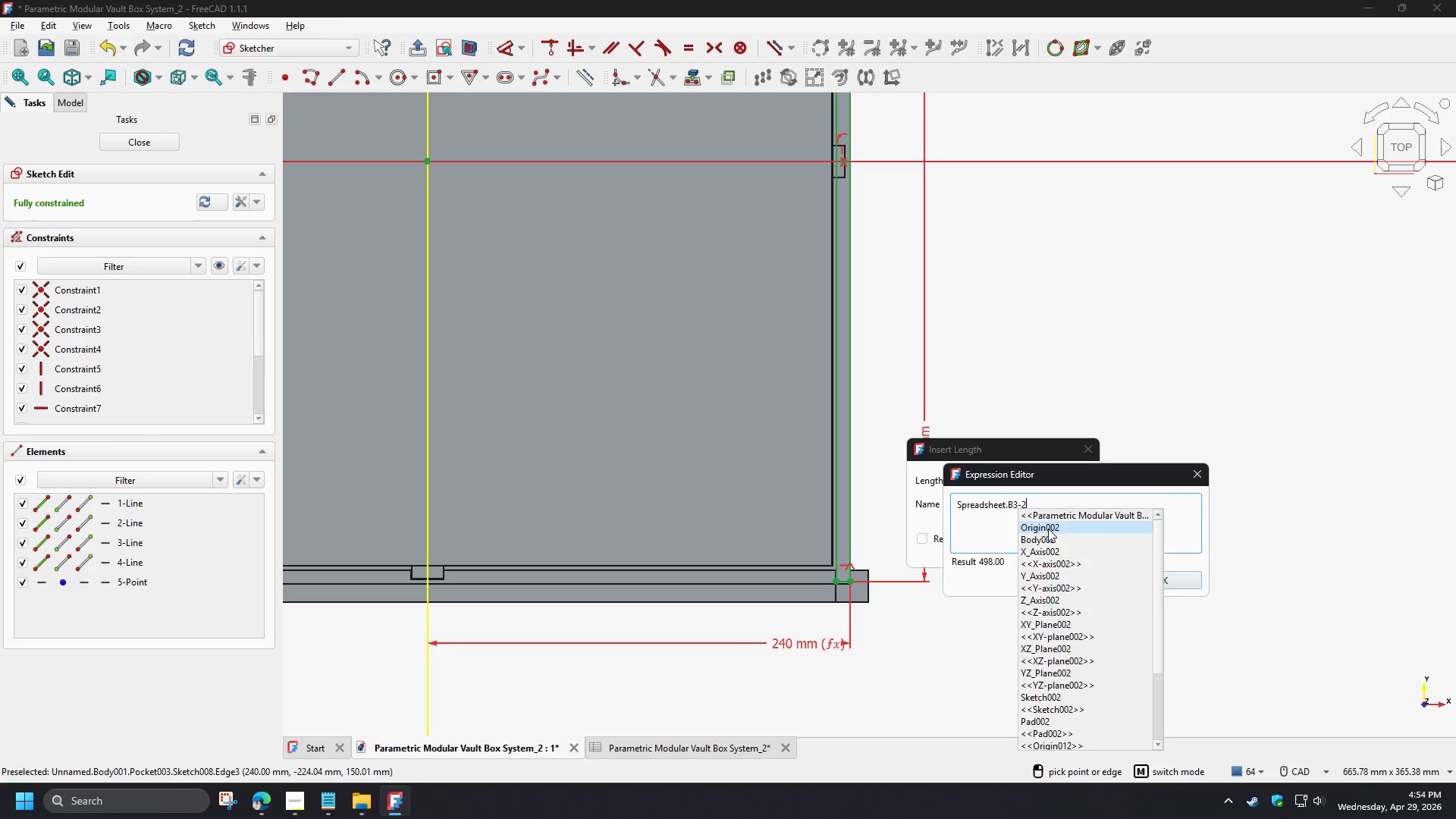 
key(Numpad0)
 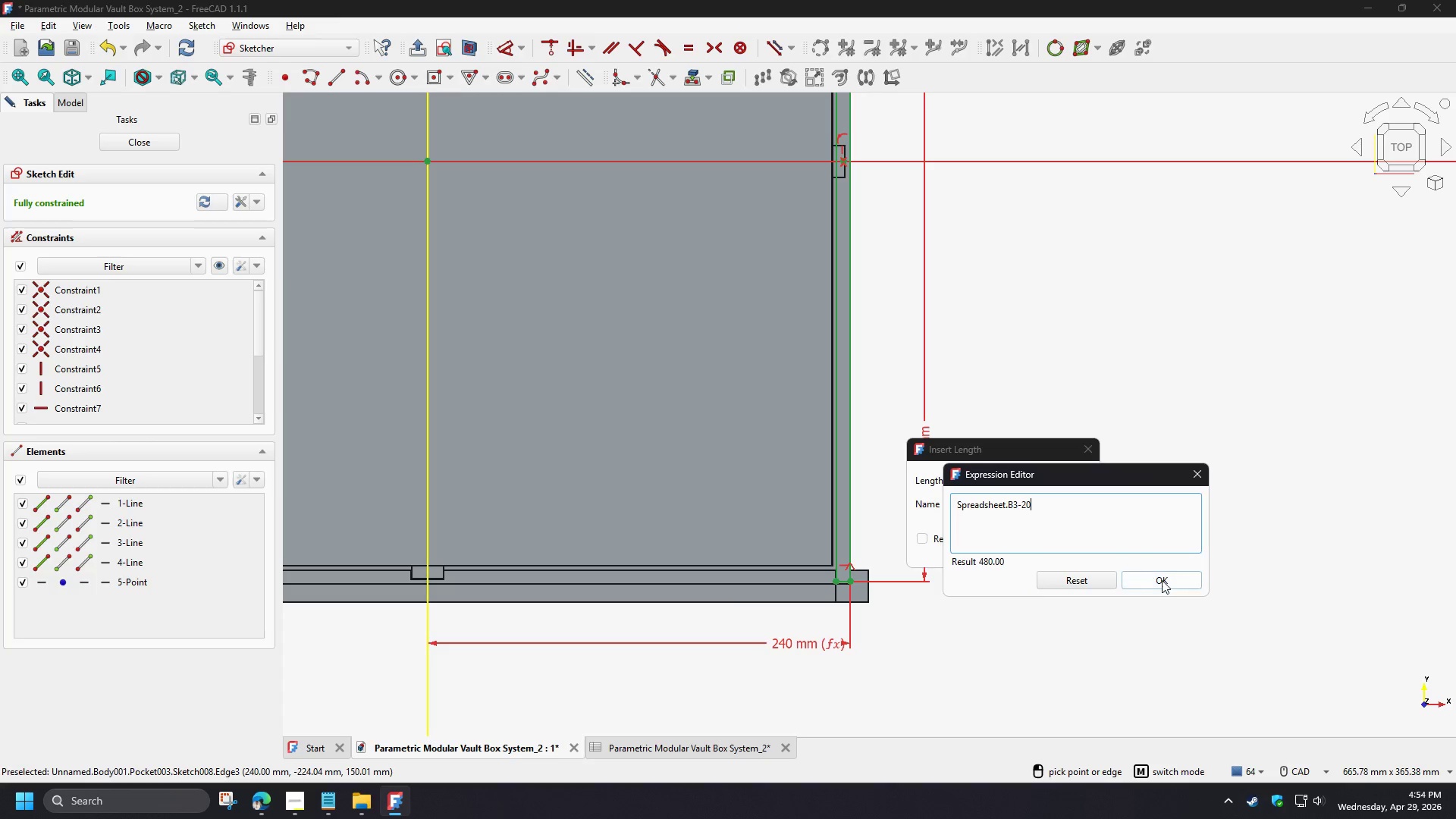 
left_click([1160, 577])
 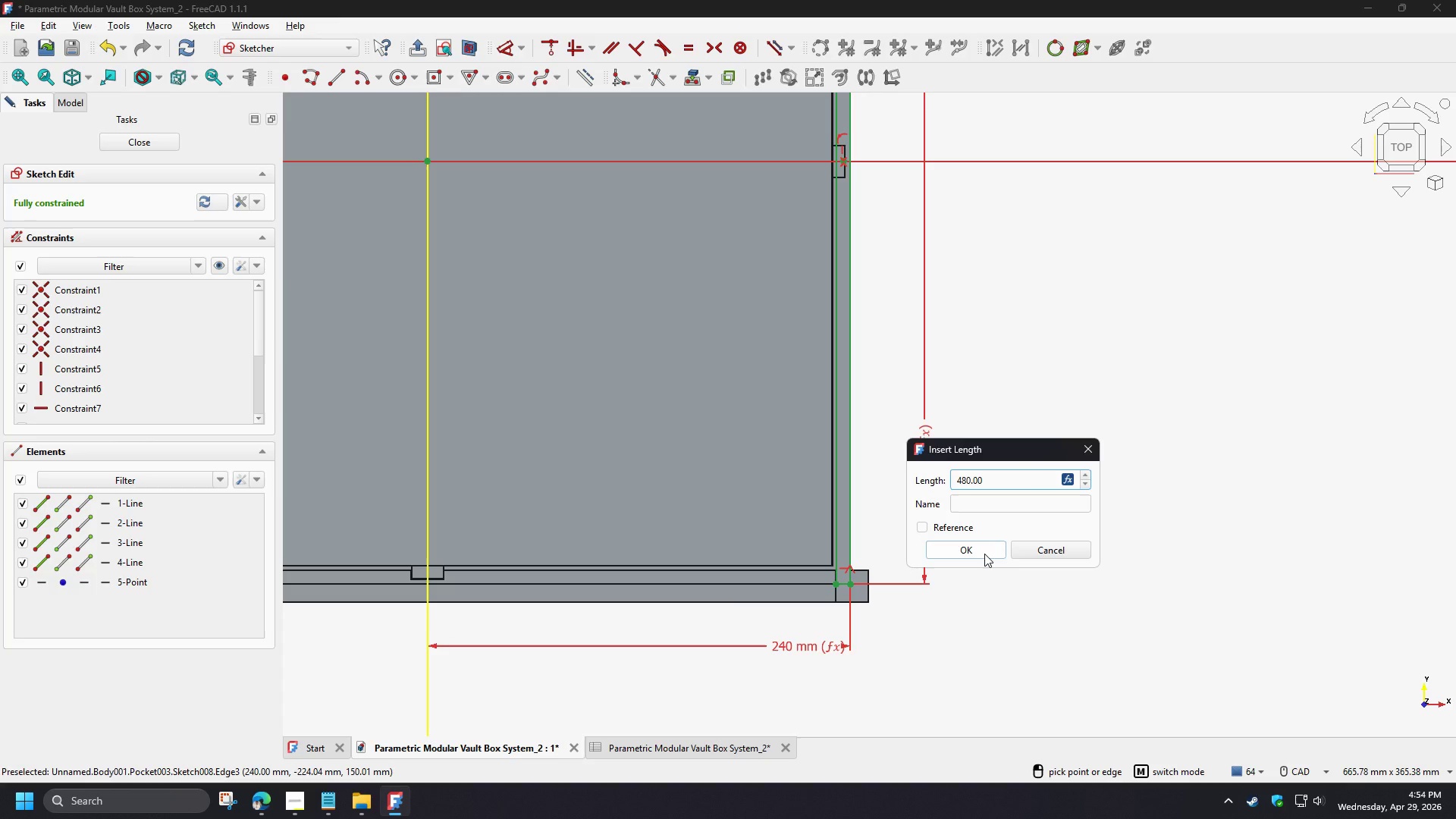 
left_click([984, 554])
 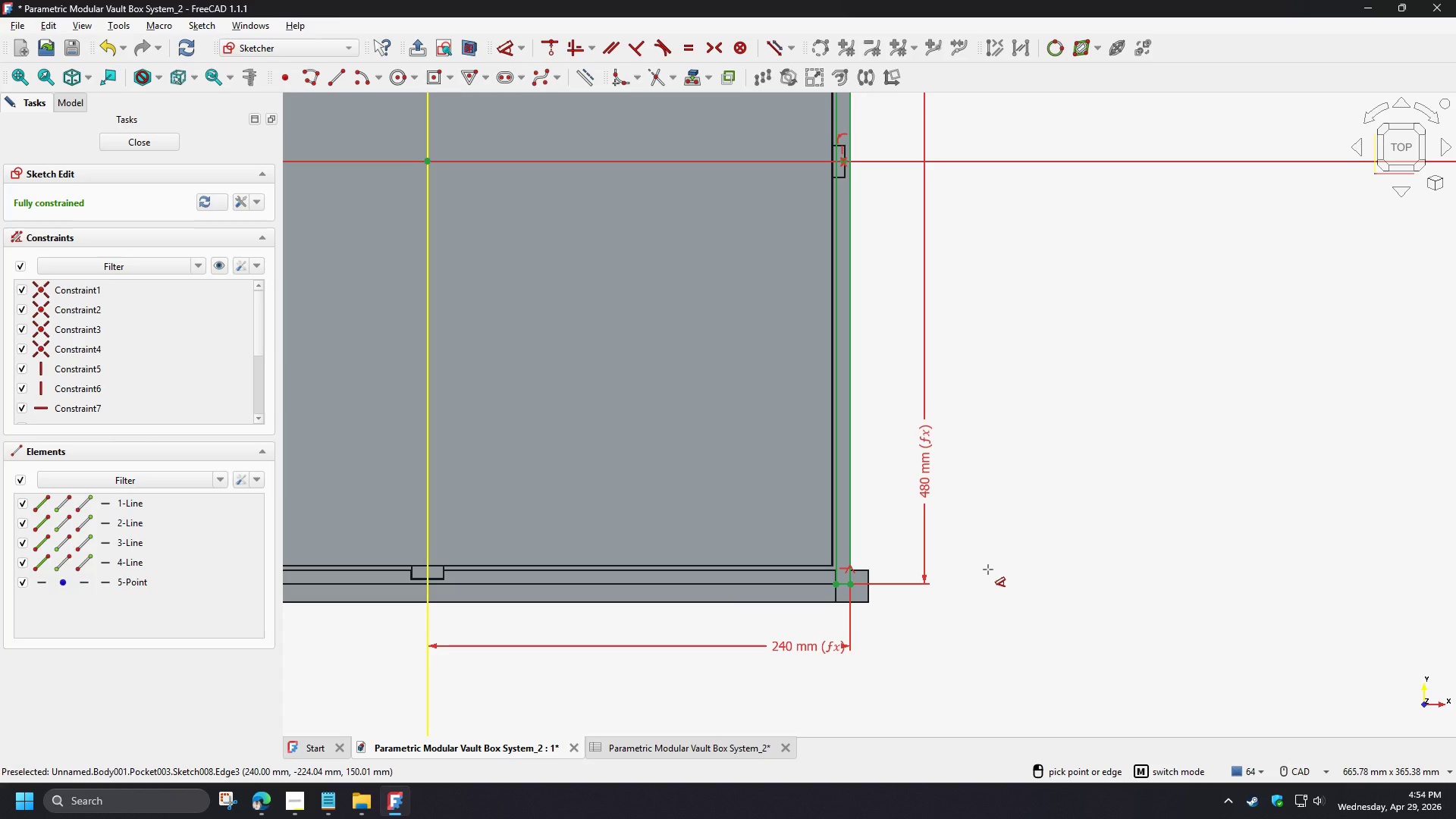 
right_click([989, 570])
 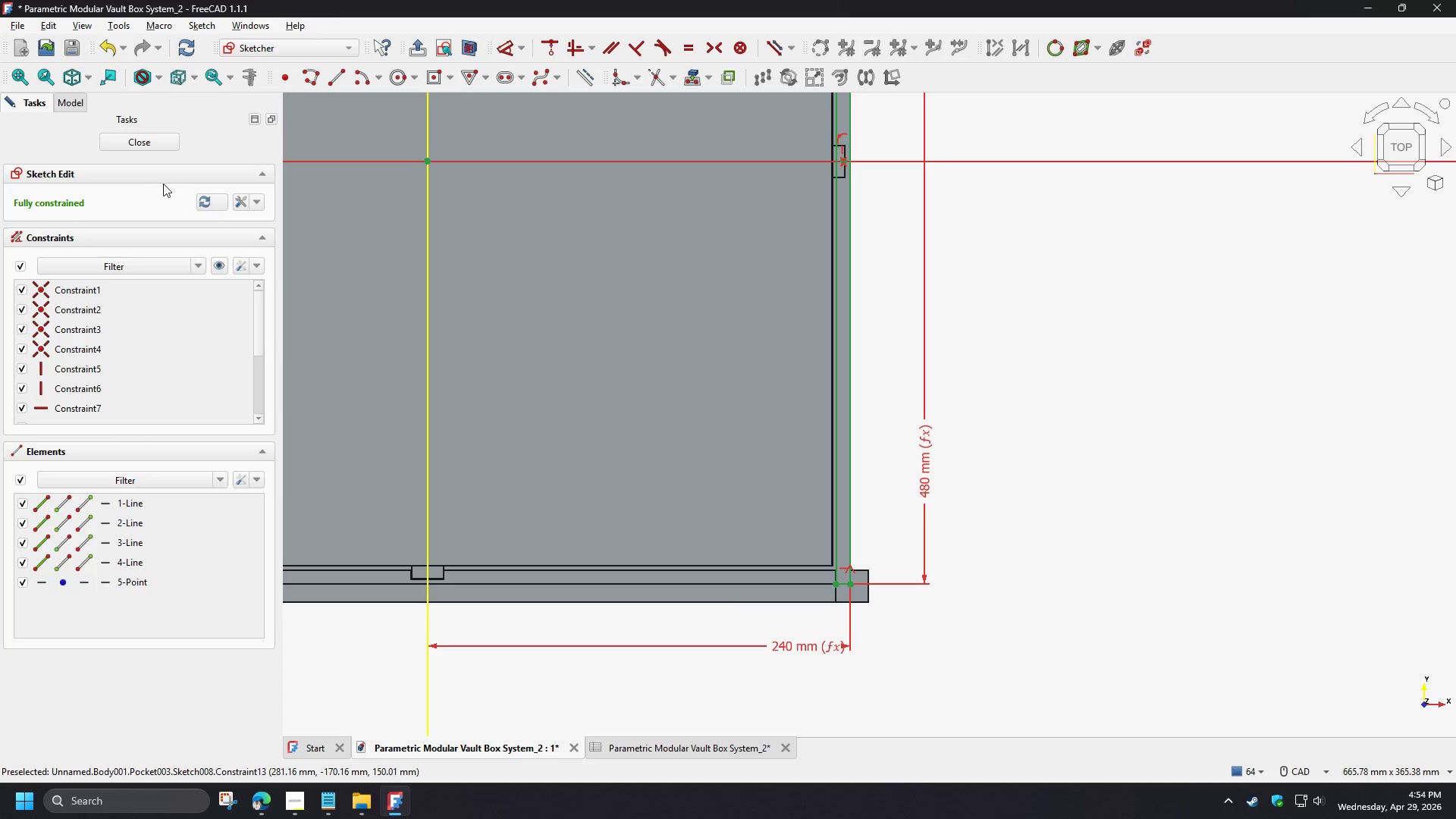 
left_click([142, 146])
 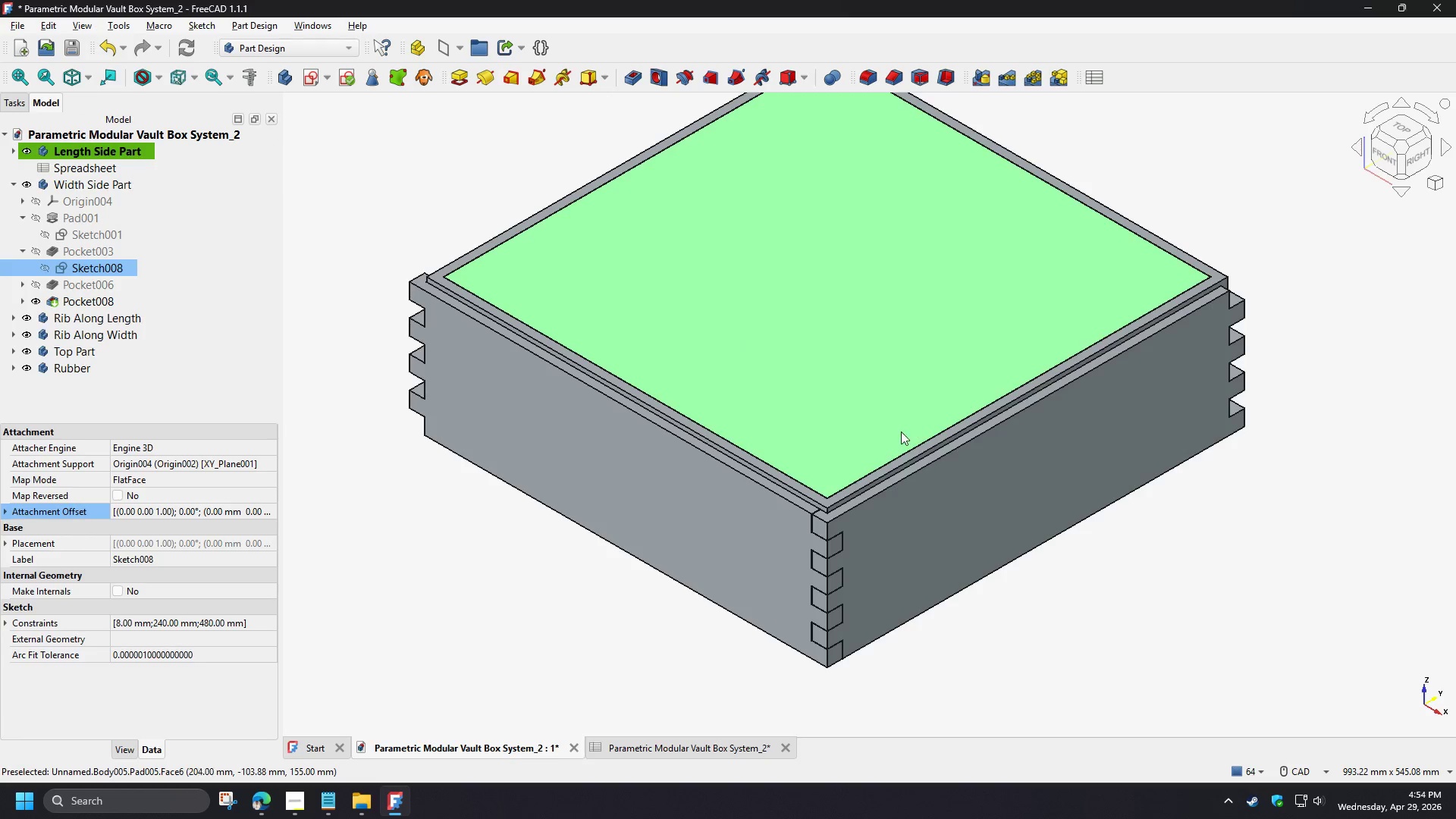 
scroll: coordinate [833, 513], scroll_direction: up, amount: 14.0
 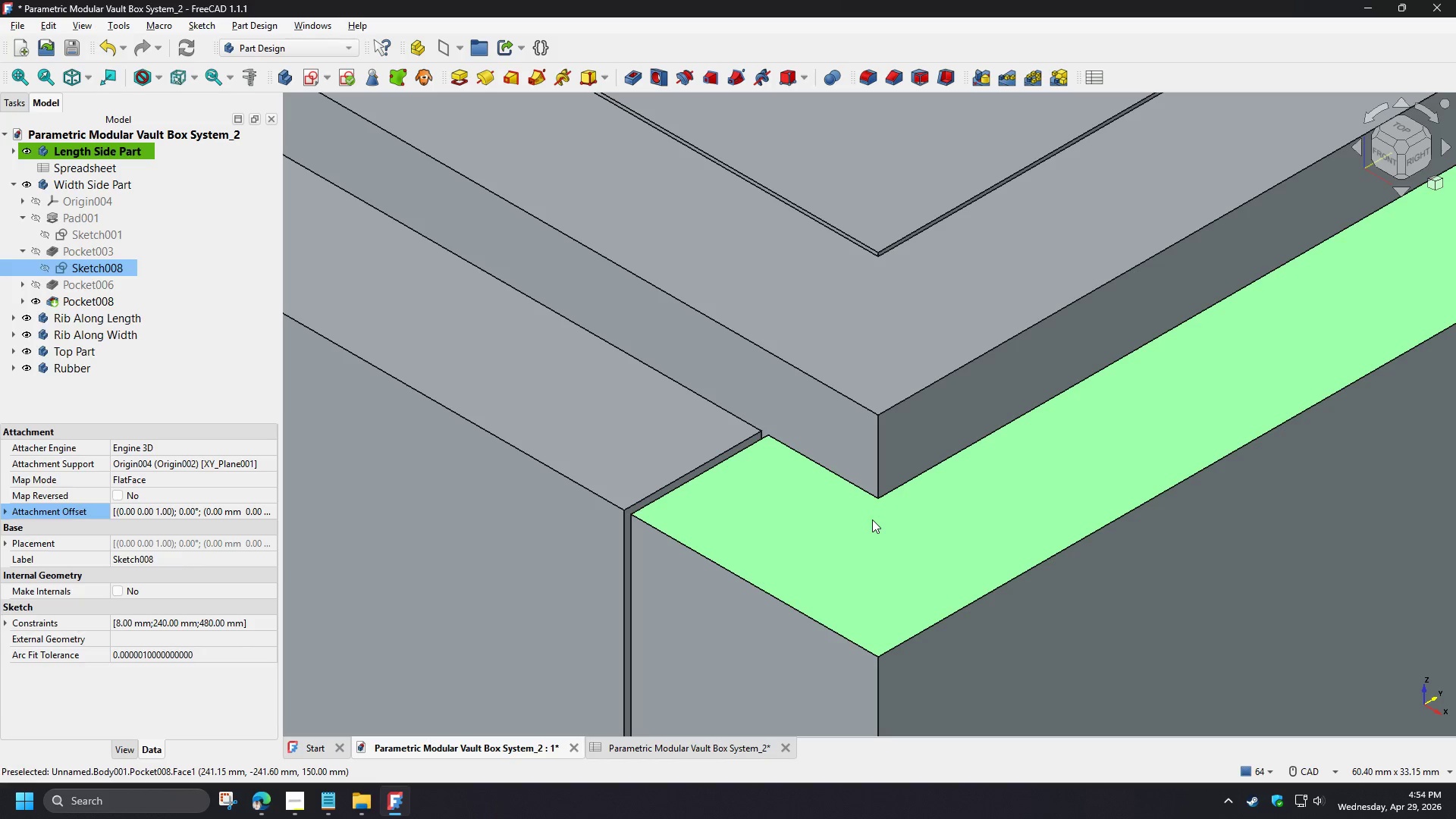 
scroll: coordinate [1255, 381], scroll_direction: down, amount: 14.0
 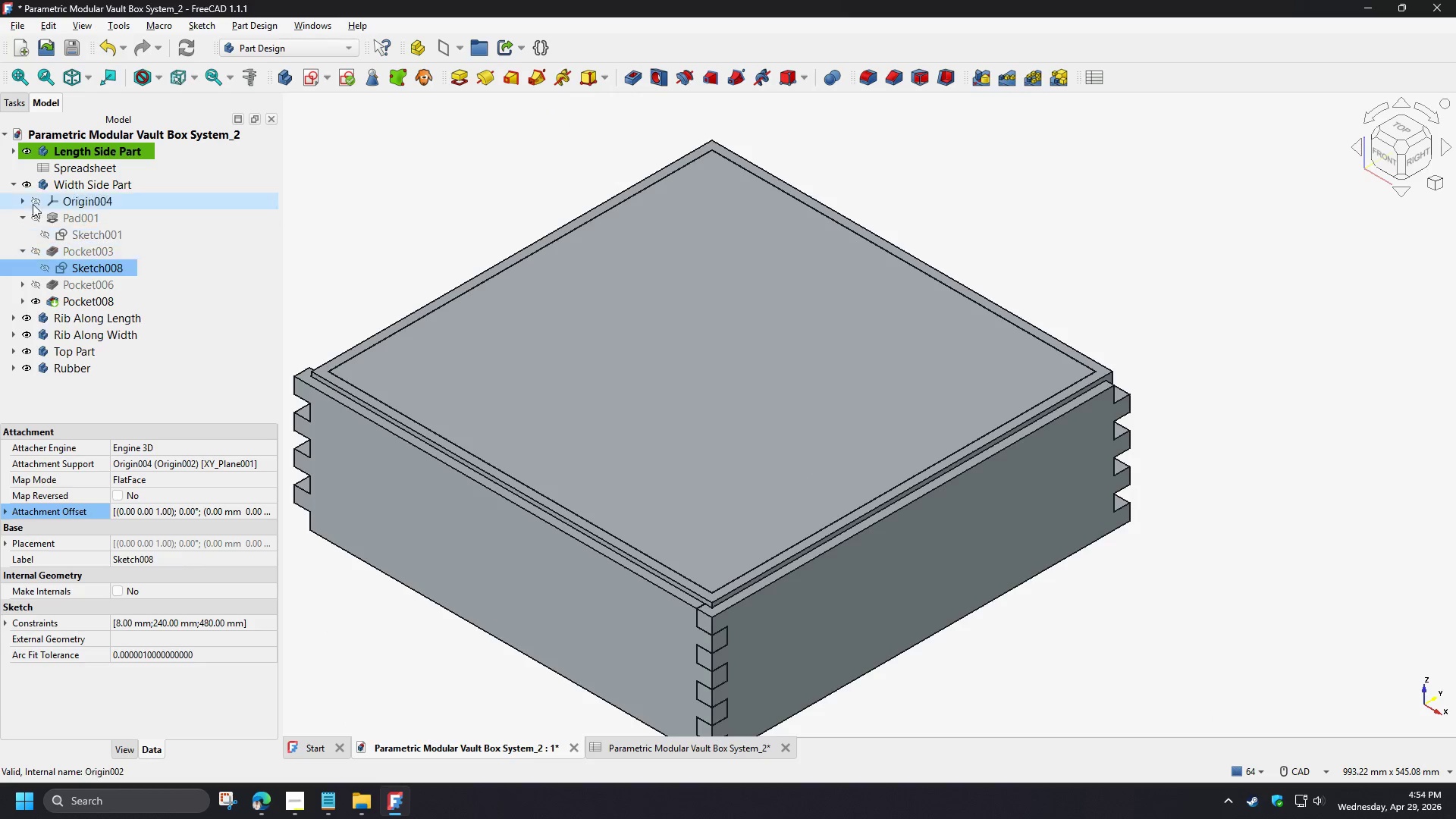 
left_click([12, 187])
 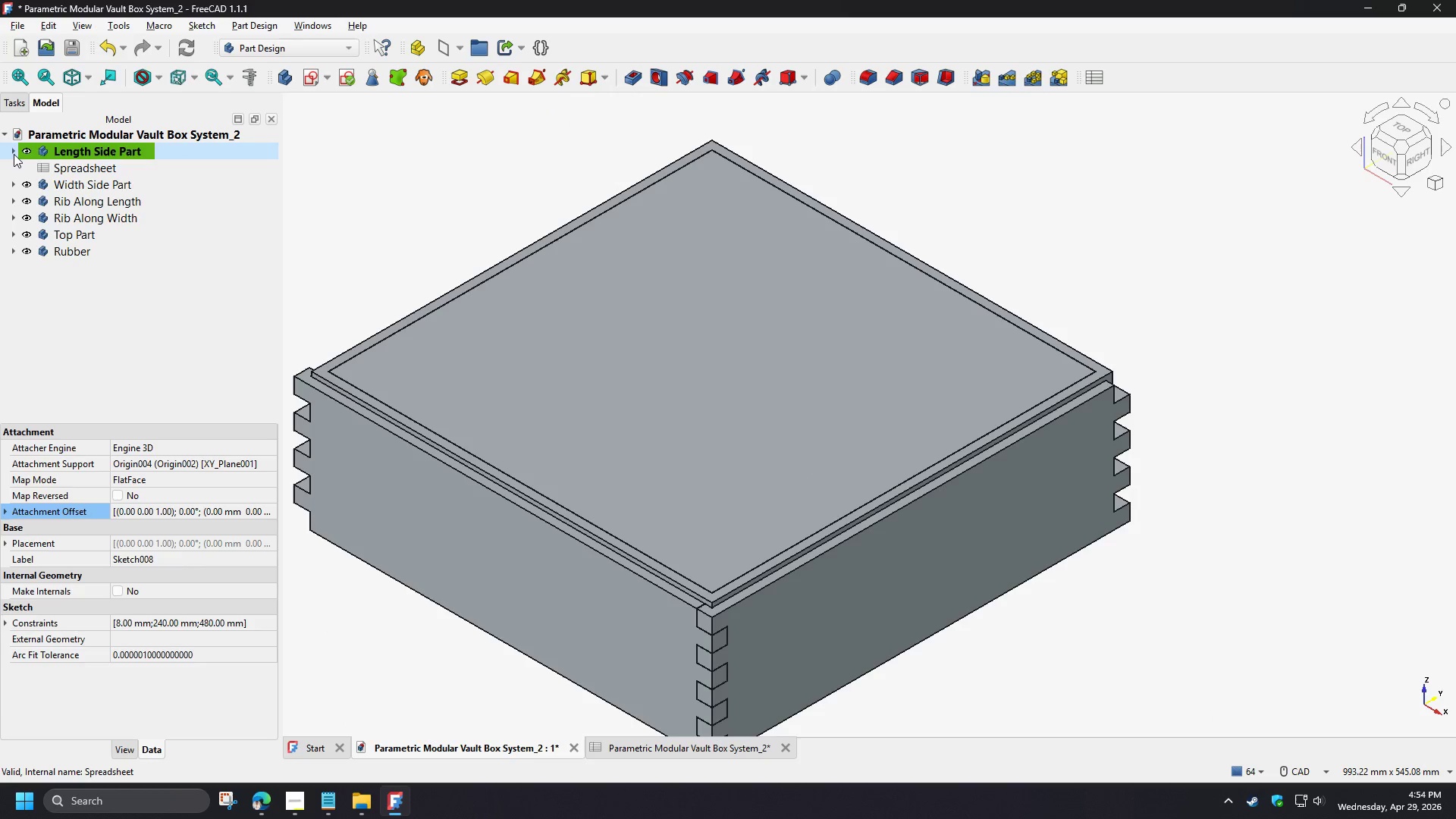 
left_click([13, 154])
 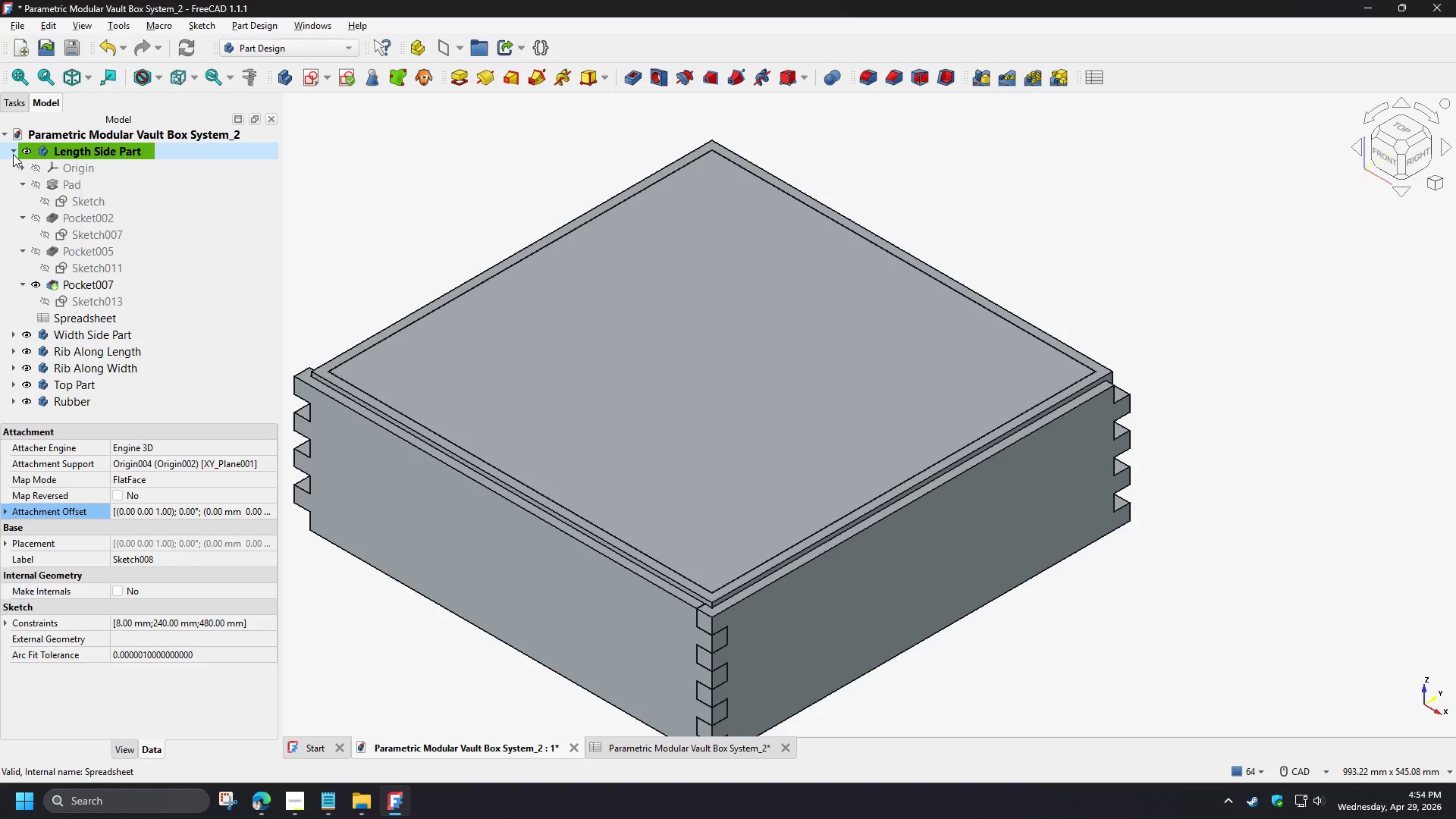 
left_click([13, 154])
 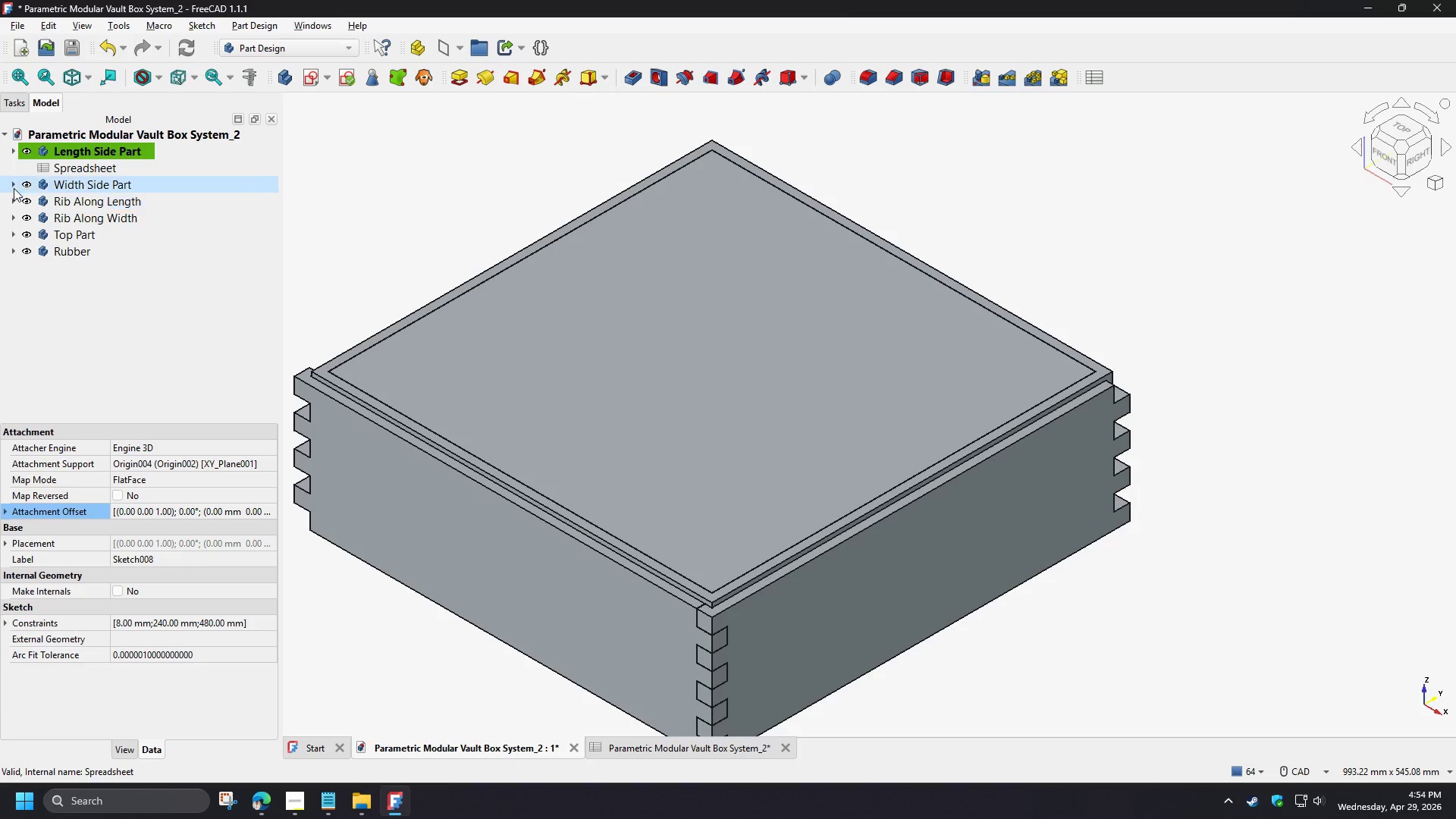 
left_click([12, 188])
 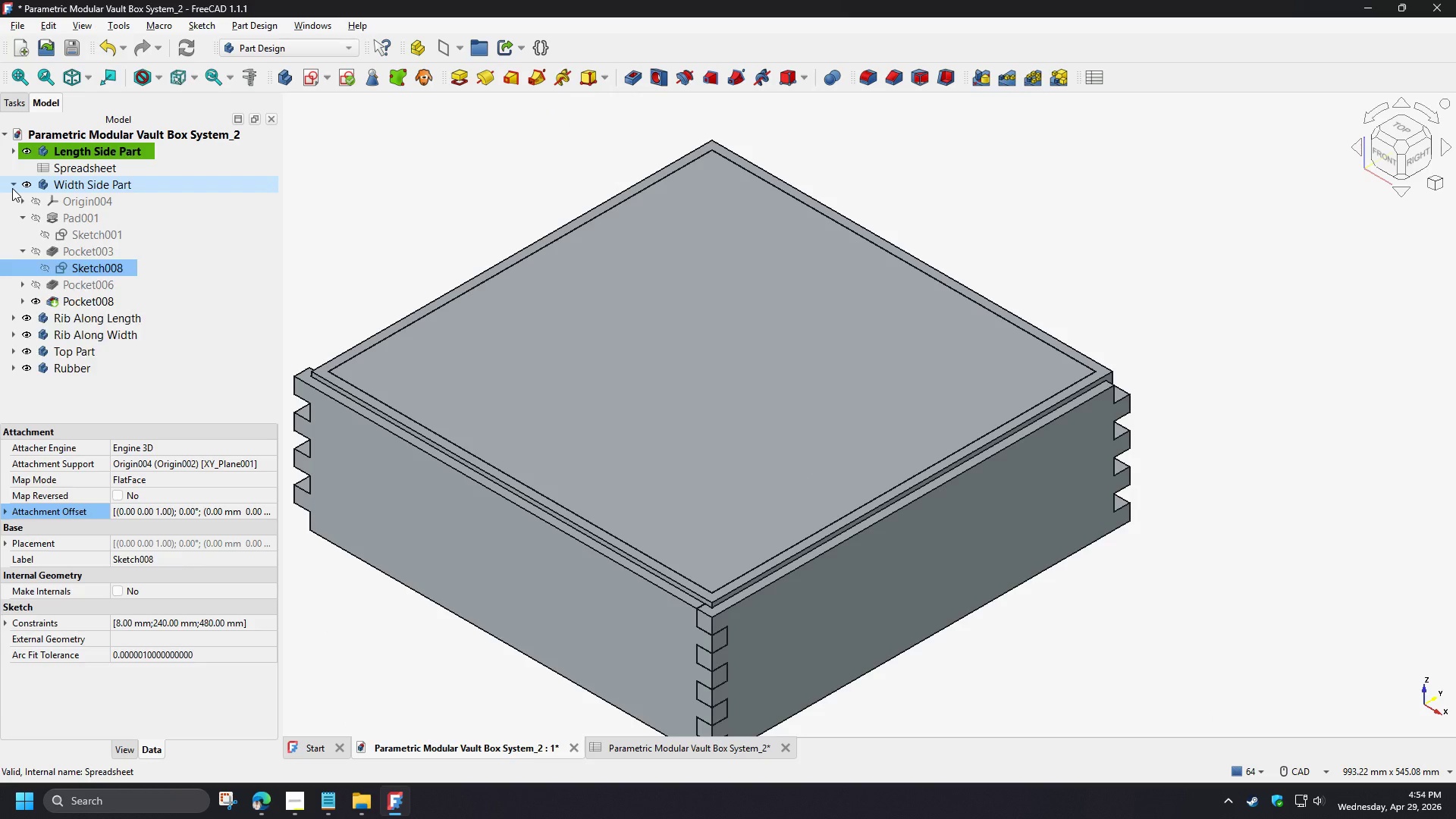 
left_click([12, 188])
 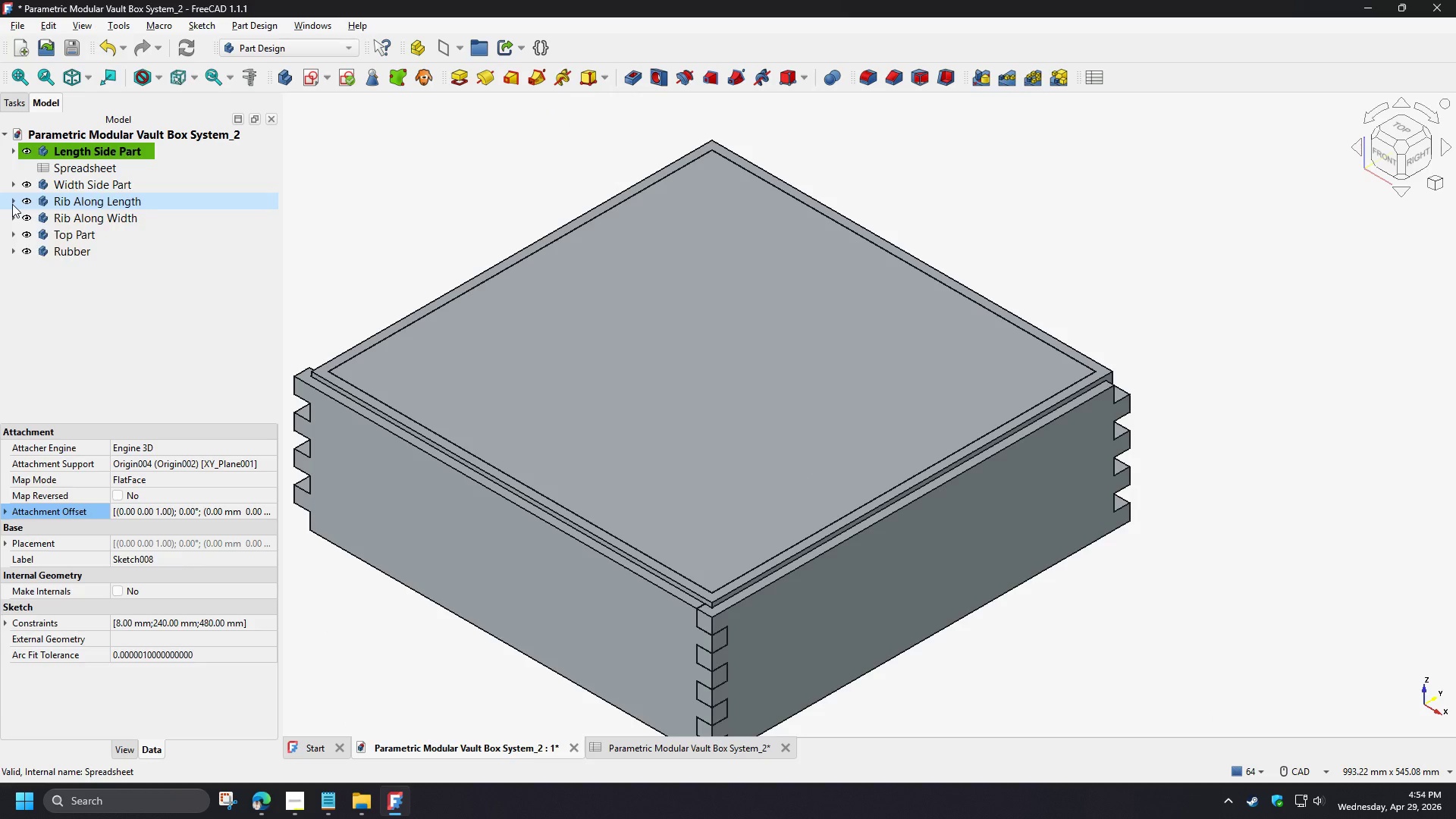 
left_click([12, 204])
 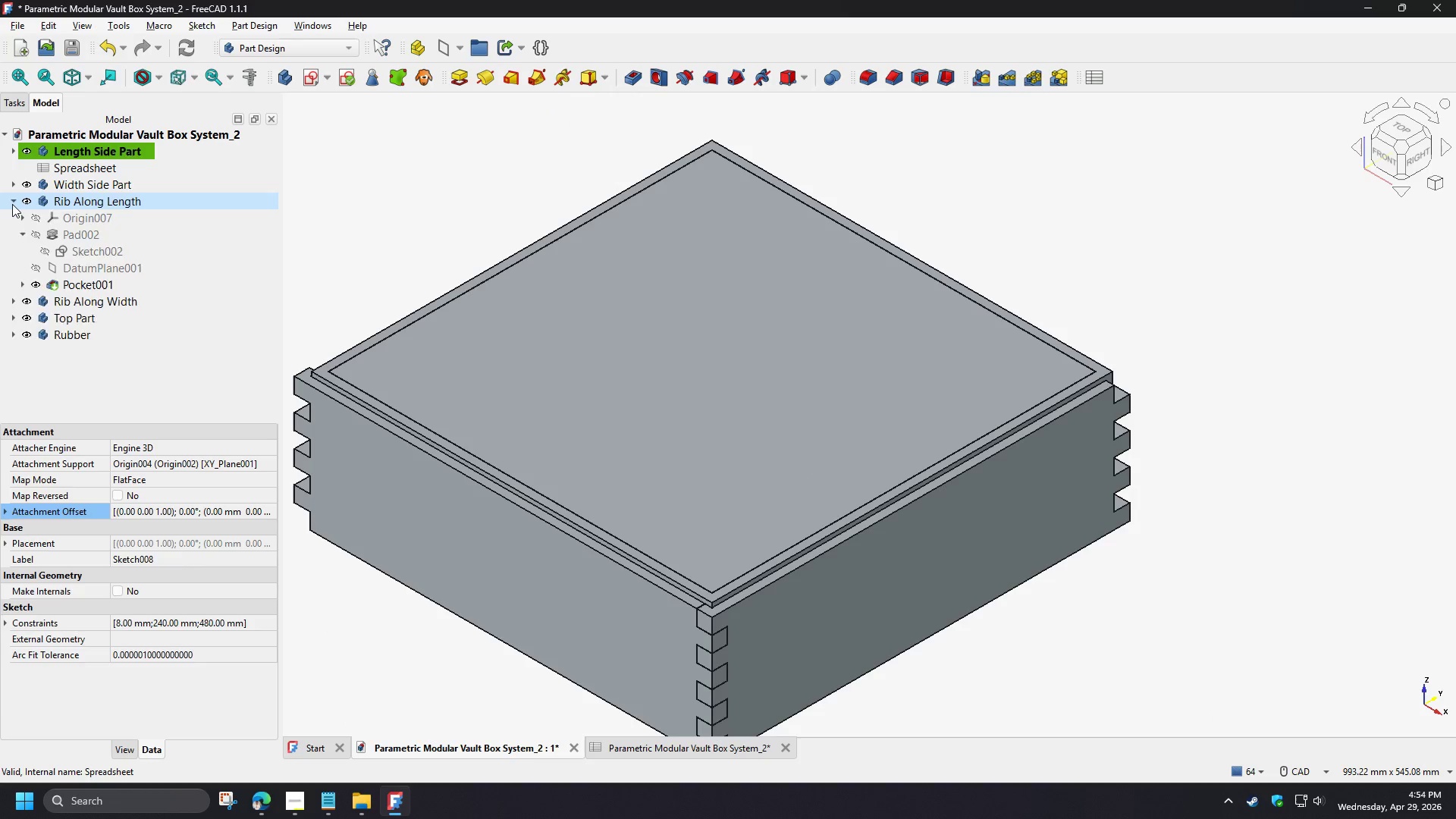 
left_click([12, 204])
 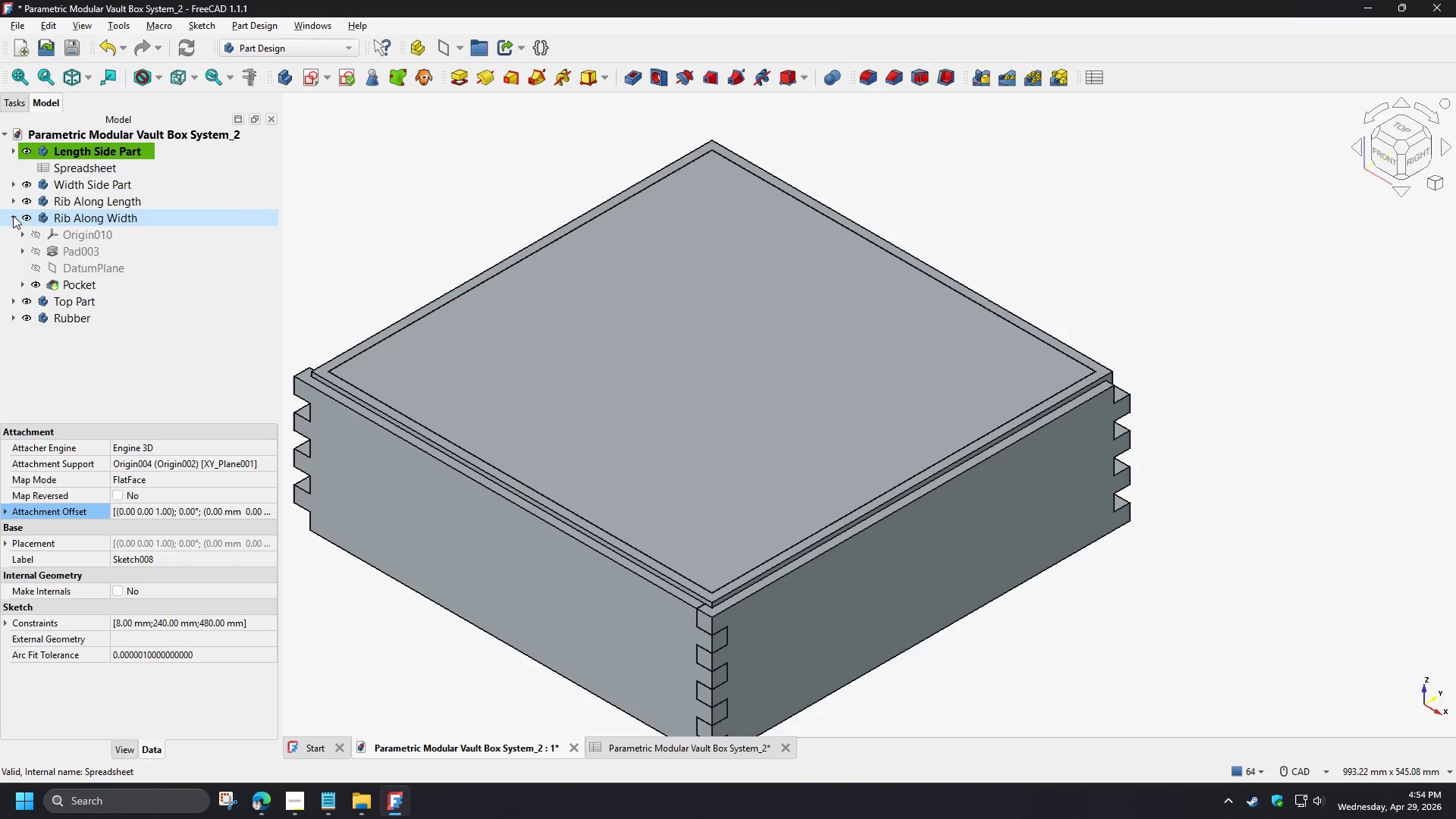 
double_click([13, 215])
 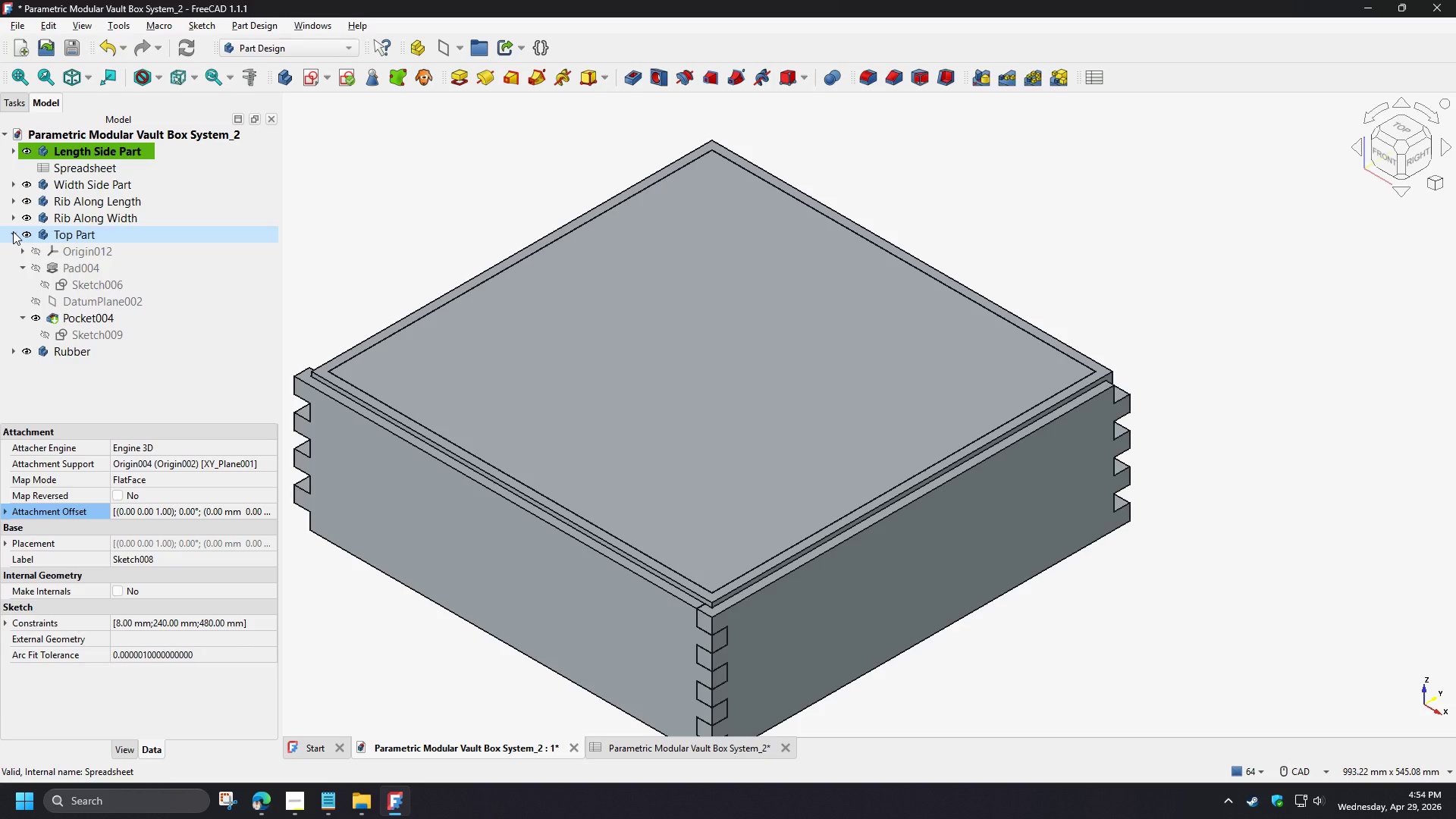 
double_click([13, 231])
 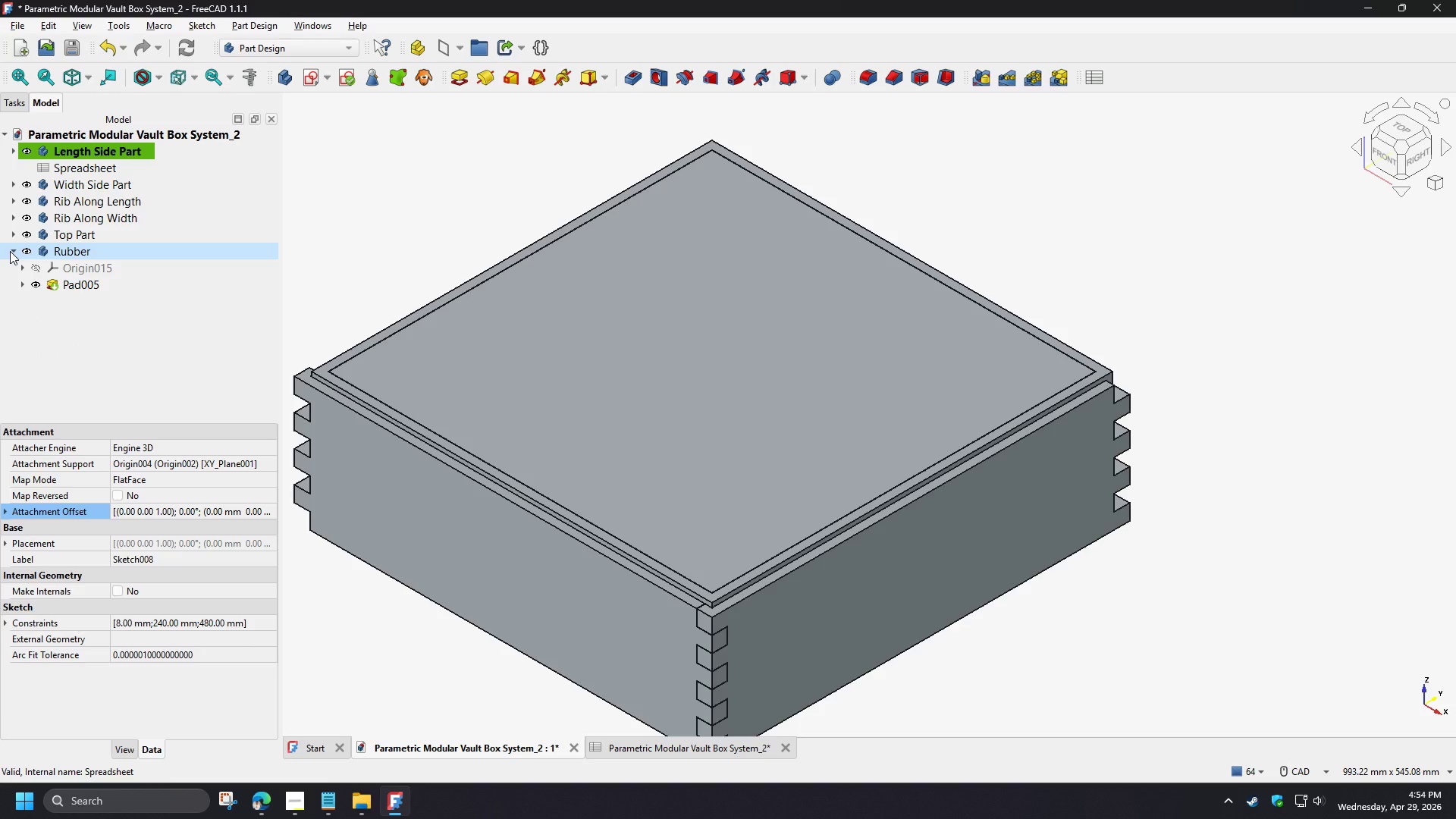 
double_click([10, 251])
 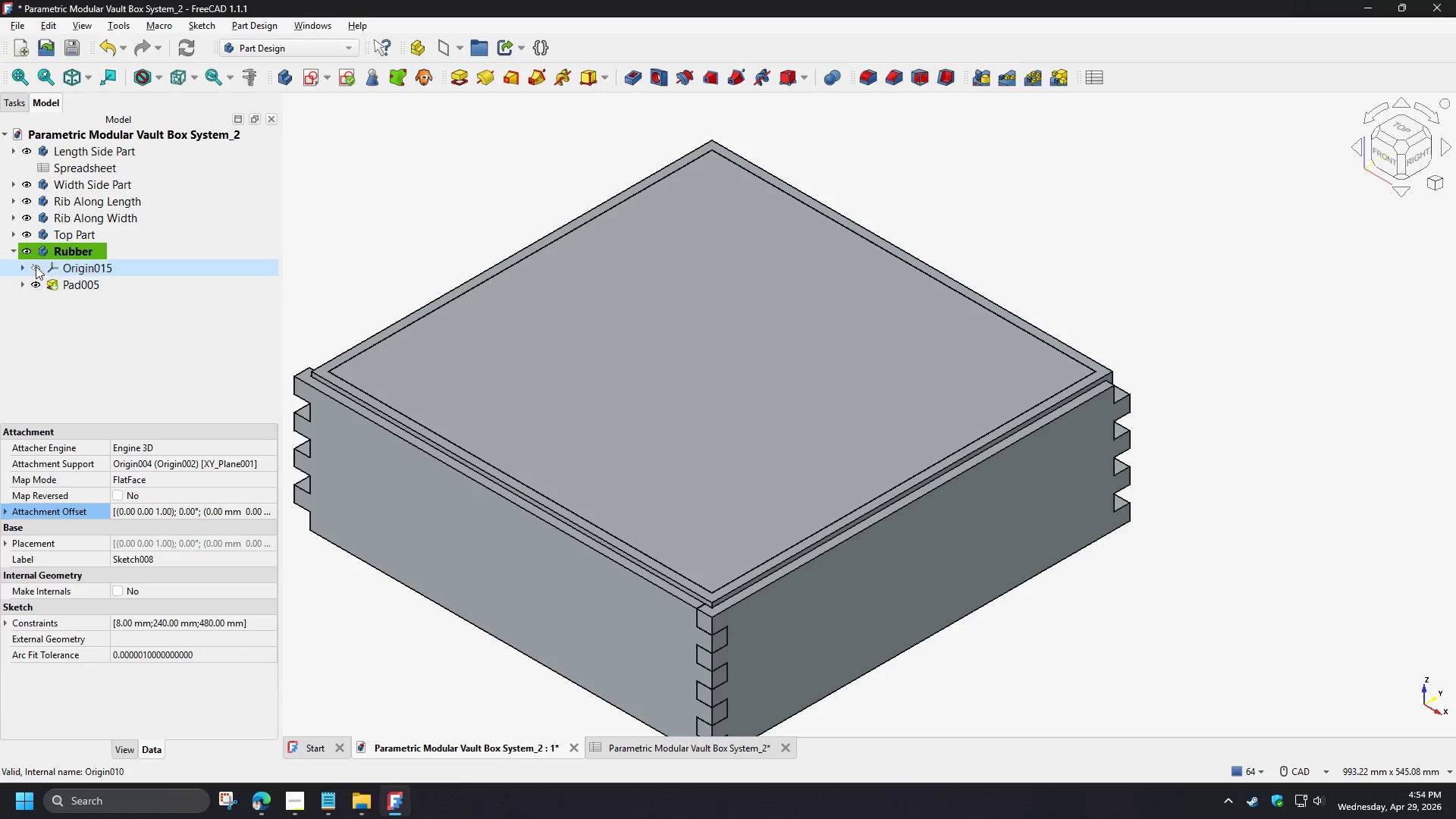 
left_click([14, 255])
 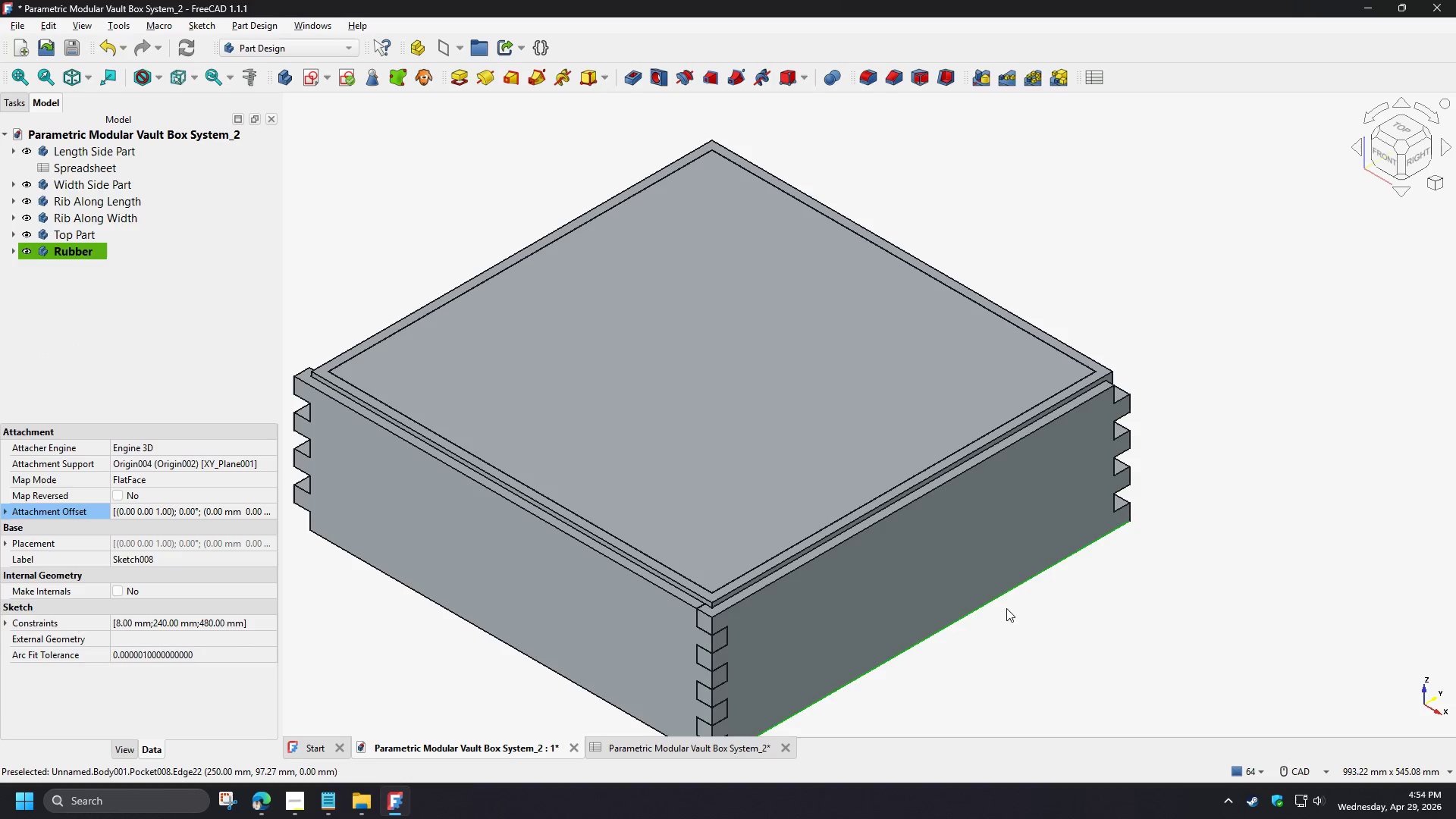 
left_click([1101, 639])
 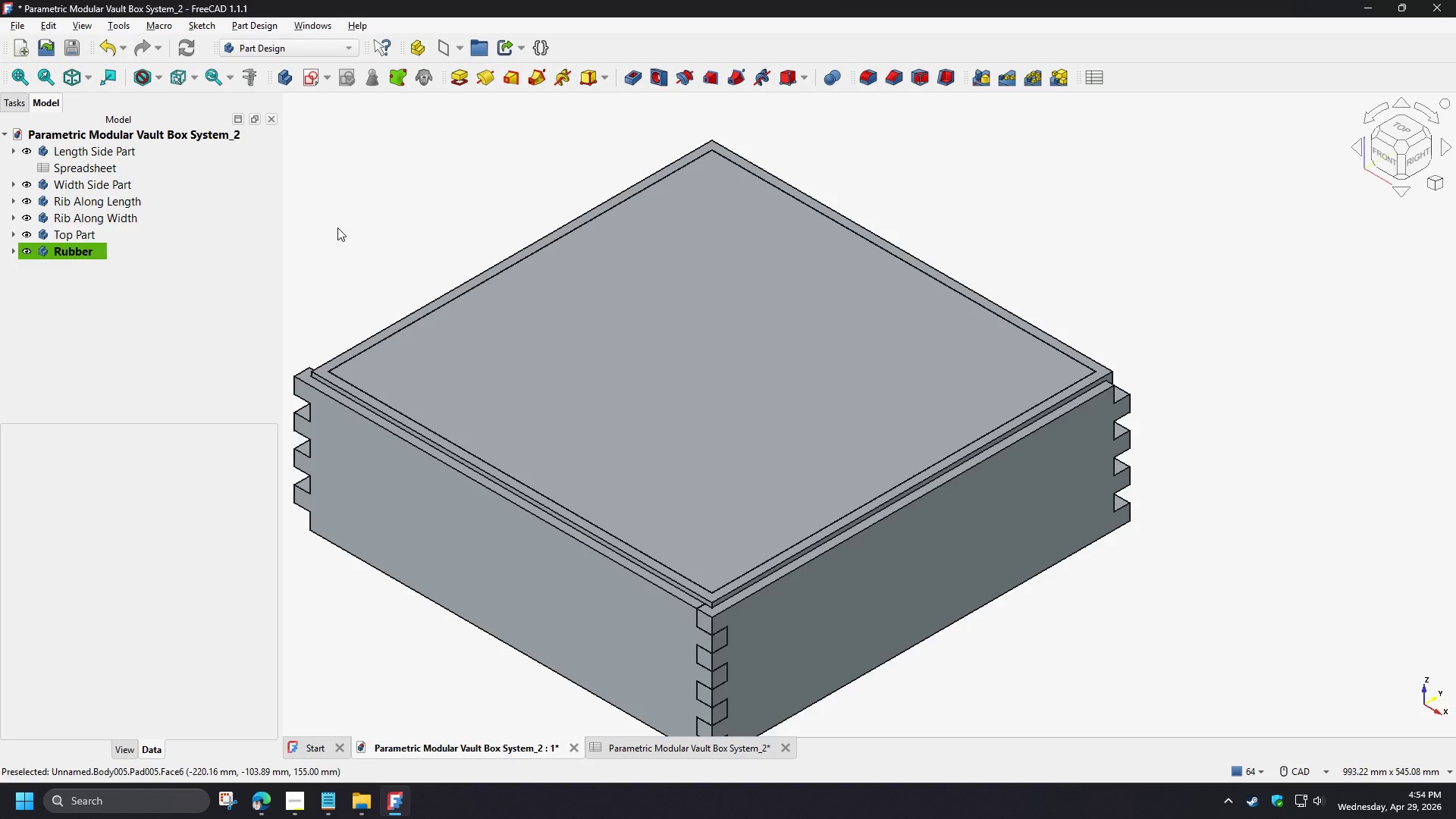 
left_click([337, 228])
 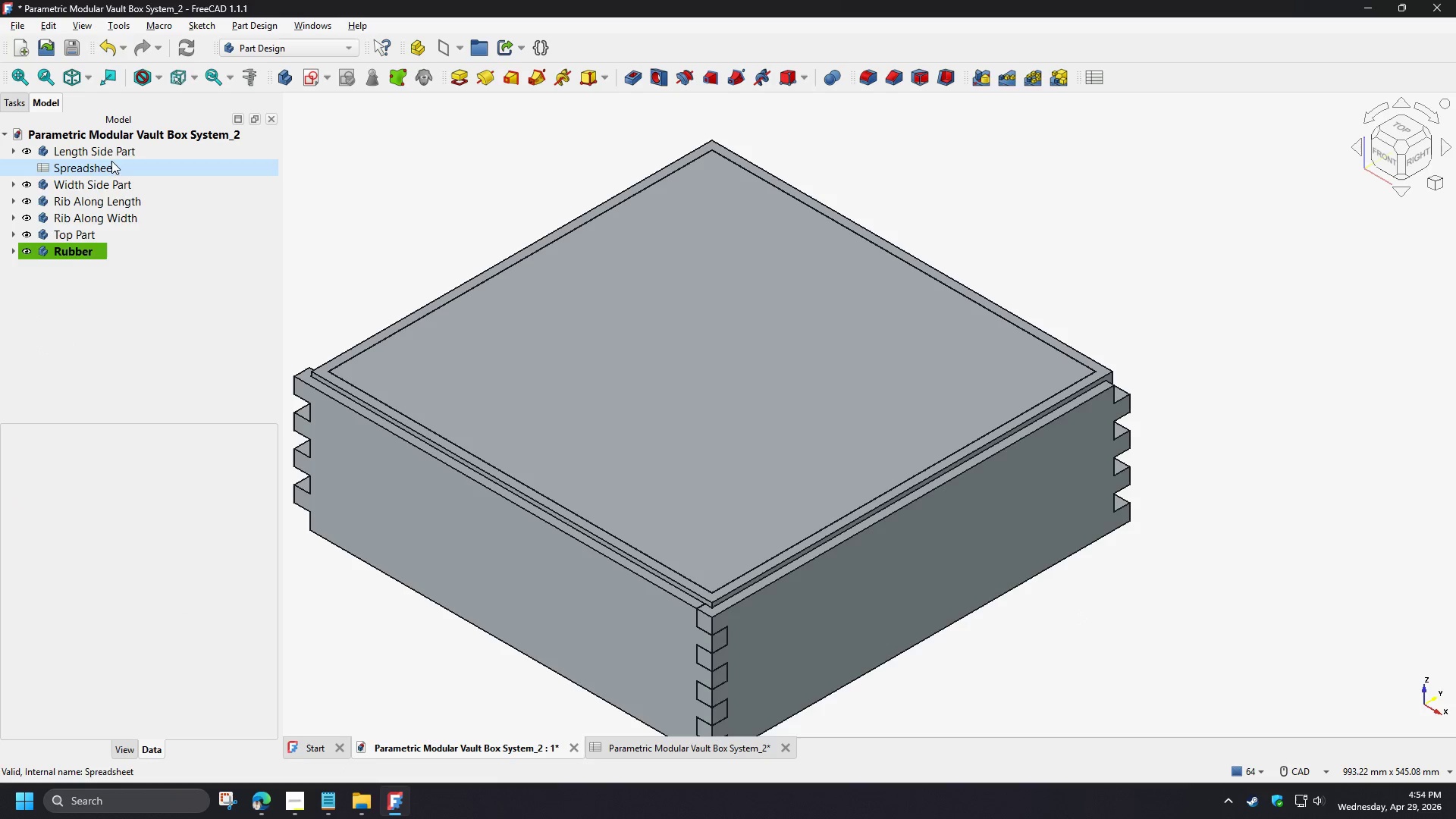 
left_click([98, 155])
 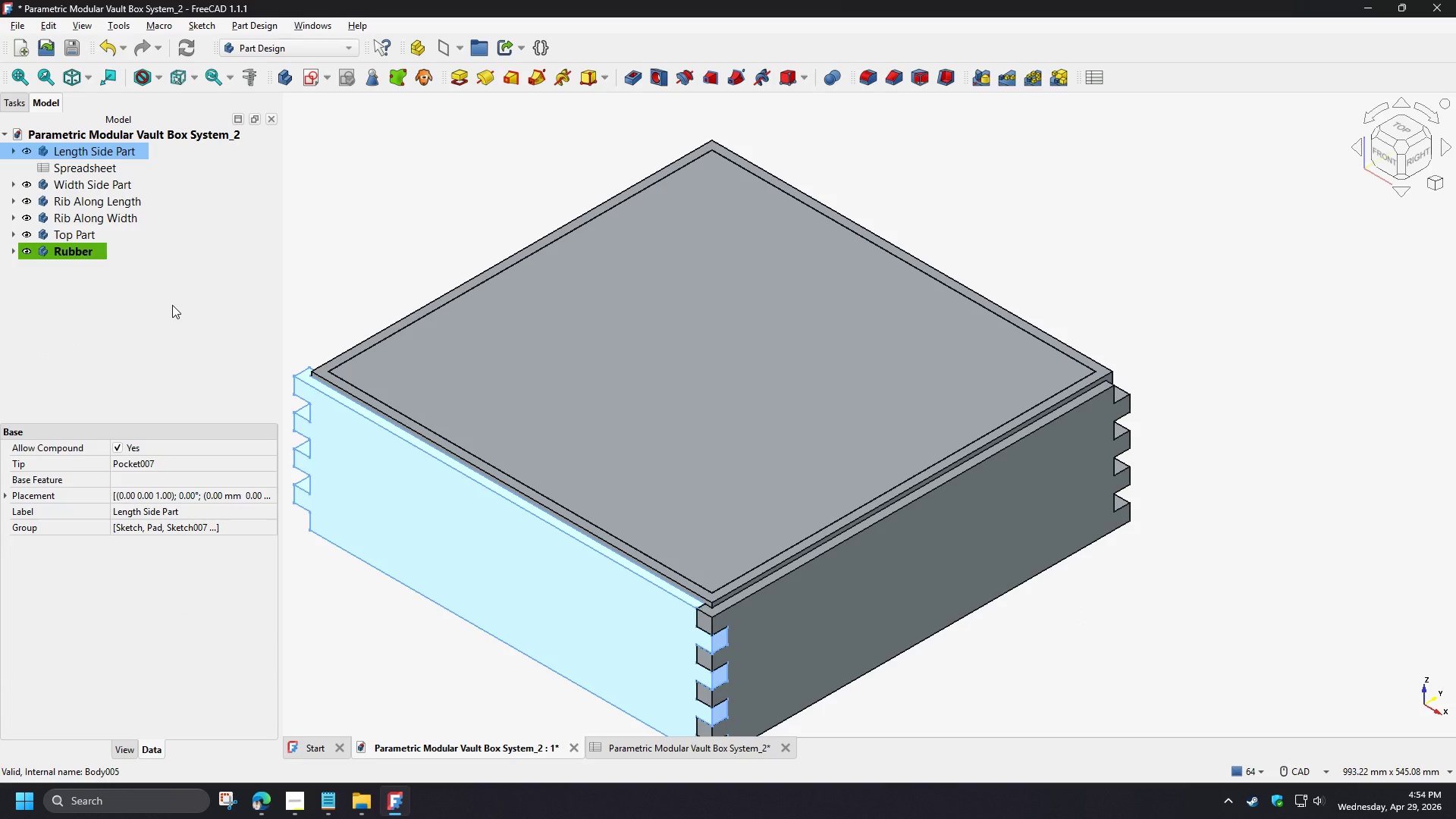 
wait(6.66)
 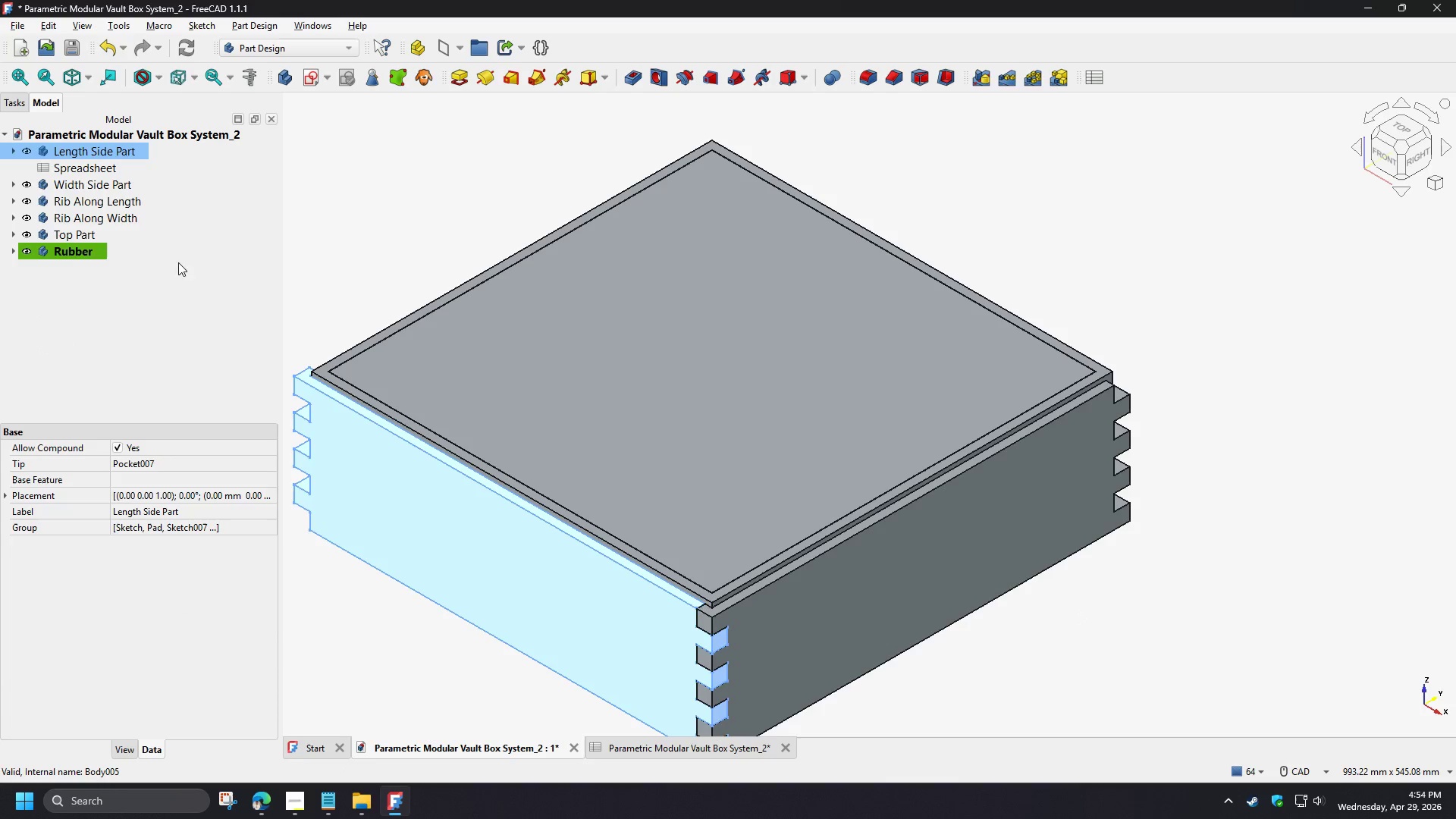 
left_click([356, 244])
 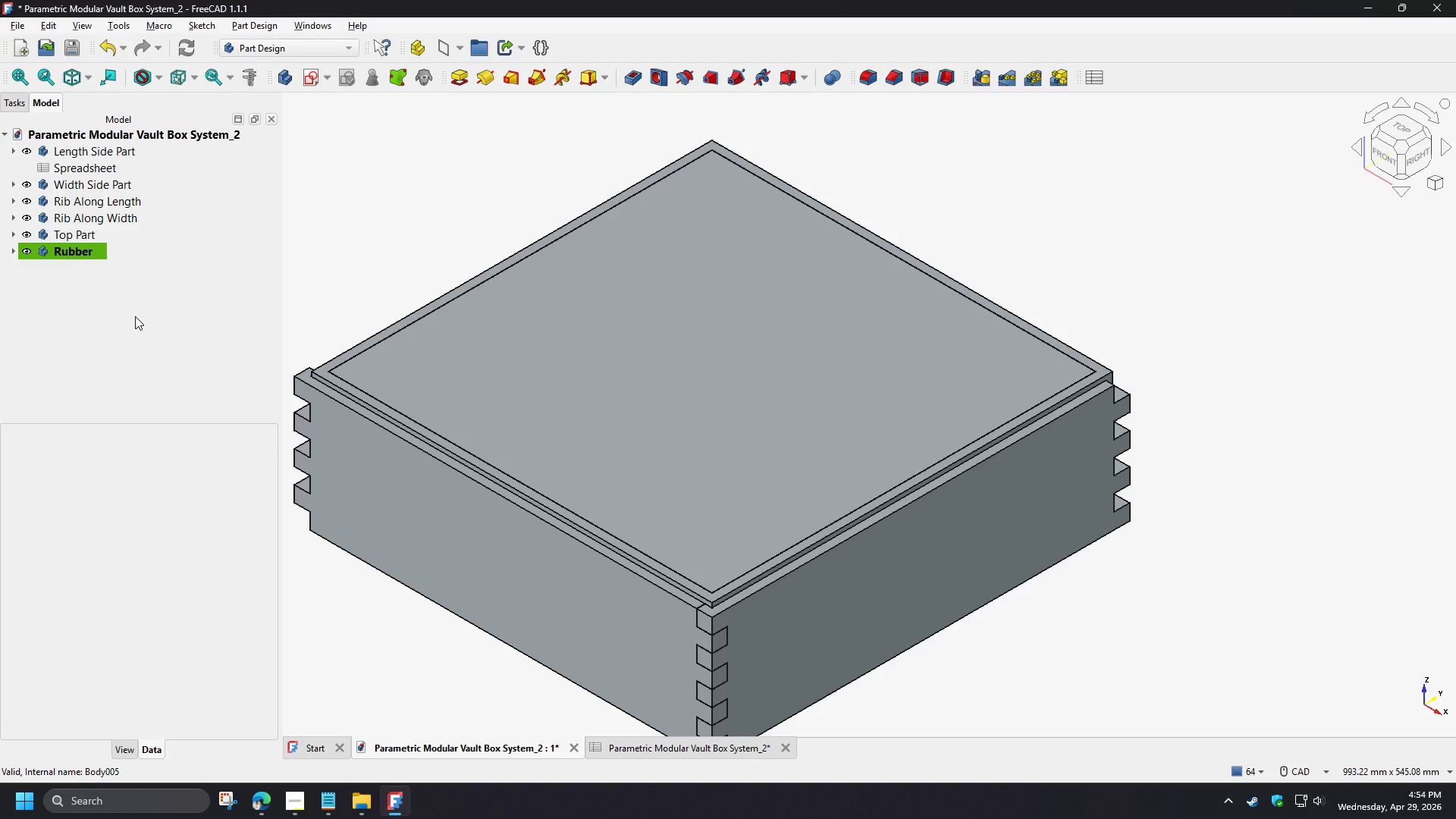 
left_click([135, 316])
 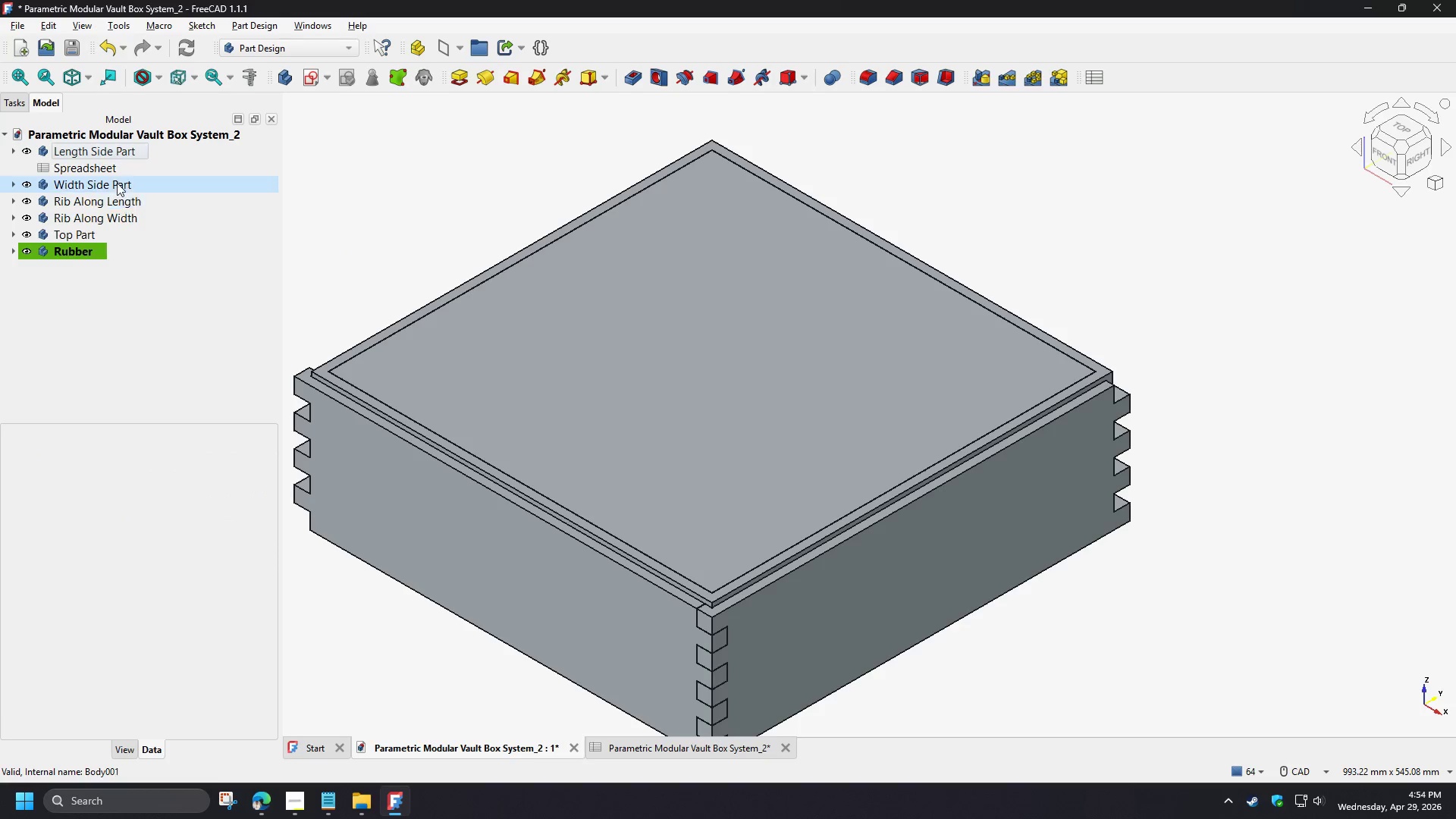 
left_click([101, 148])
 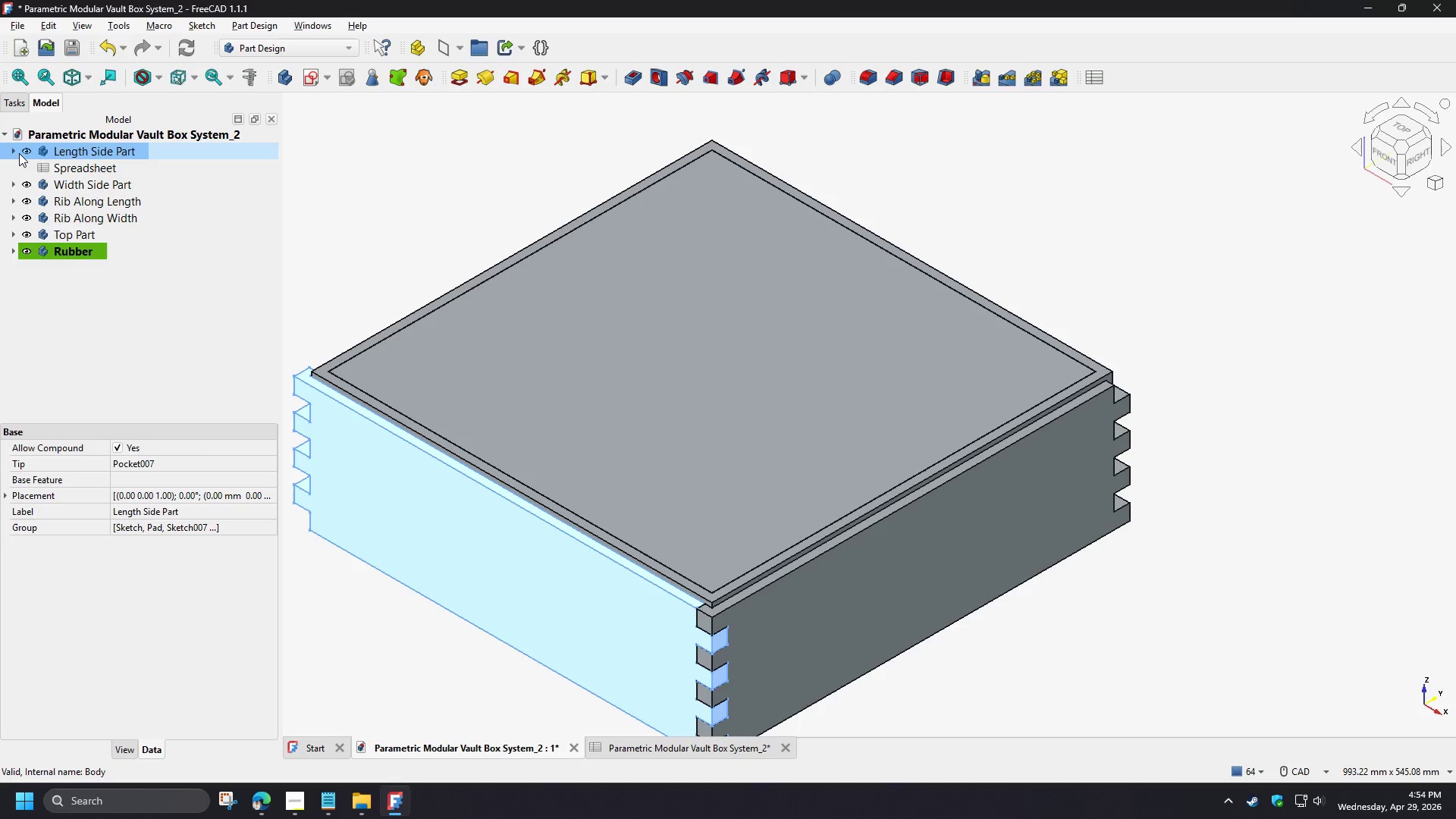 
left_click([15, 152])
 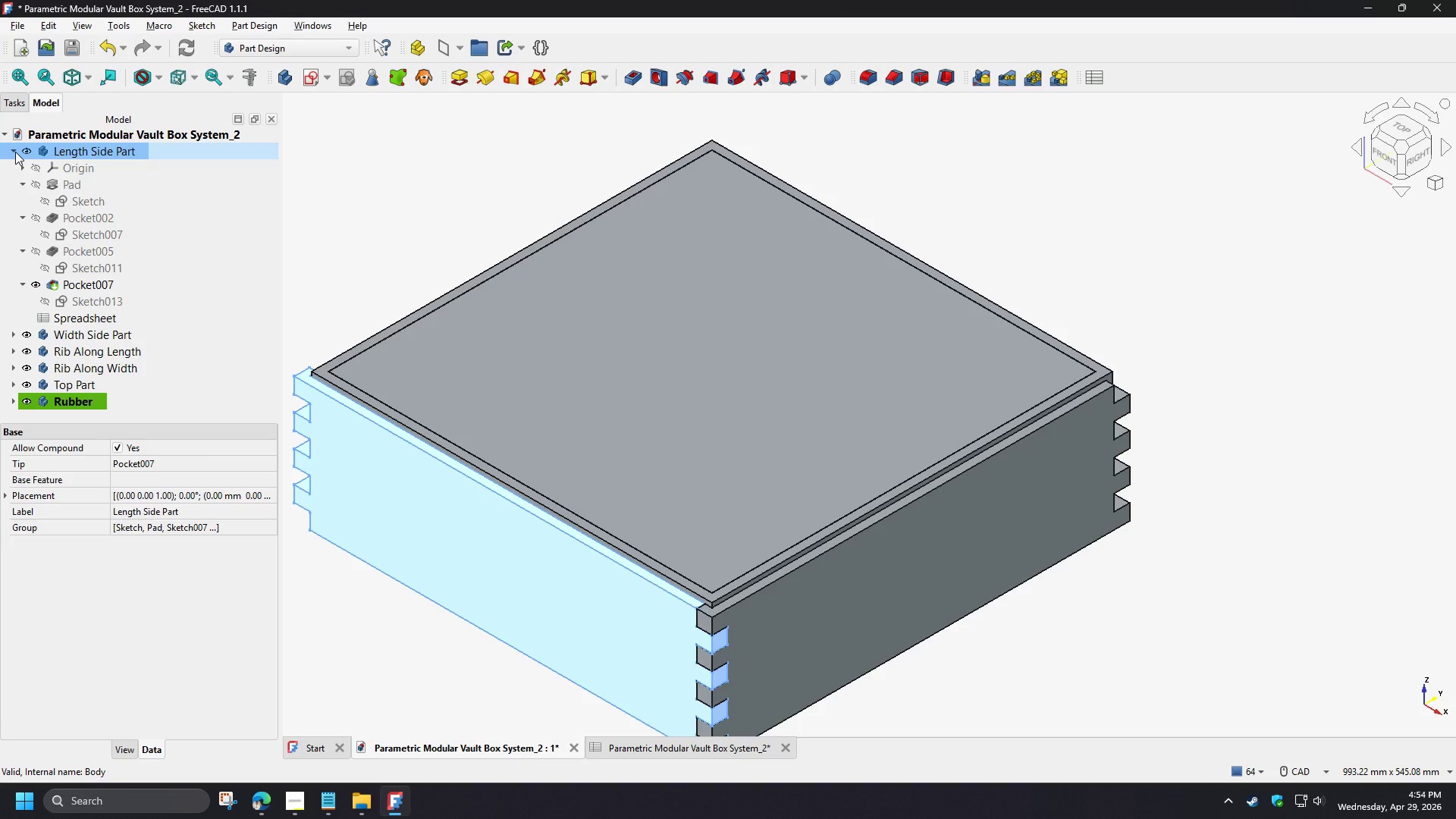 
left_click([15, 152])
 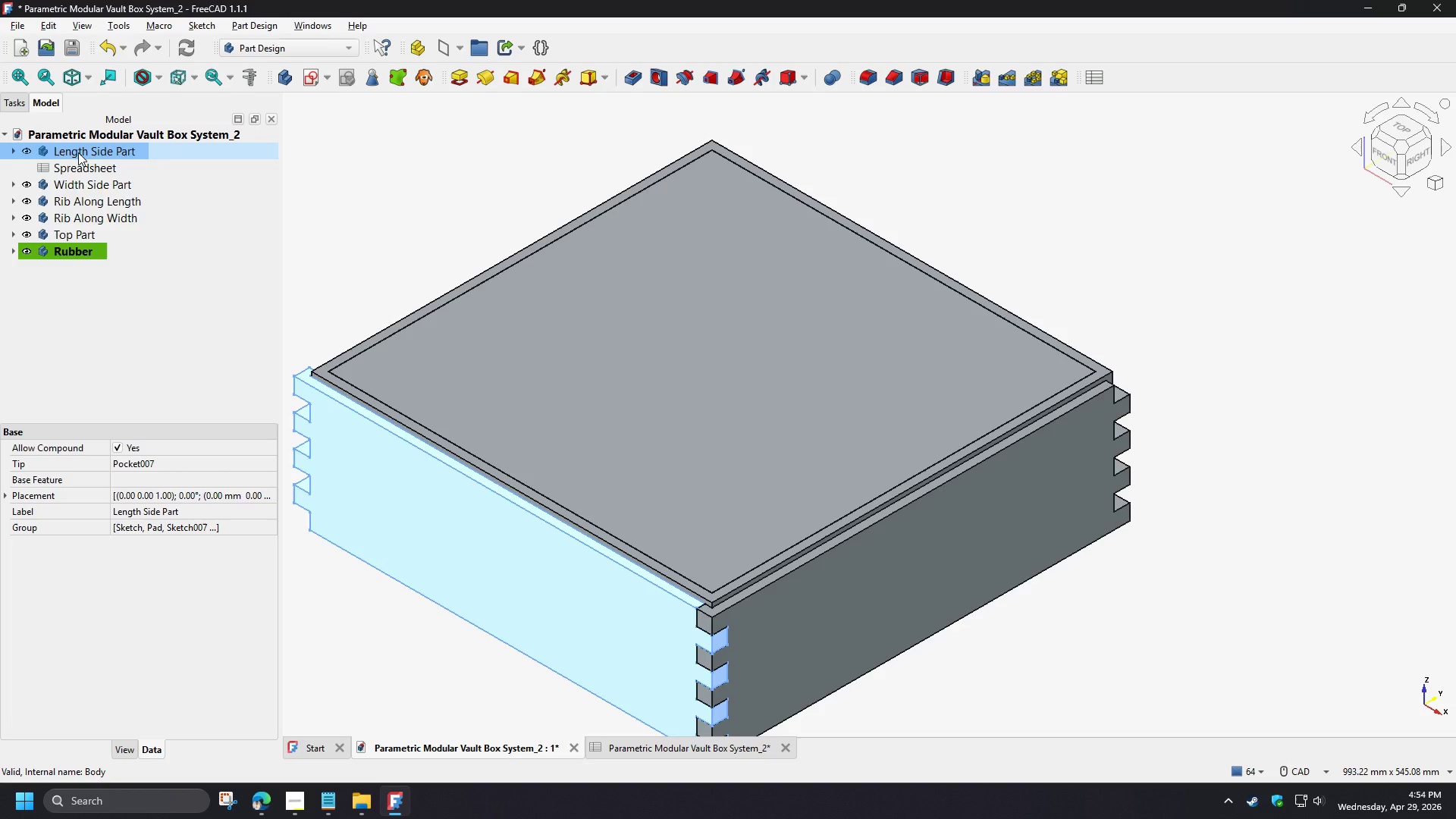 
left_click([78, 152])
 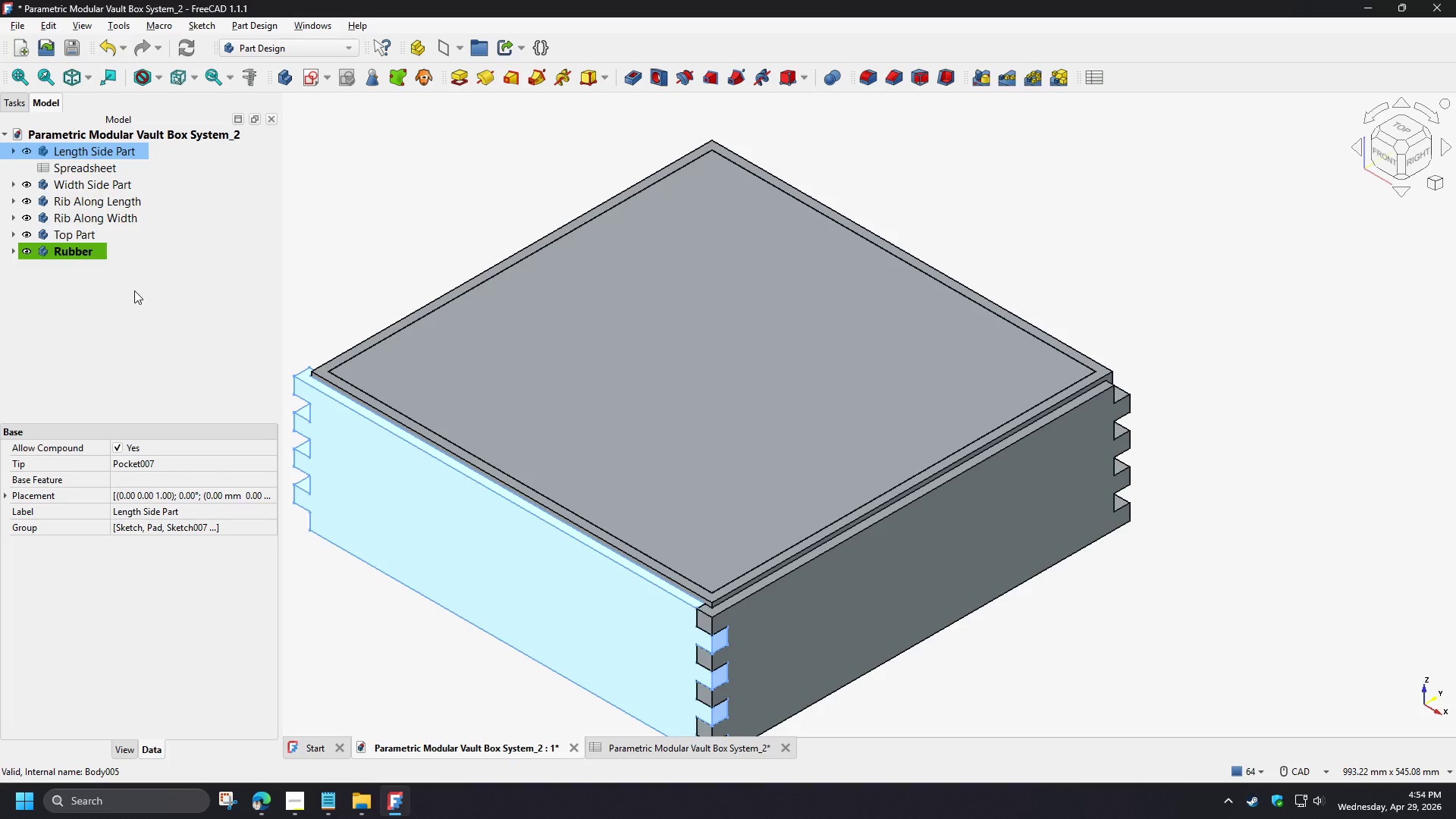 
key(Control+C)
 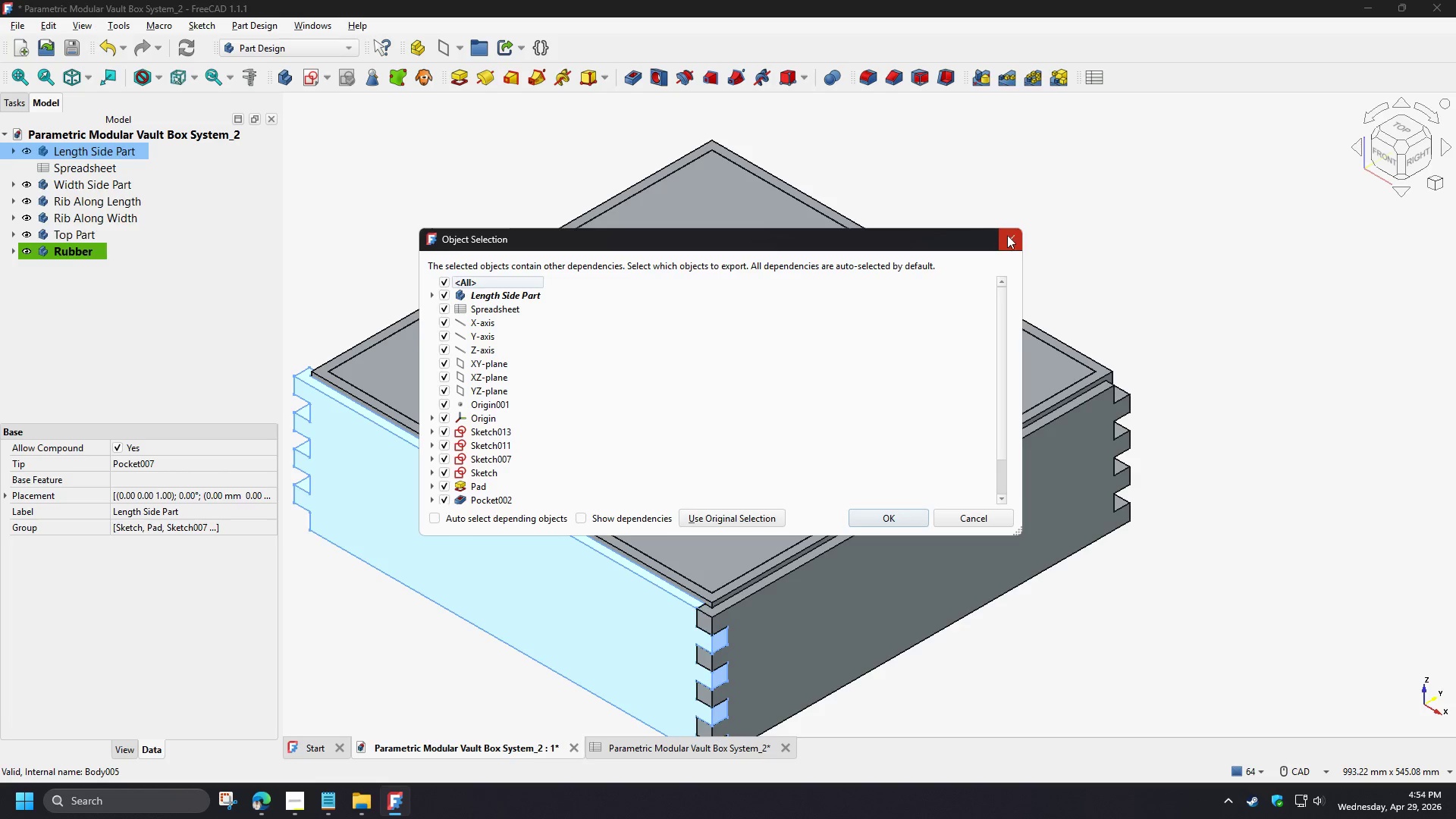 
left_click([1007, 235])
 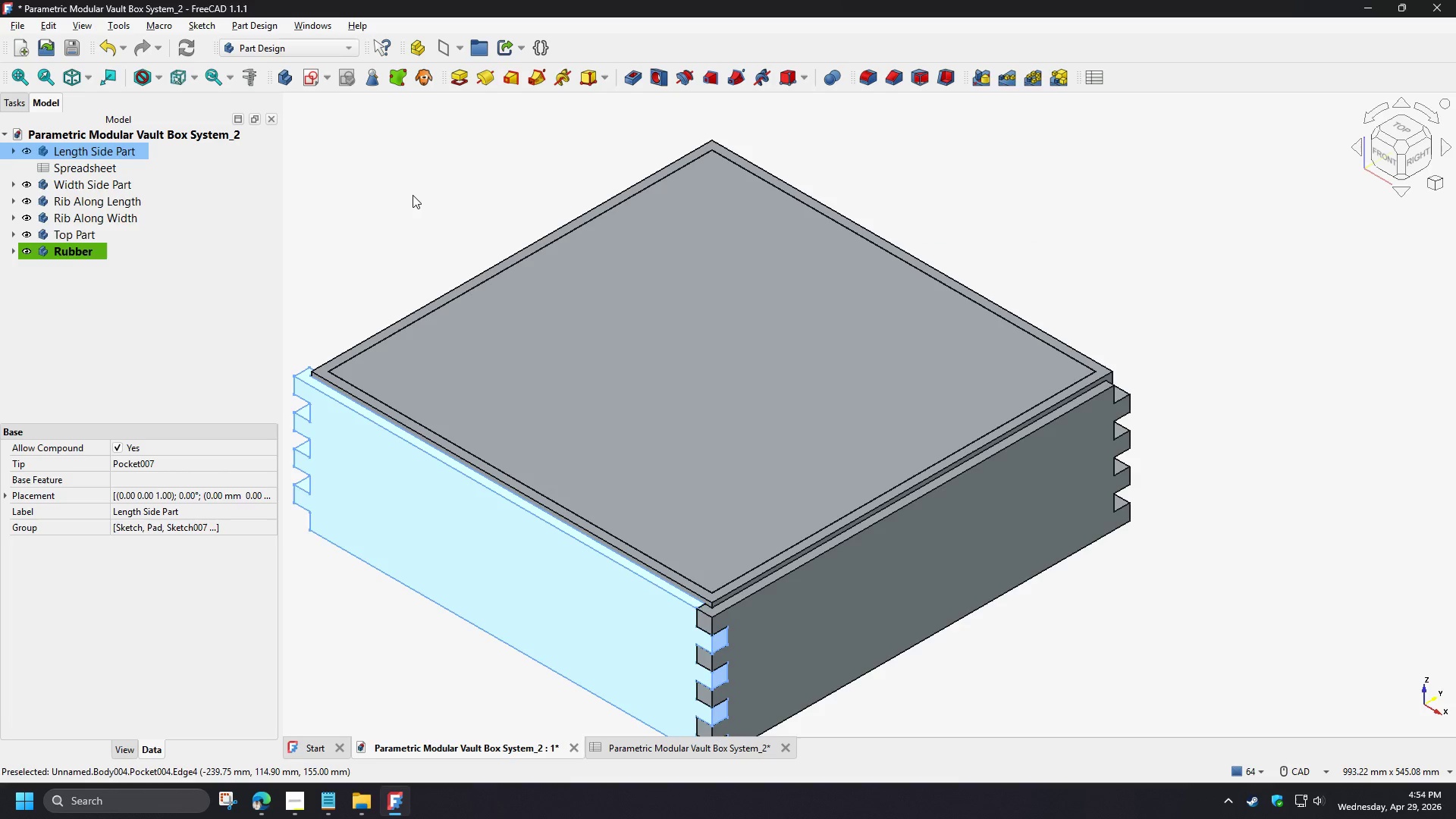 
left_click([411, 195])
 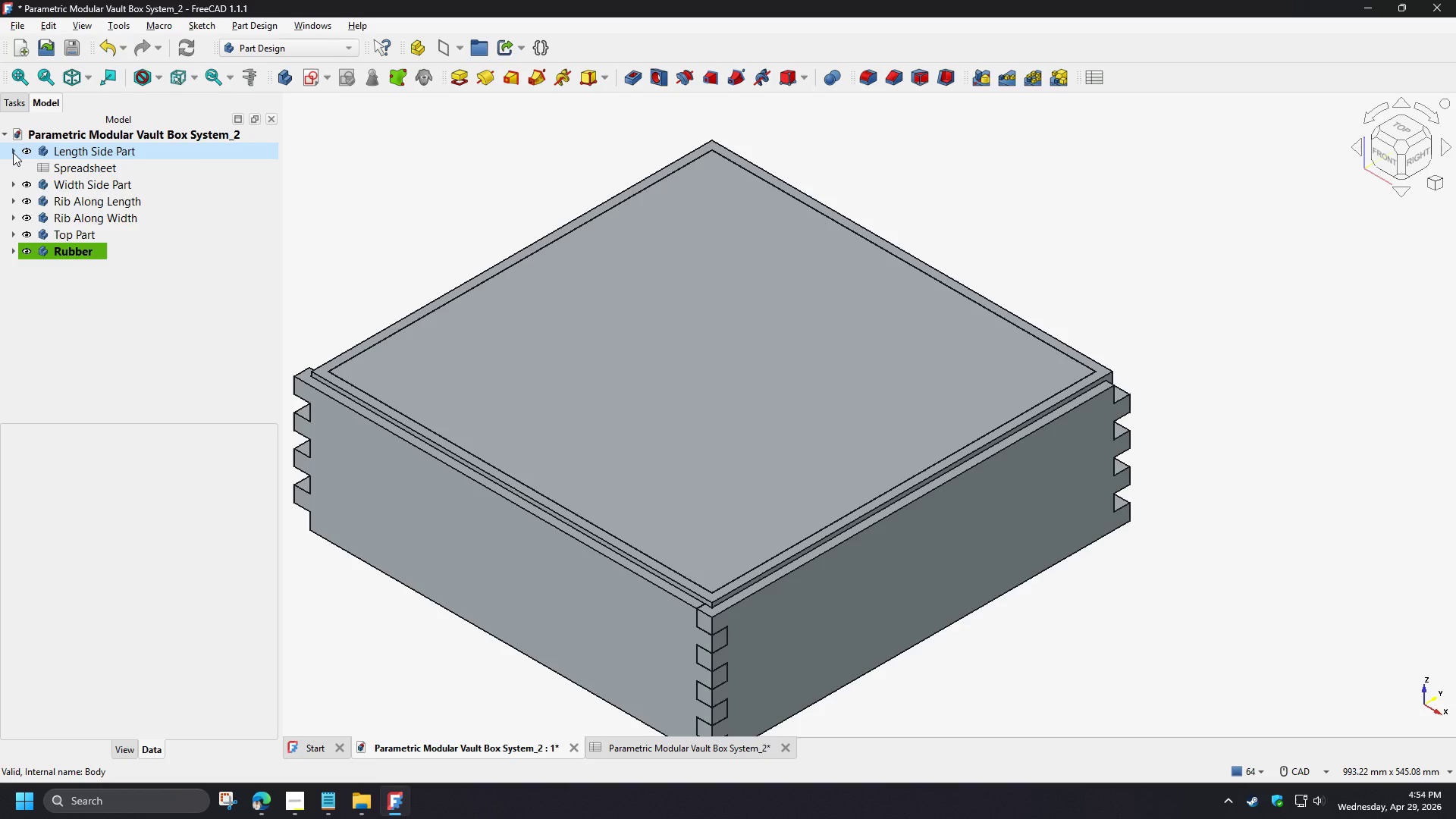 
wait(5.17)
 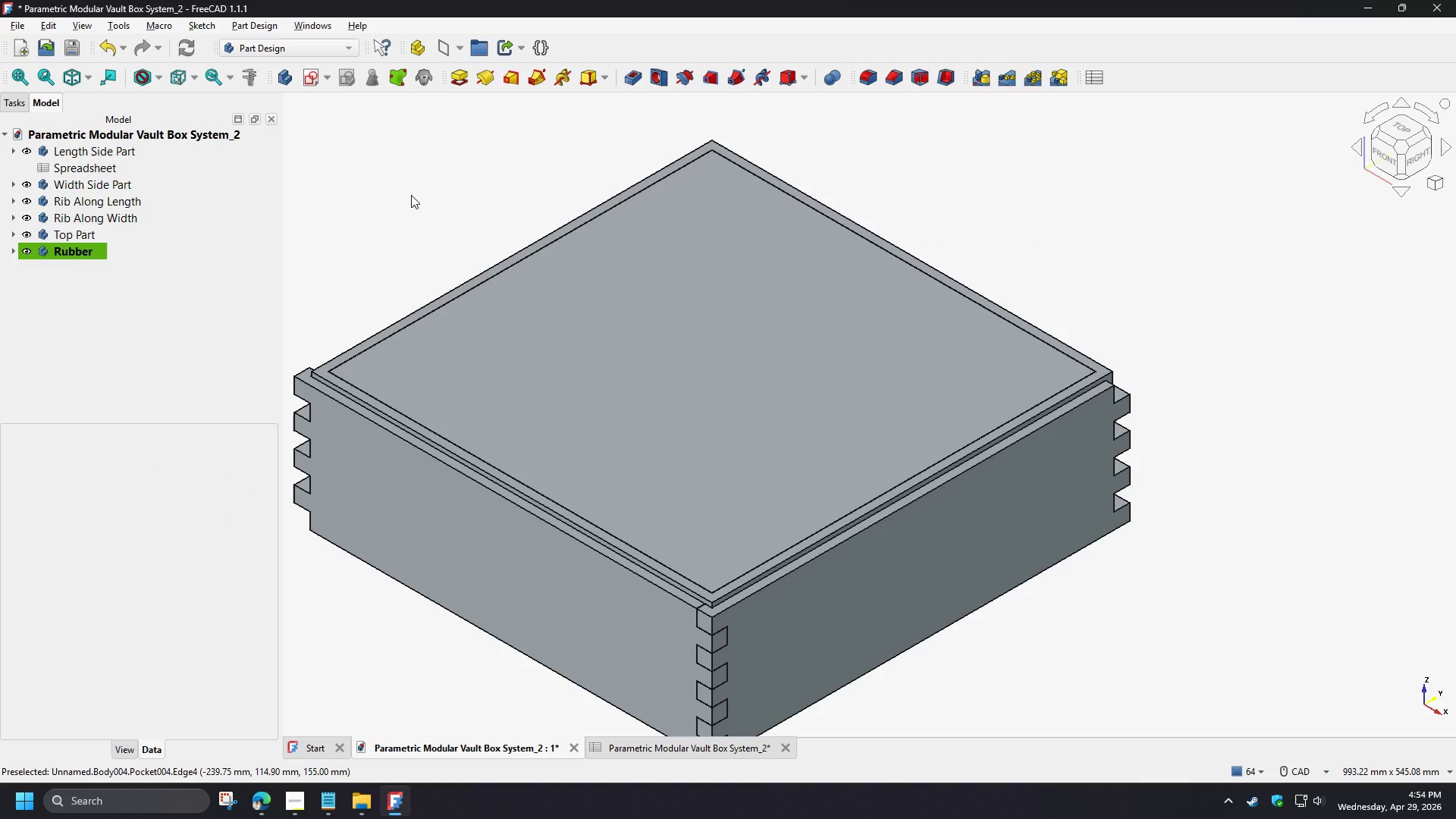 
left_click([13, 152])
 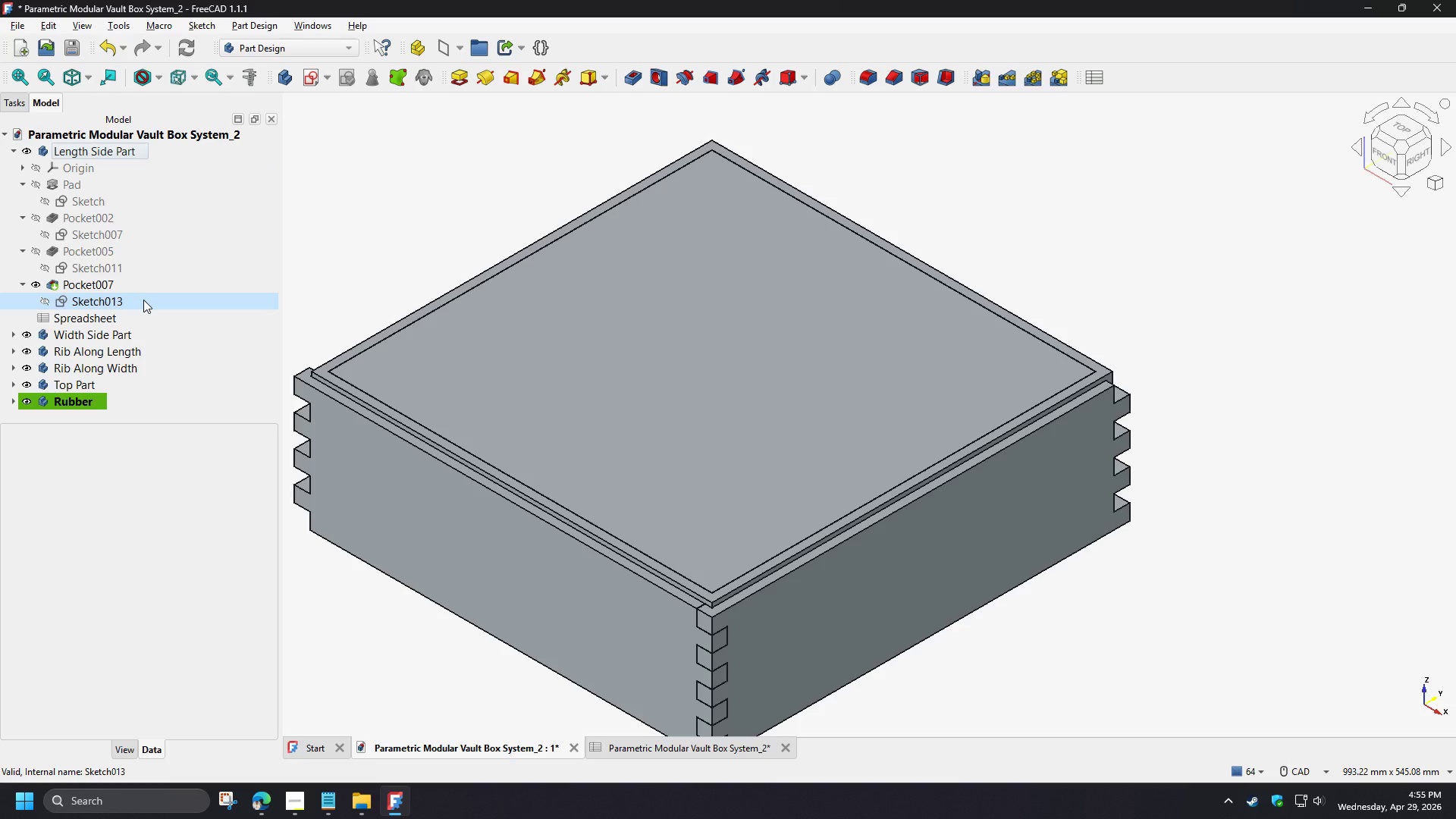 
left_click([145, 291])
 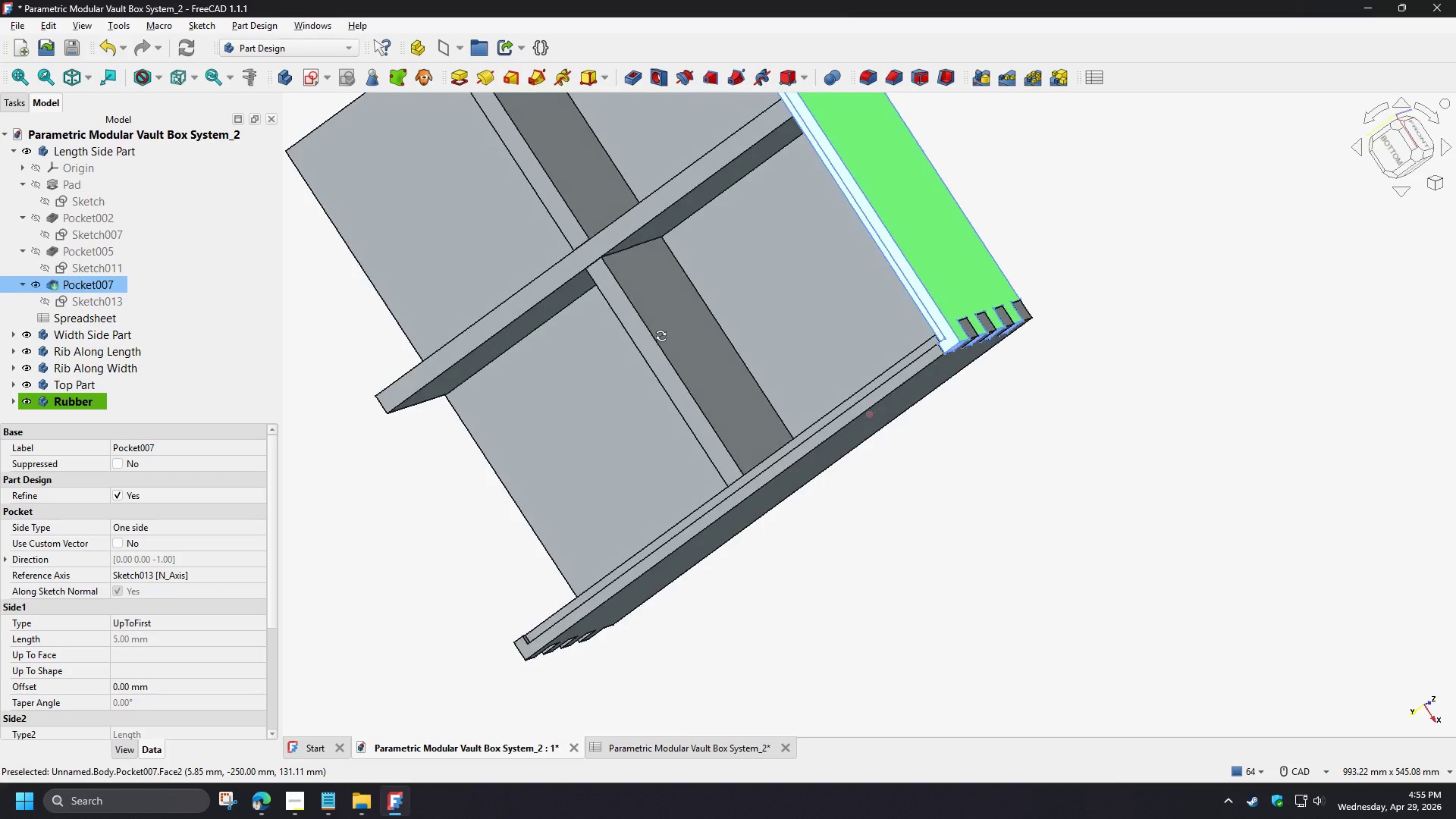 
wait(14.02)
 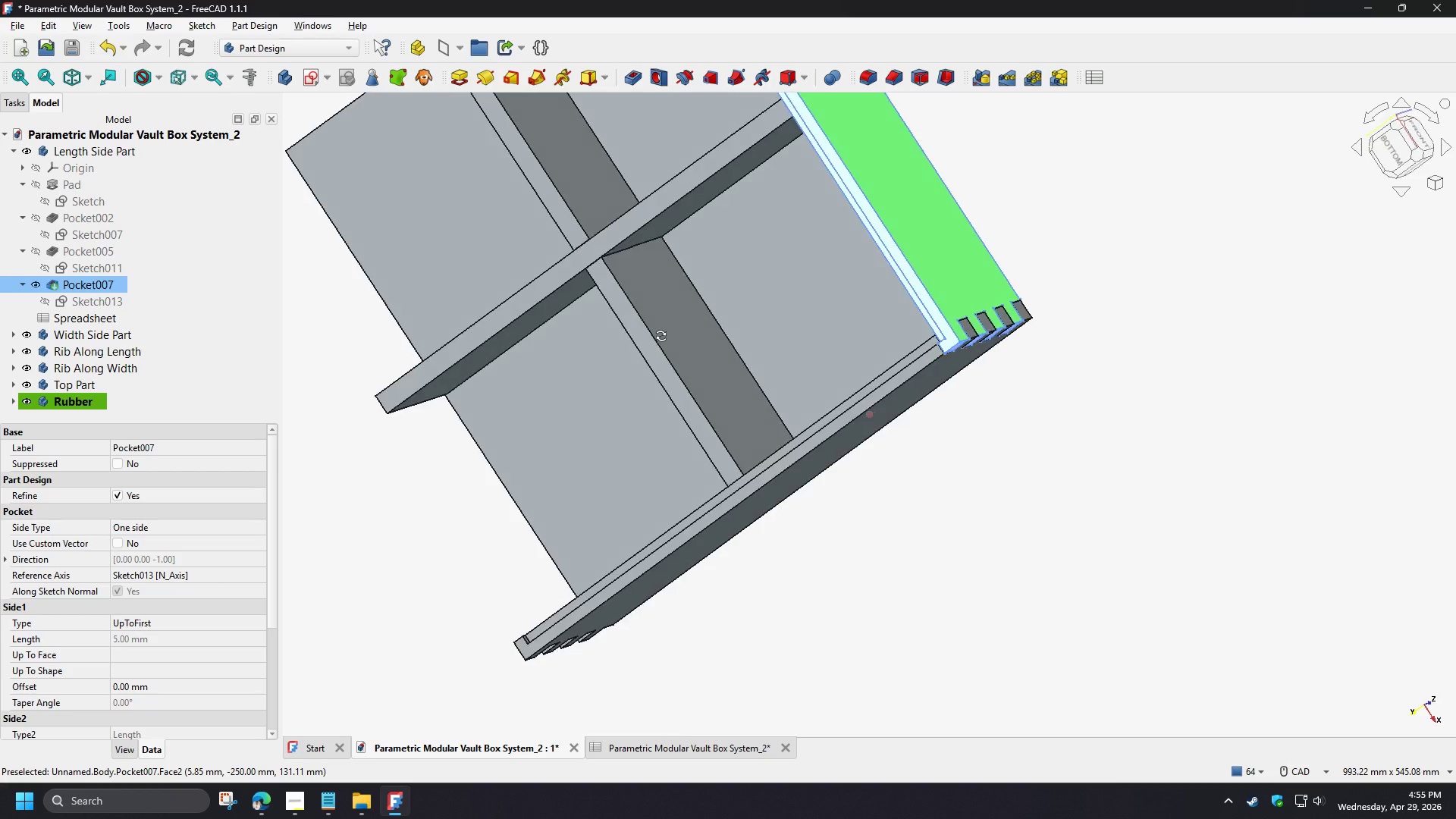 
left_click([423, 377])
 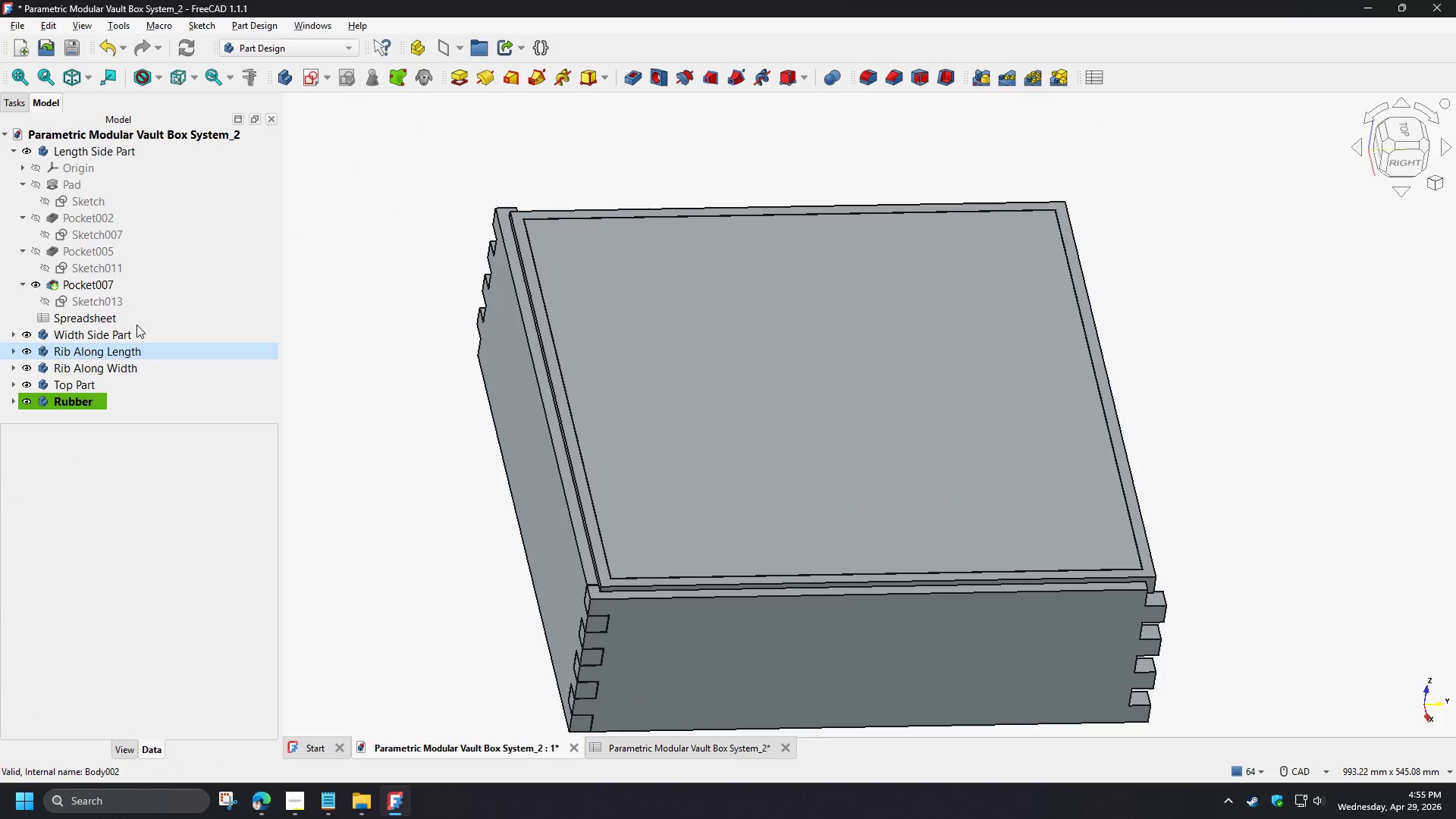 
left_click([87, 282])
 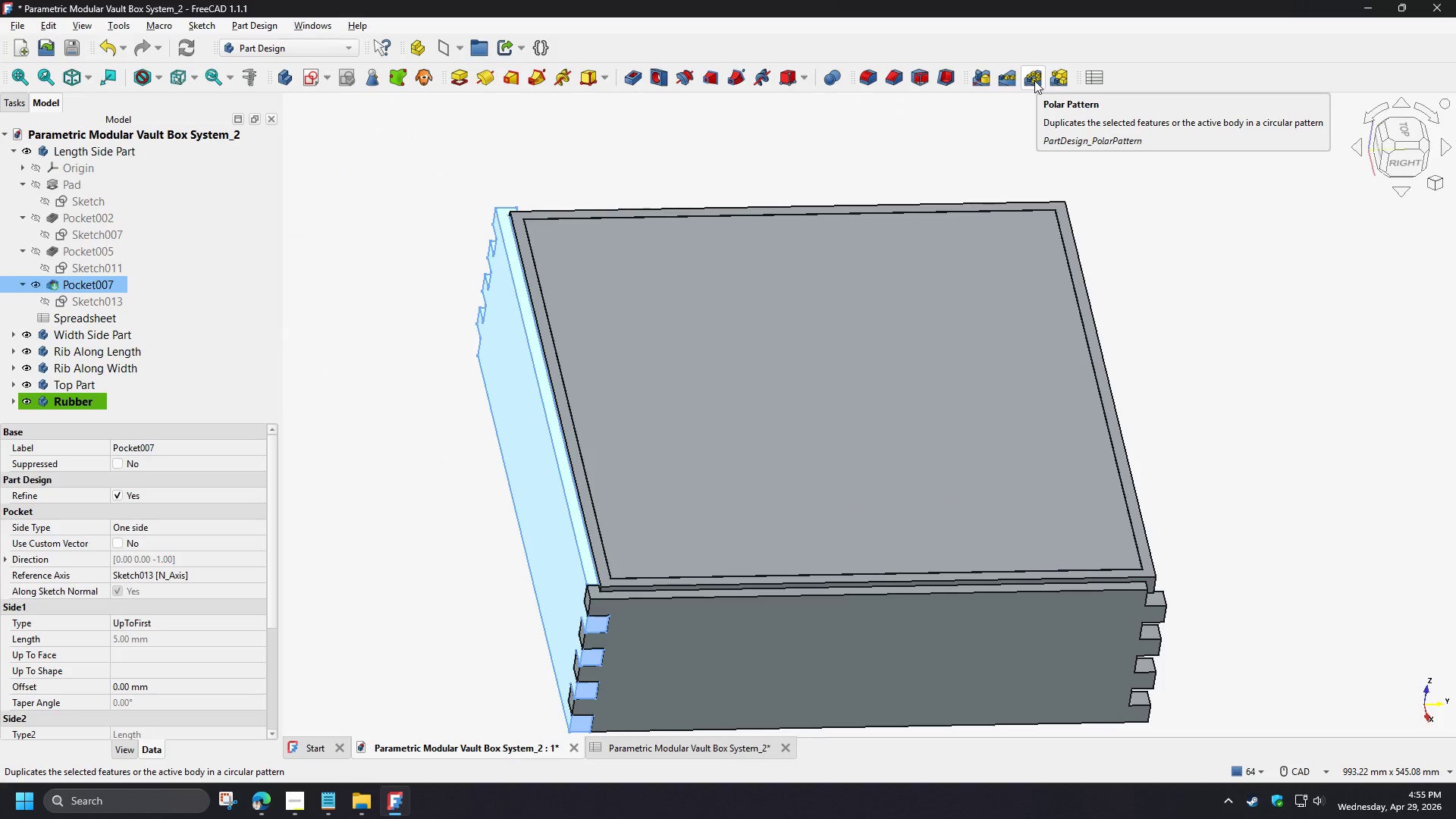 
wait(5.5)
 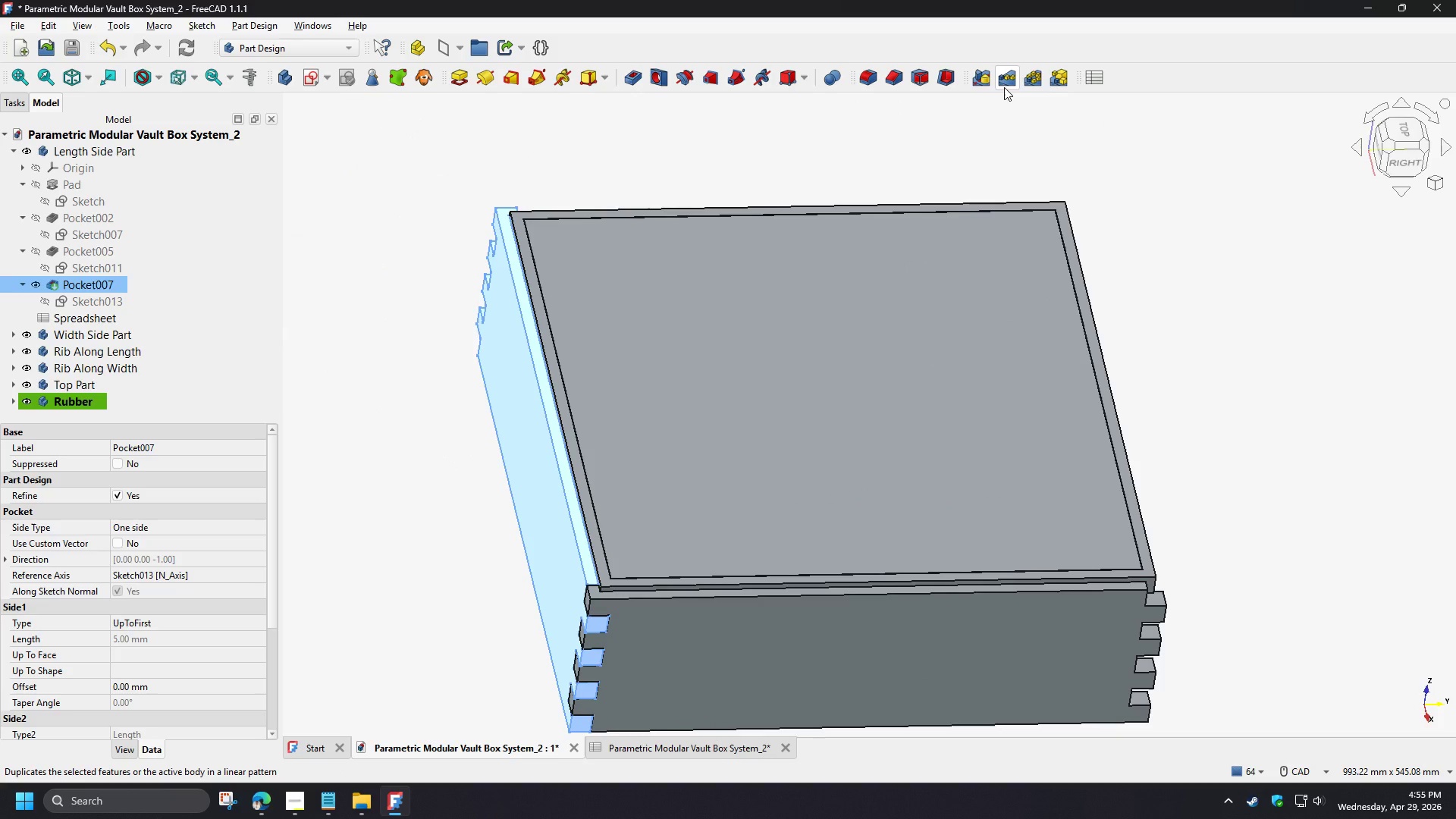 
left_click([1034, 80])
 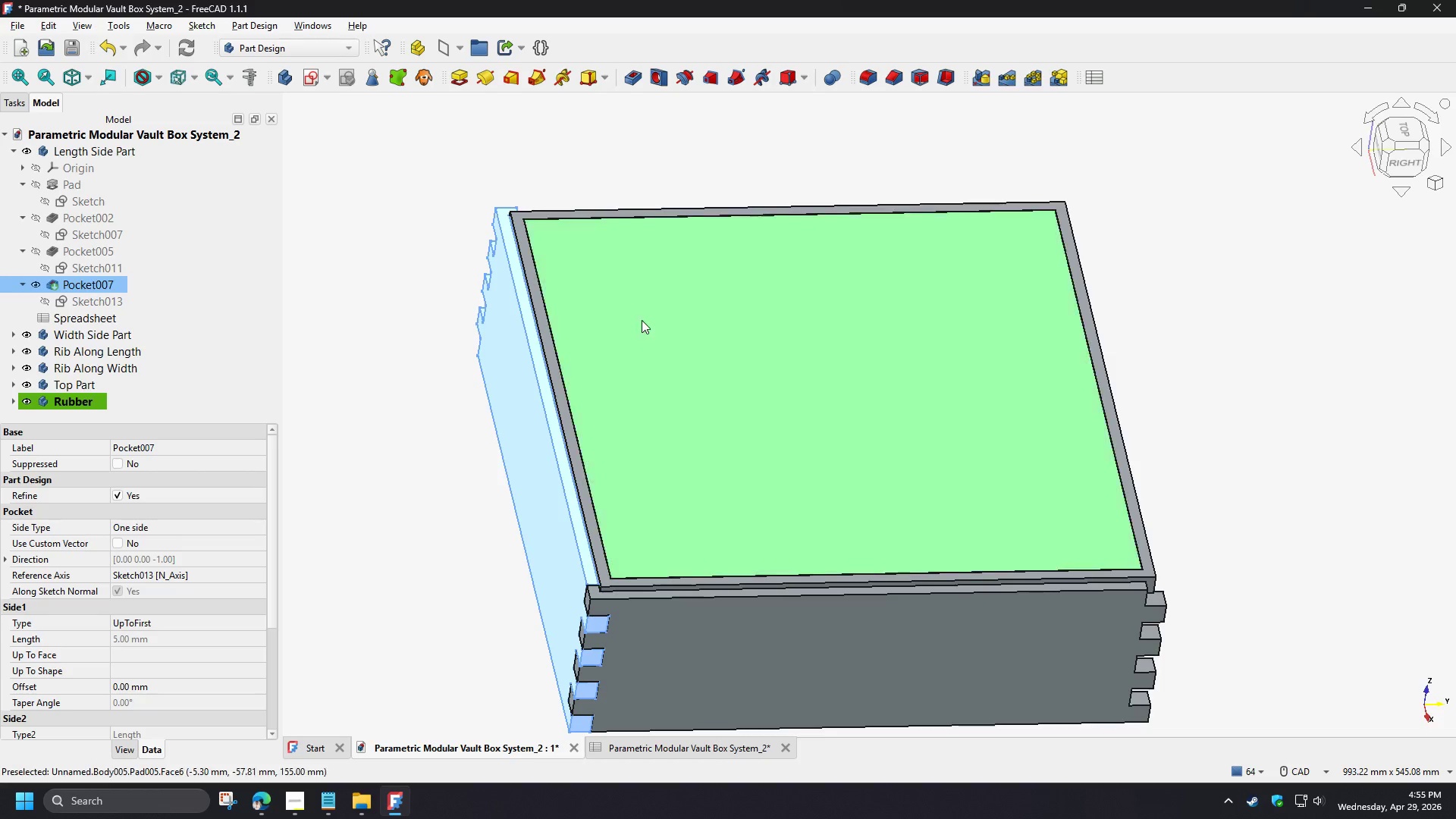 
double_click([113, 154])
 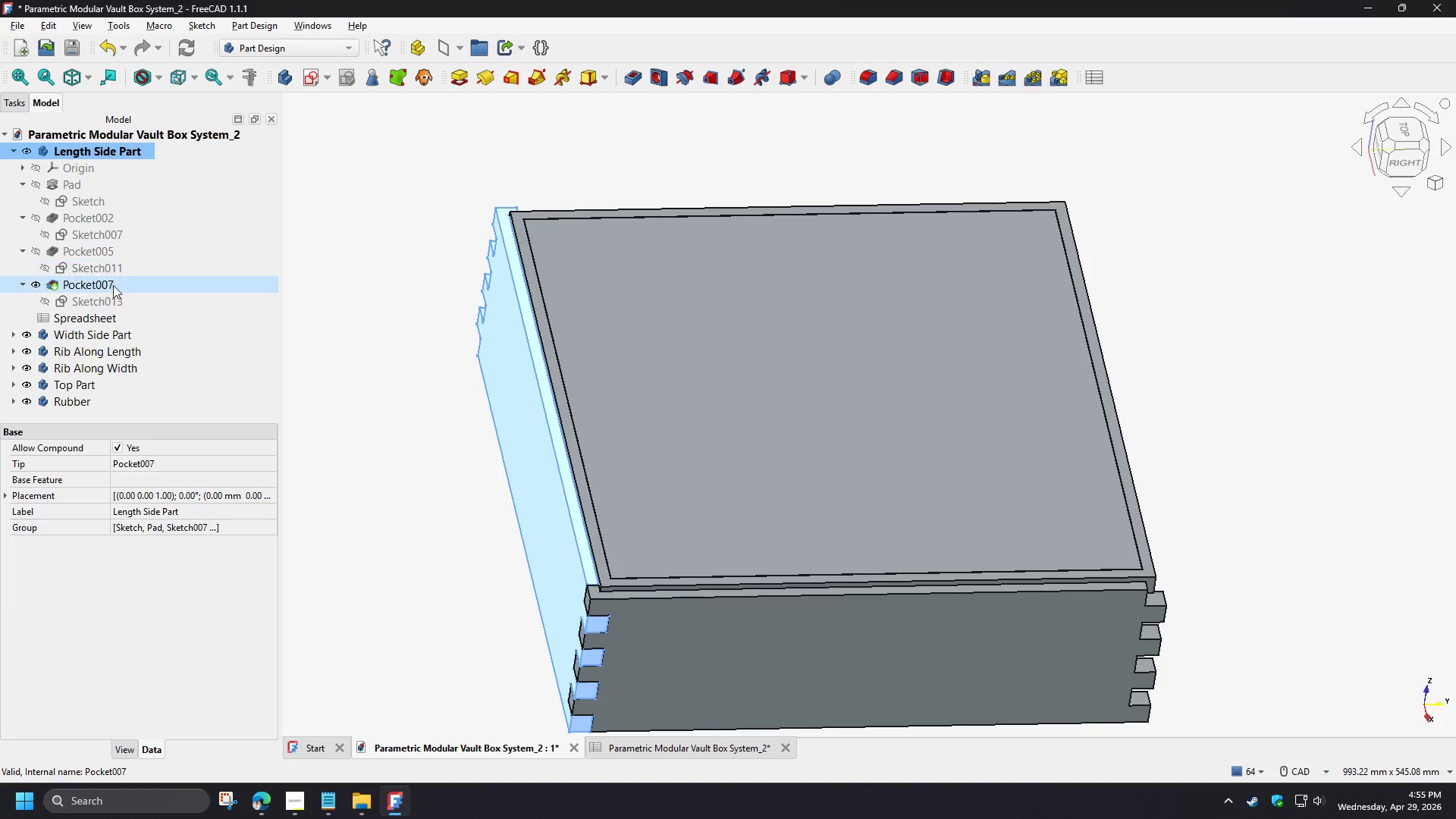 
left_click([99, 284])
 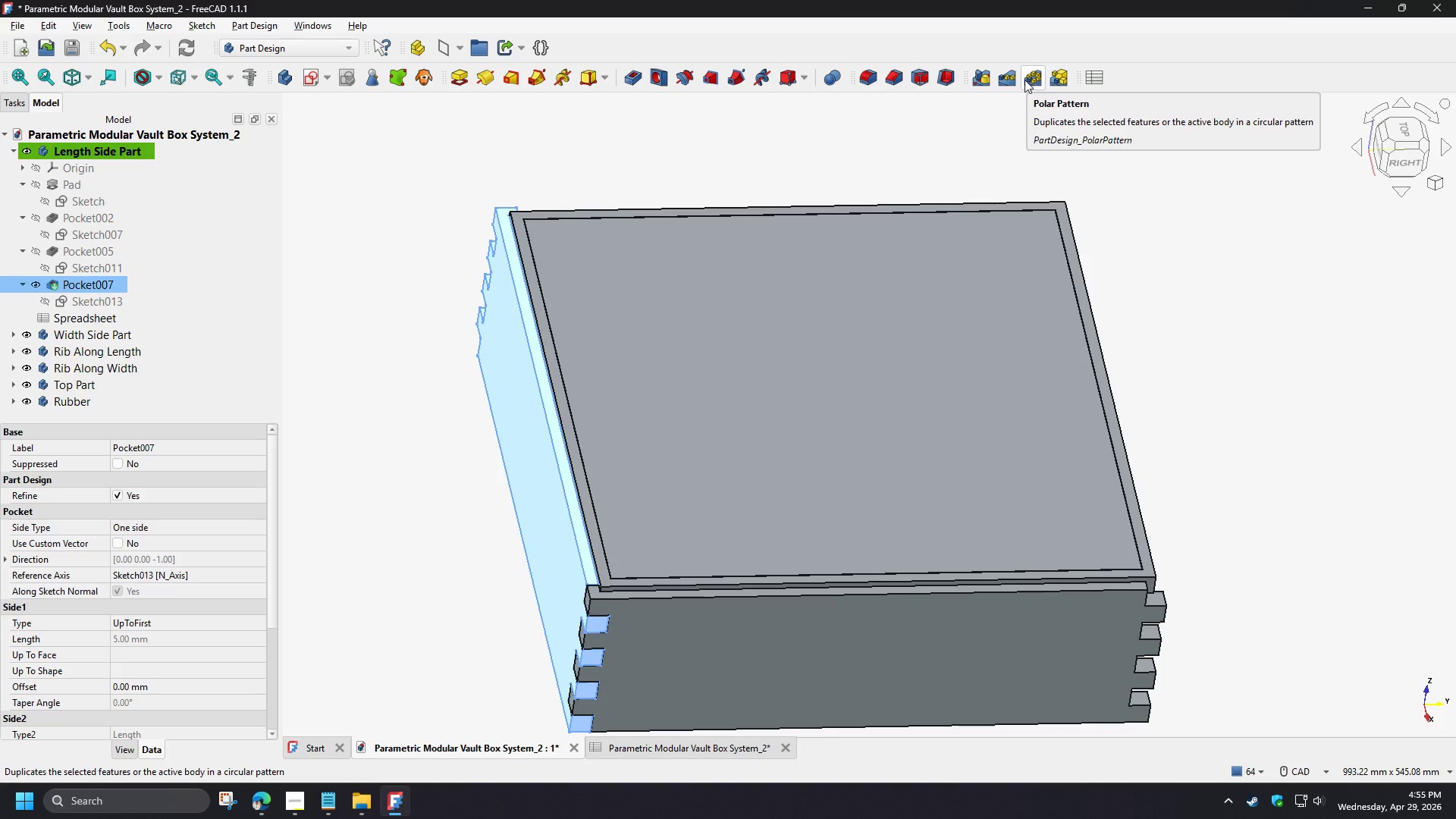 
left_click([1025, 80])
 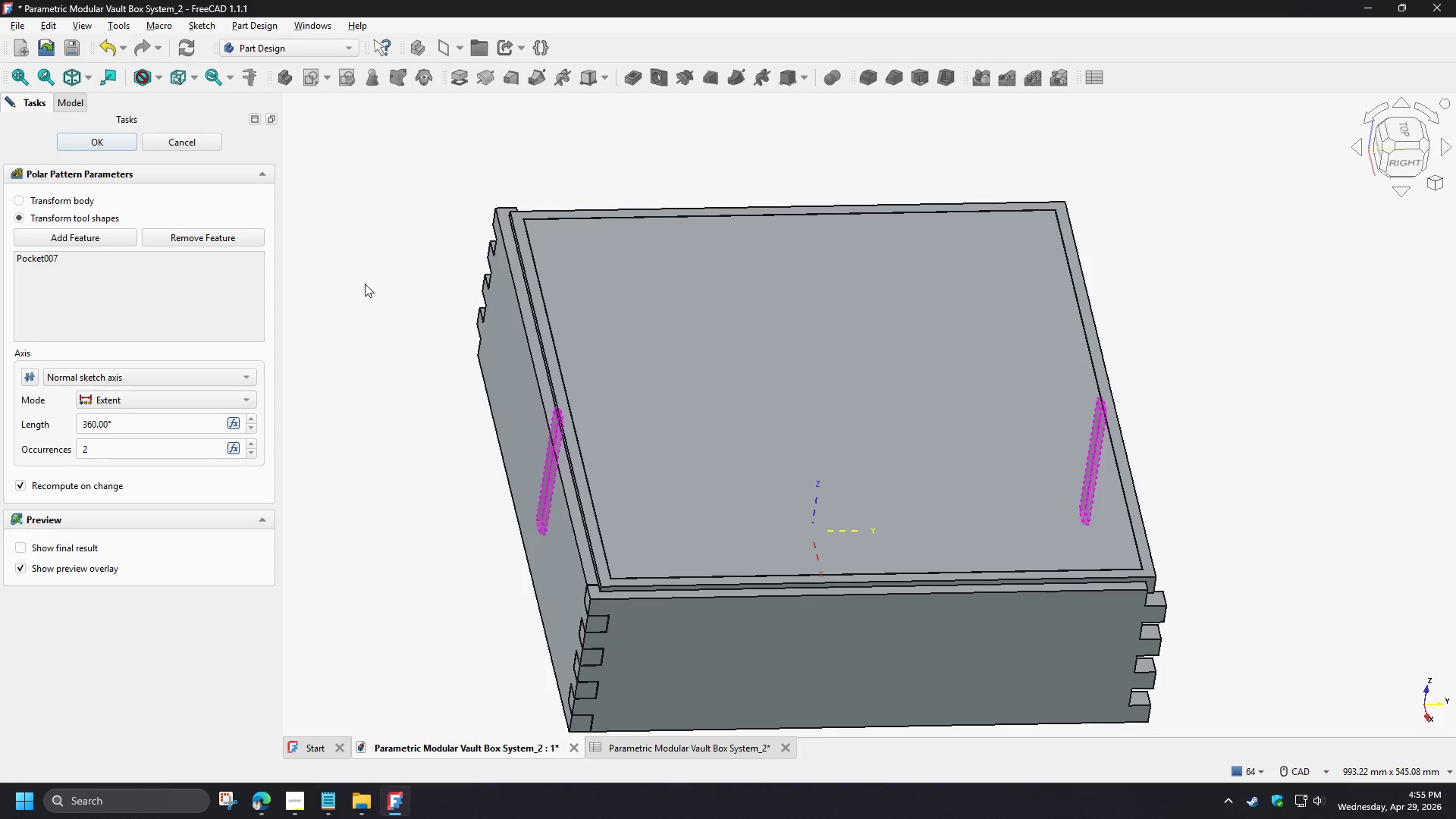 
left_click([167, 377])
 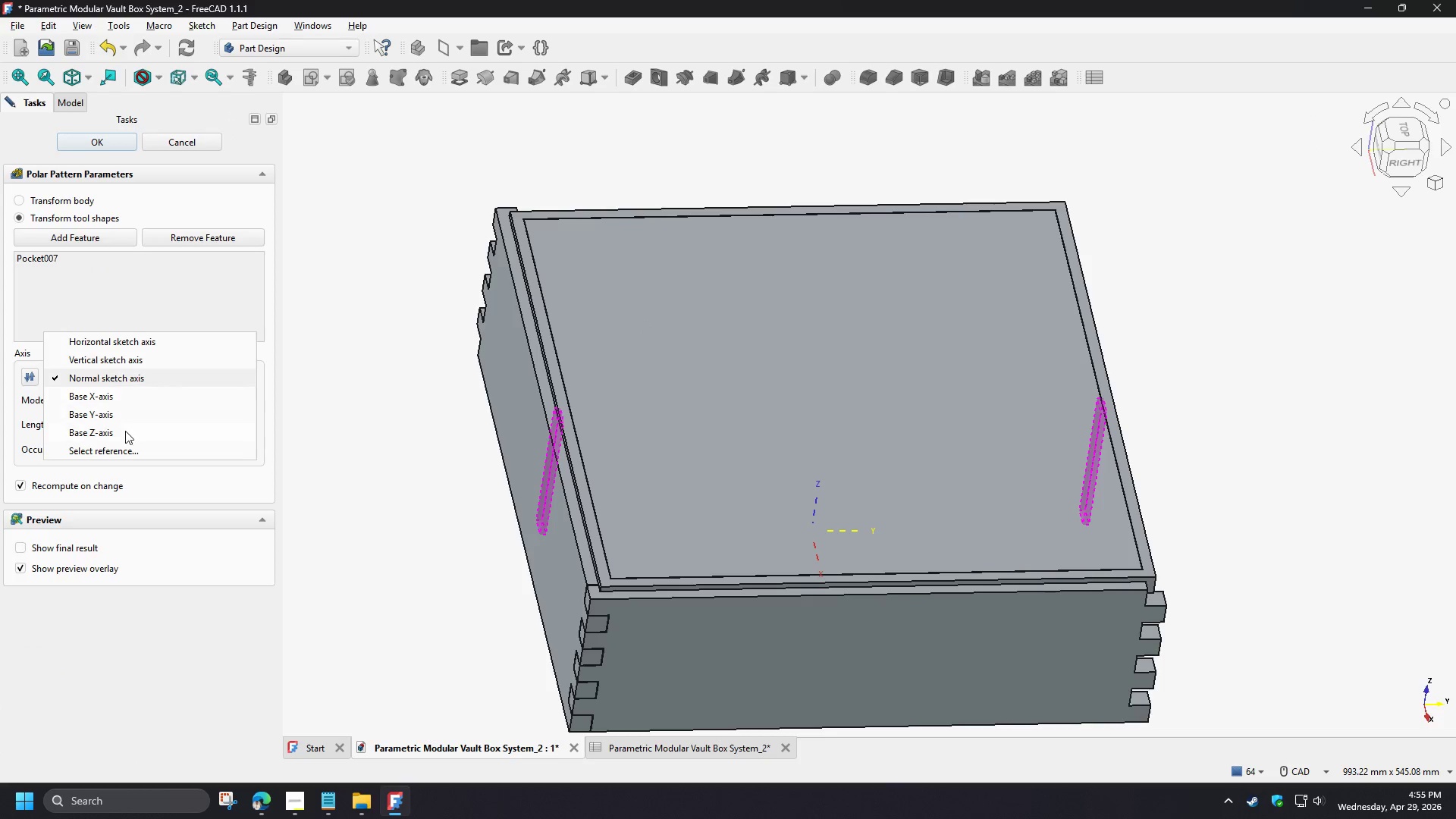 
left_click([125, 431])
 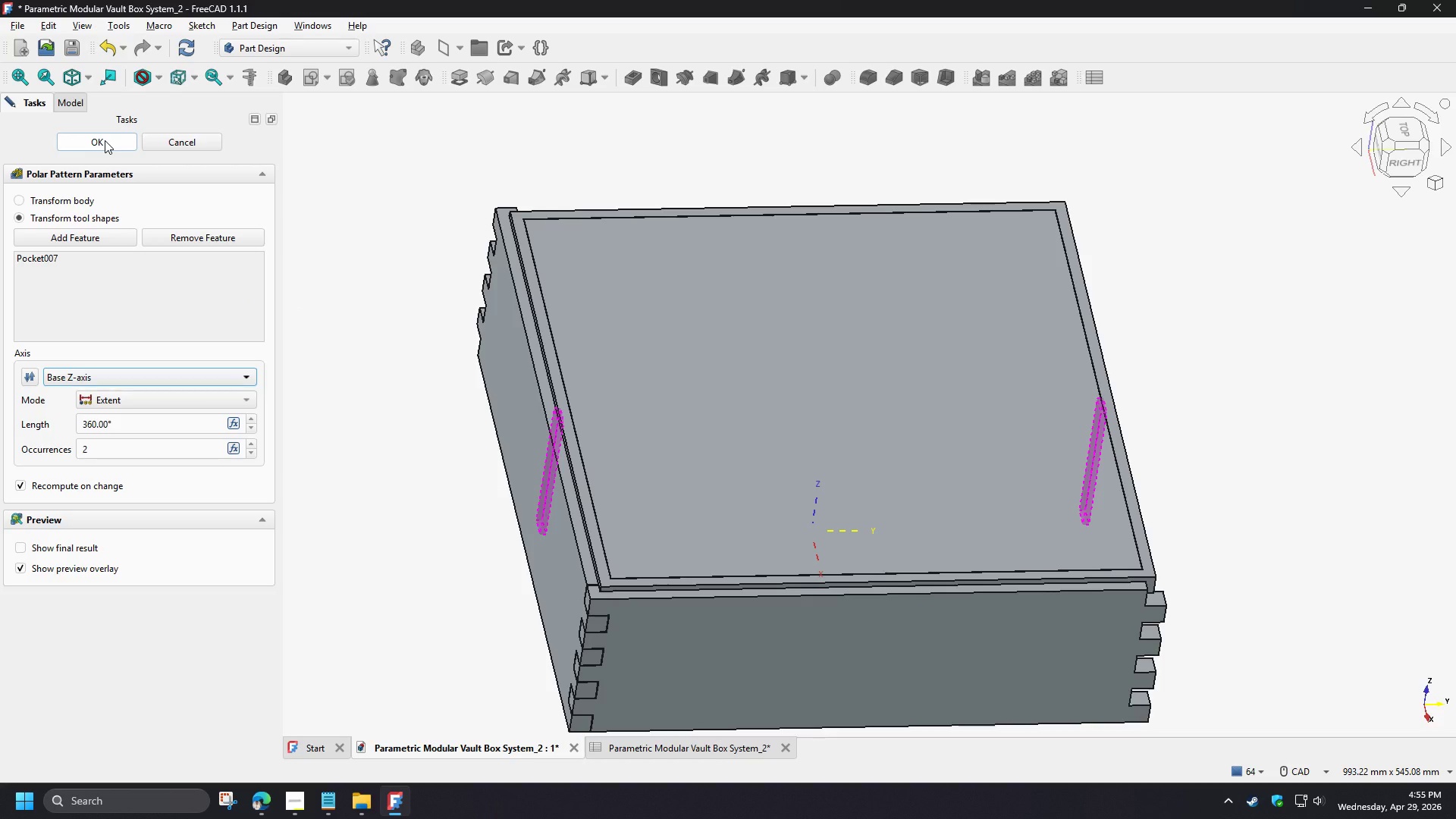 
wait(6.3)
 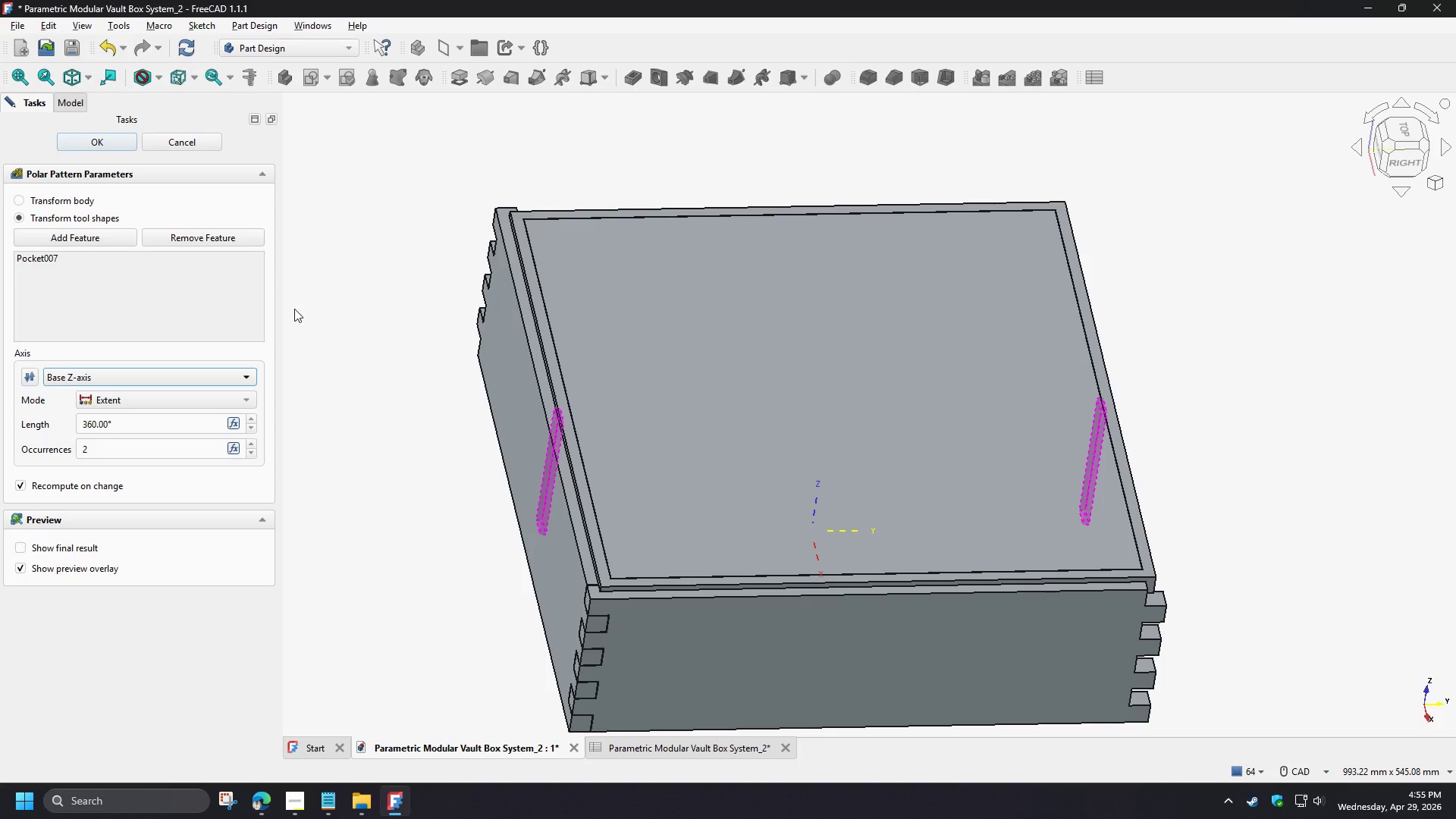 
left_click([105, 140])
 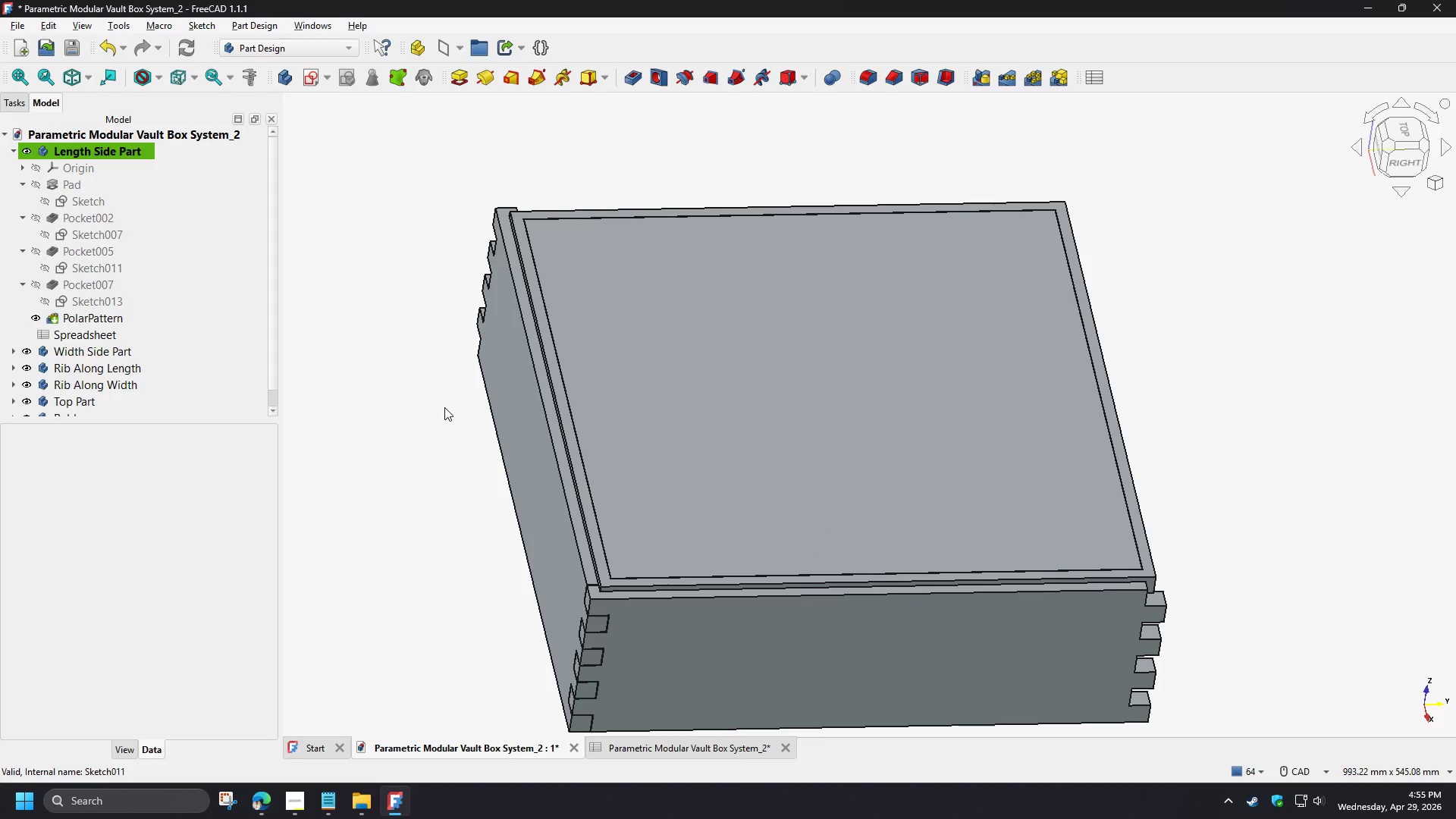 
left_click([444, 407])
 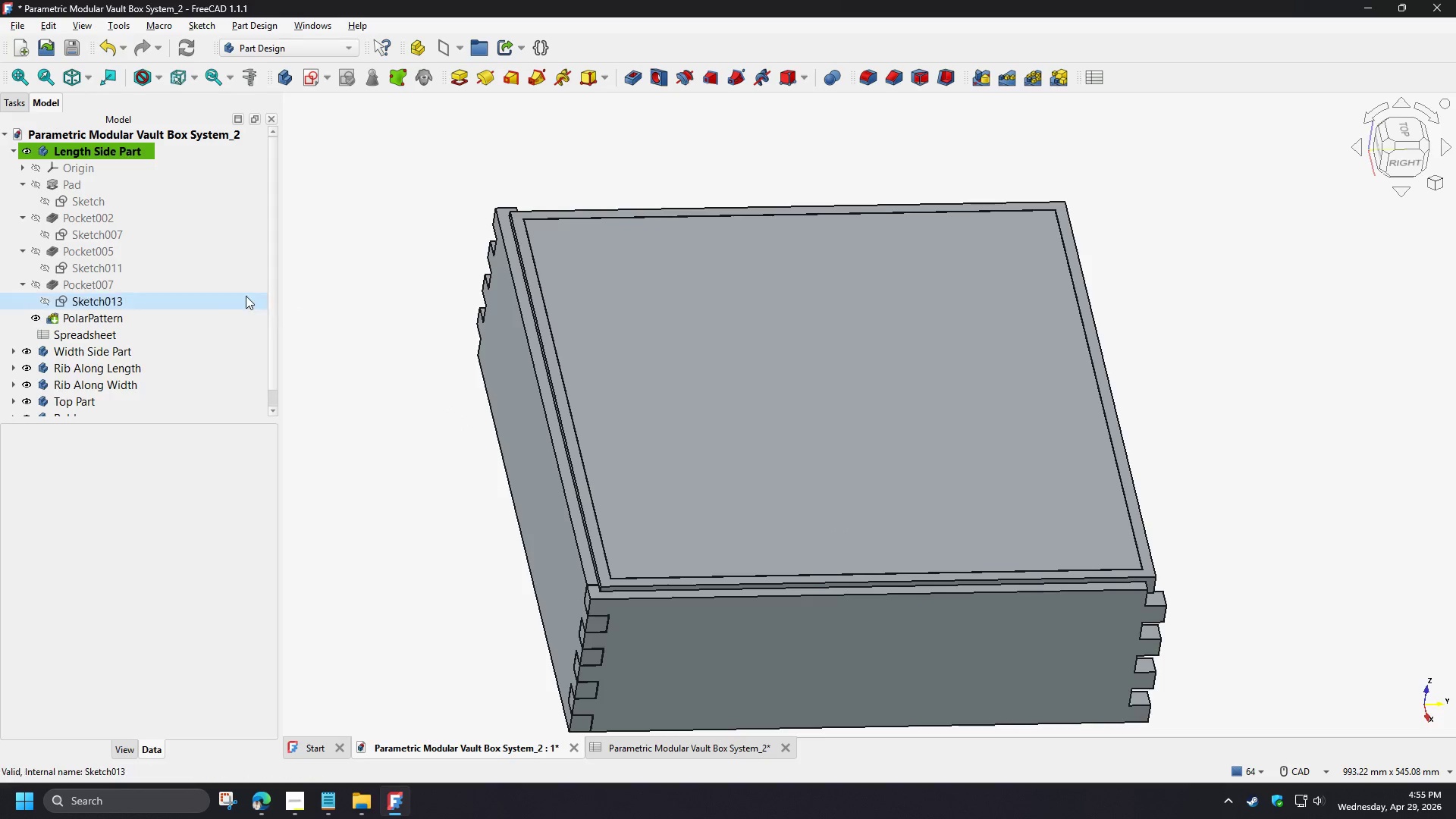 
left_click([118, 321])
 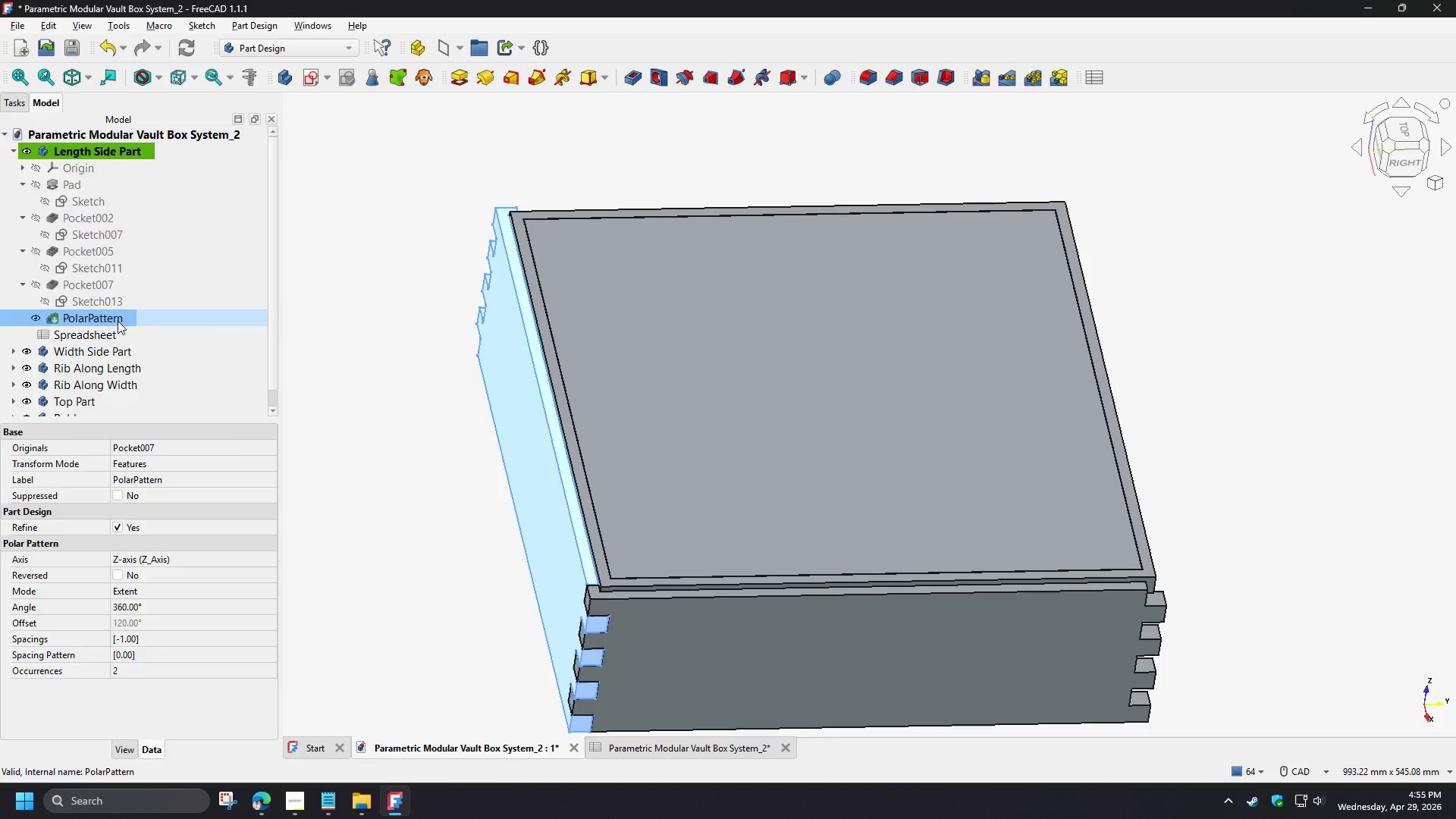 
double_click([118, 321])
 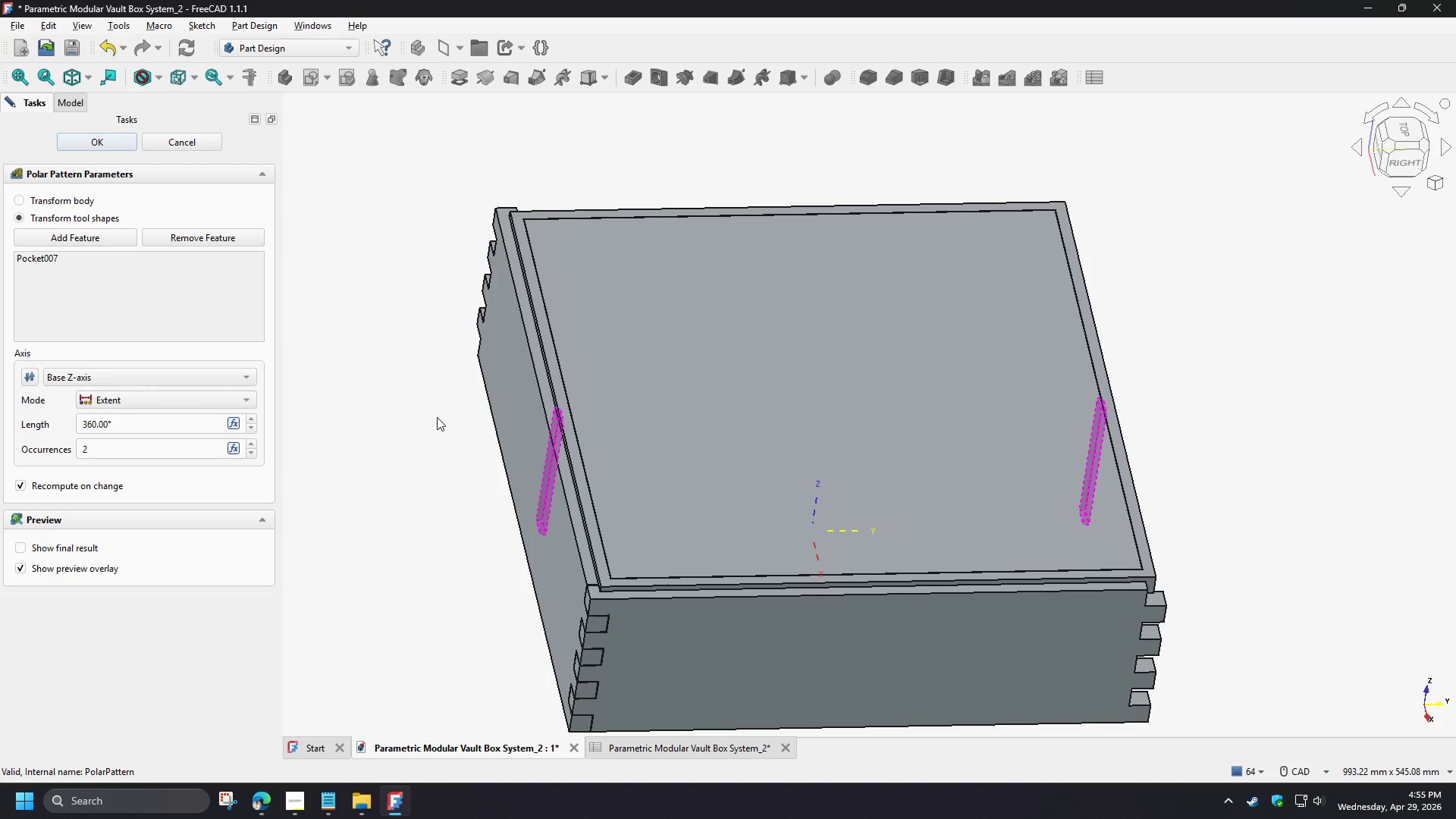 
left_click([437, 417])
 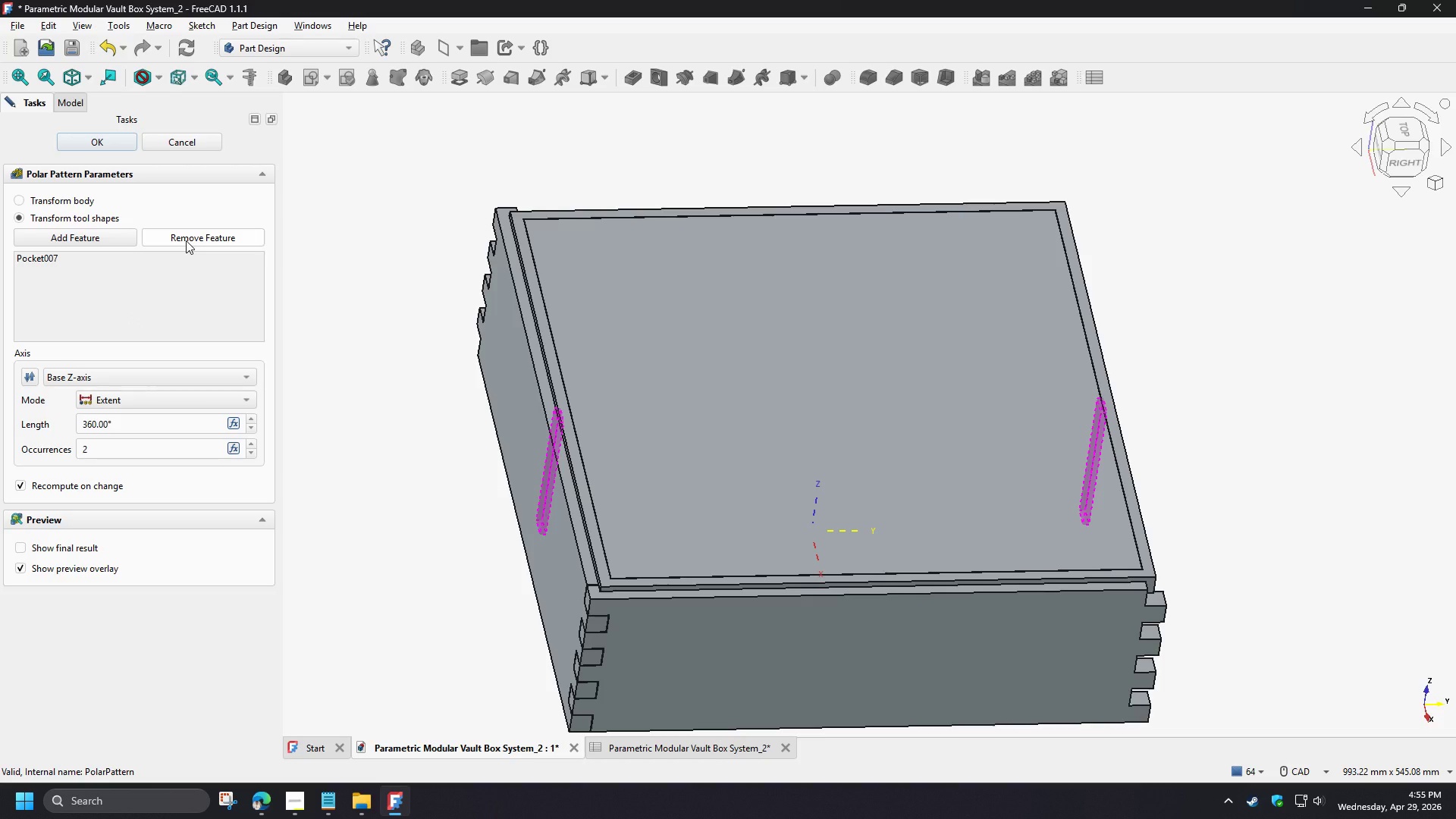 
left_click([186, 240])
 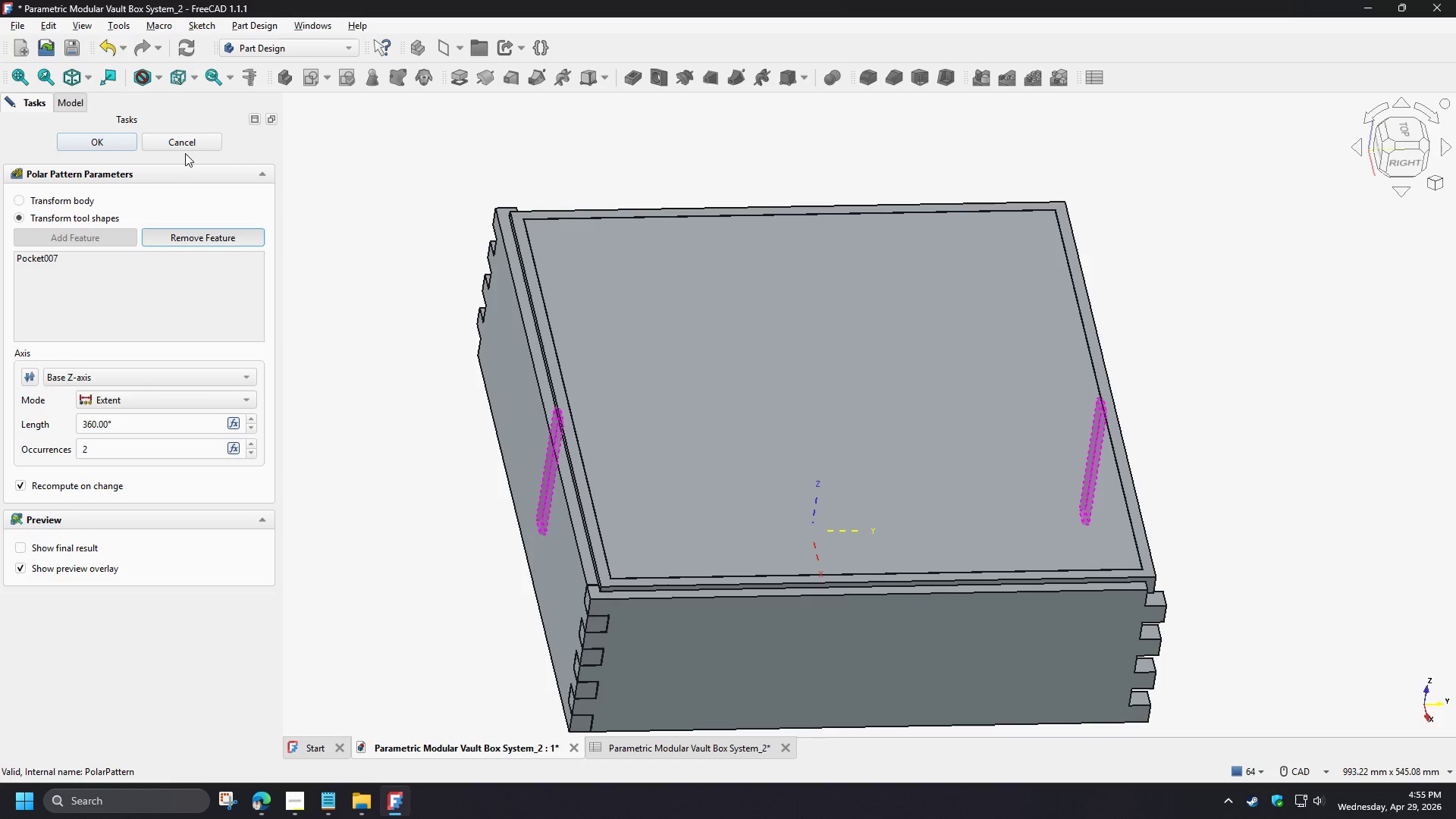 
left_click([184, 142])
 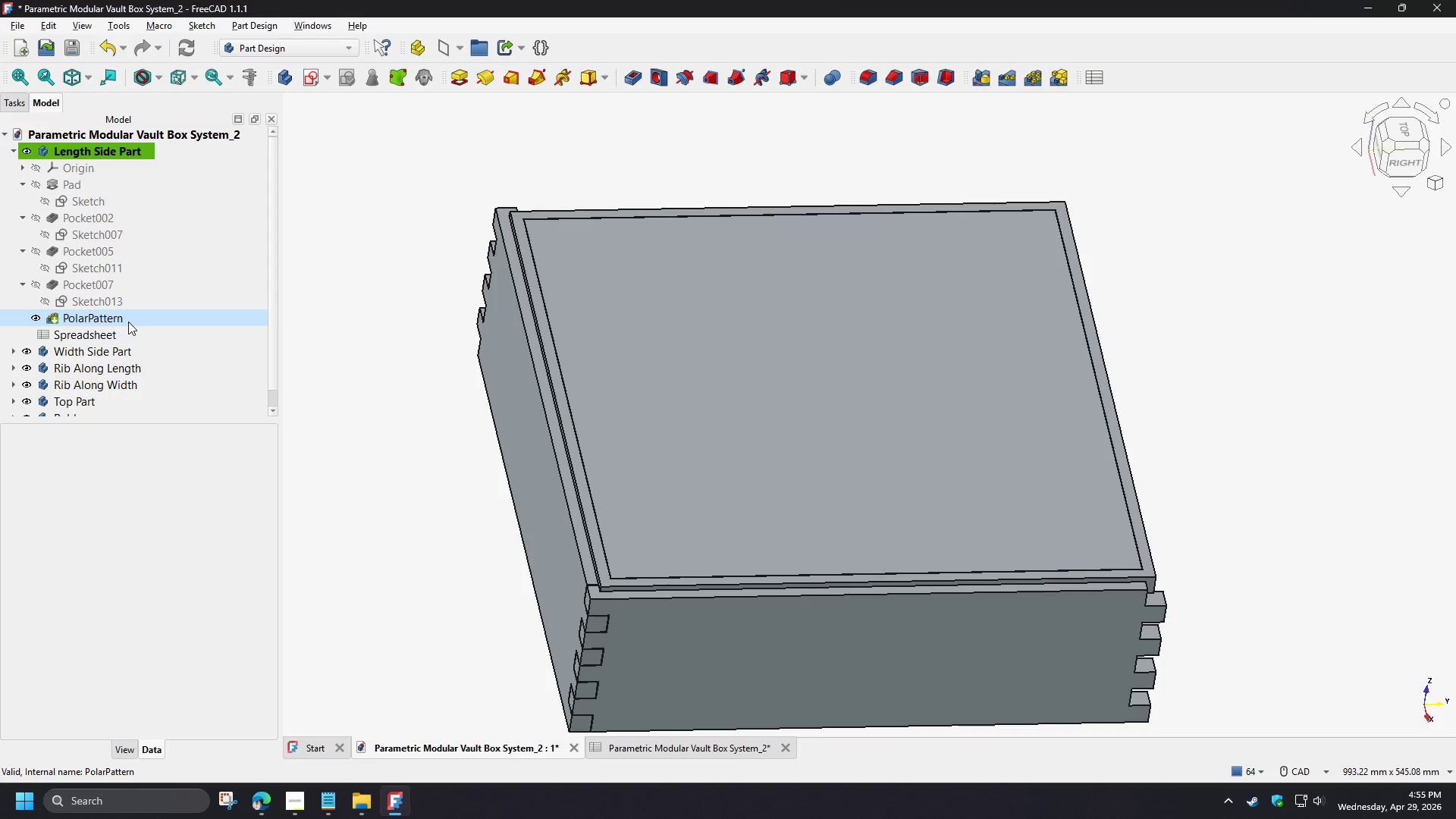 
left_click([119, 320])
 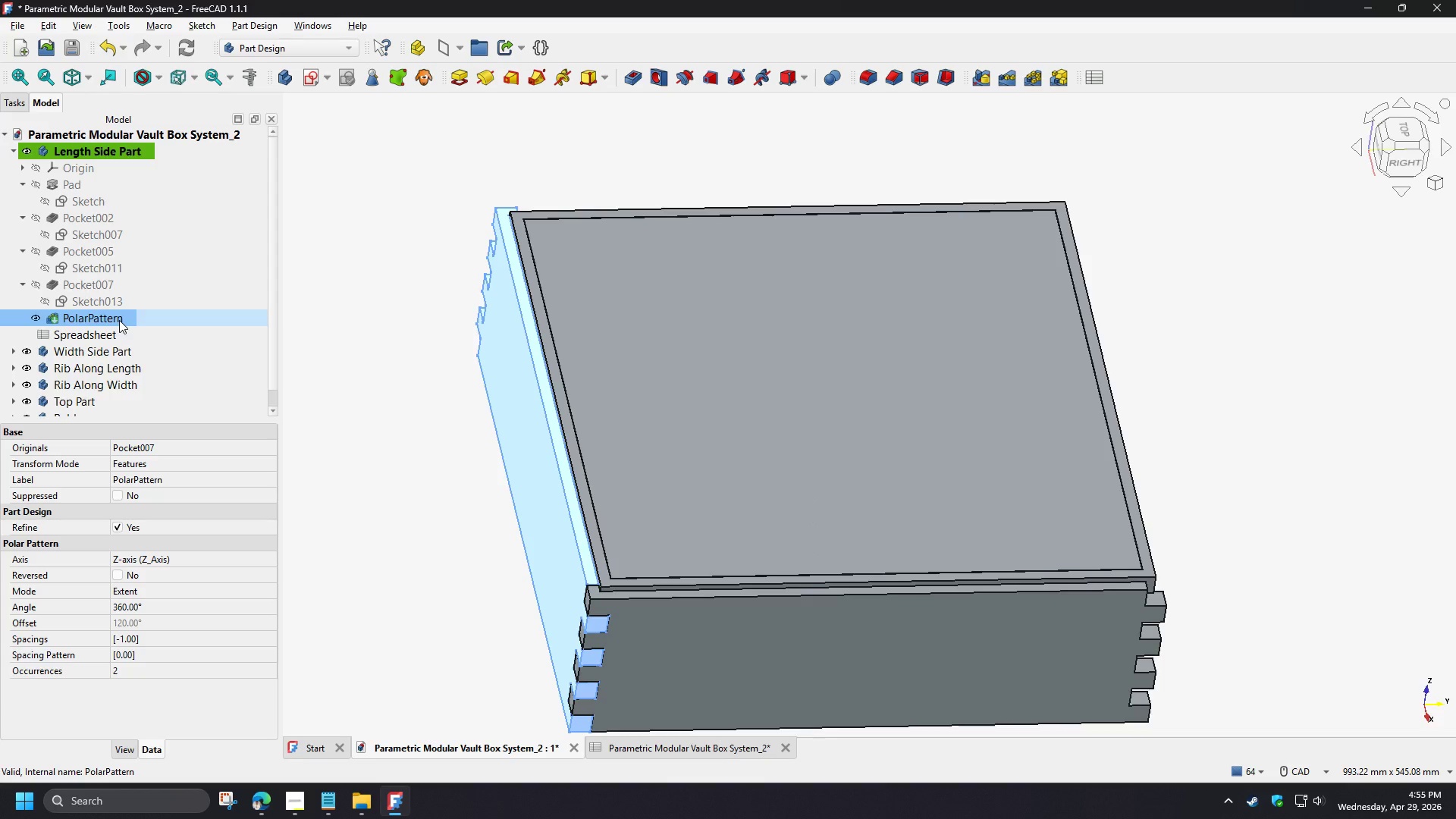 
key(Delete)
 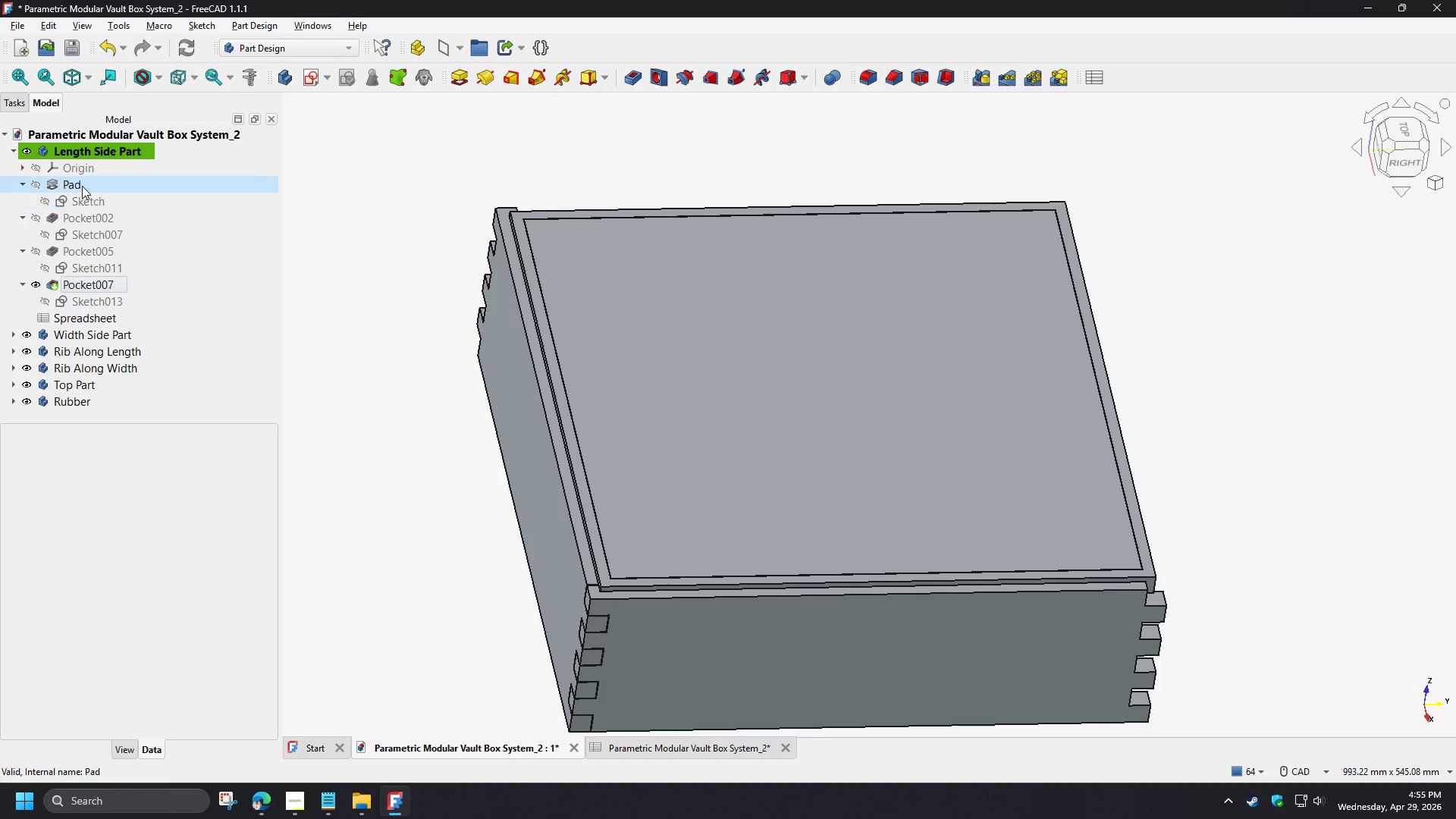 
left_click([81, 184])
 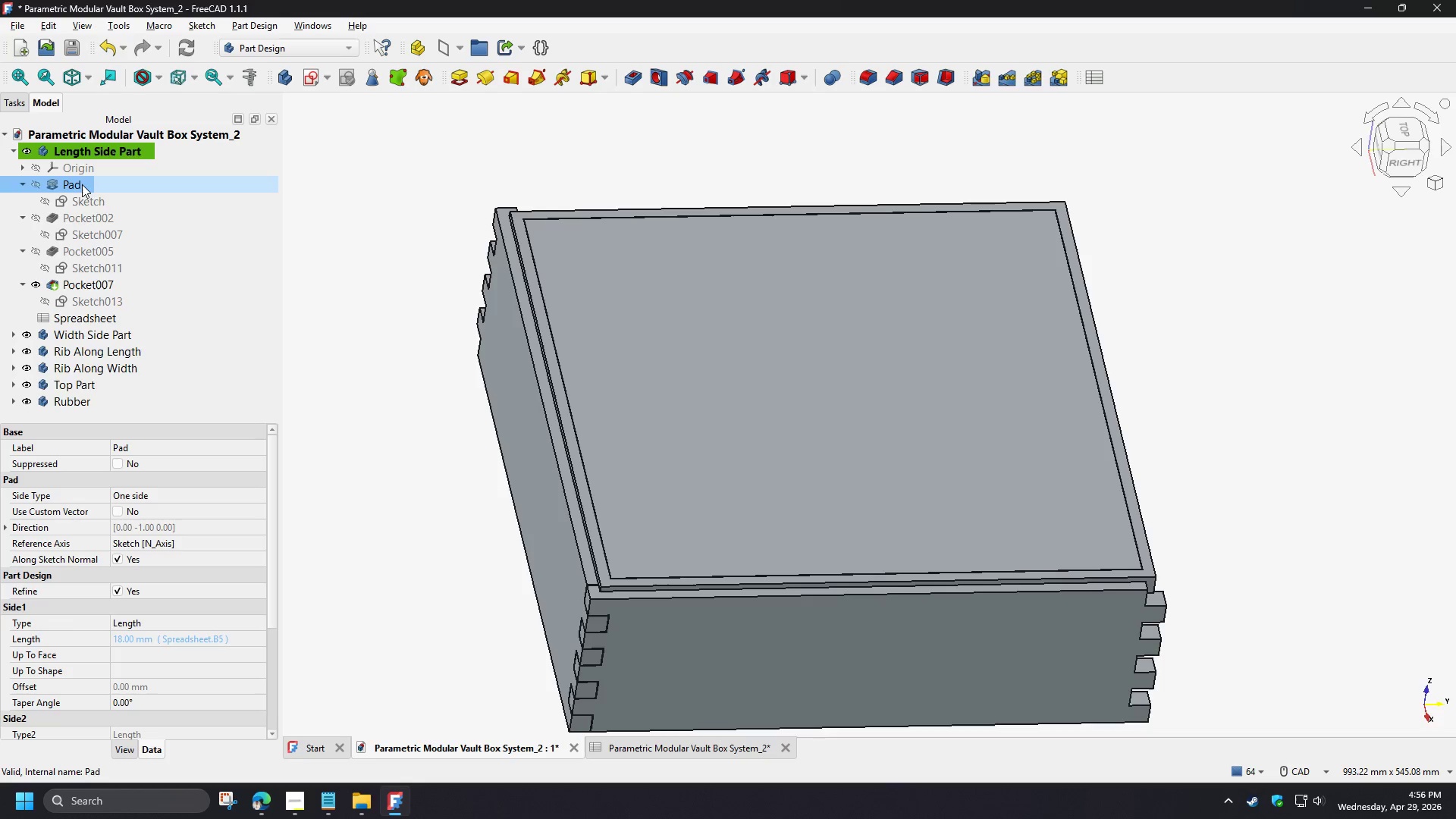 
hold_key(key=ControlLeft, duration=1.5)
left_click([89, 218])
 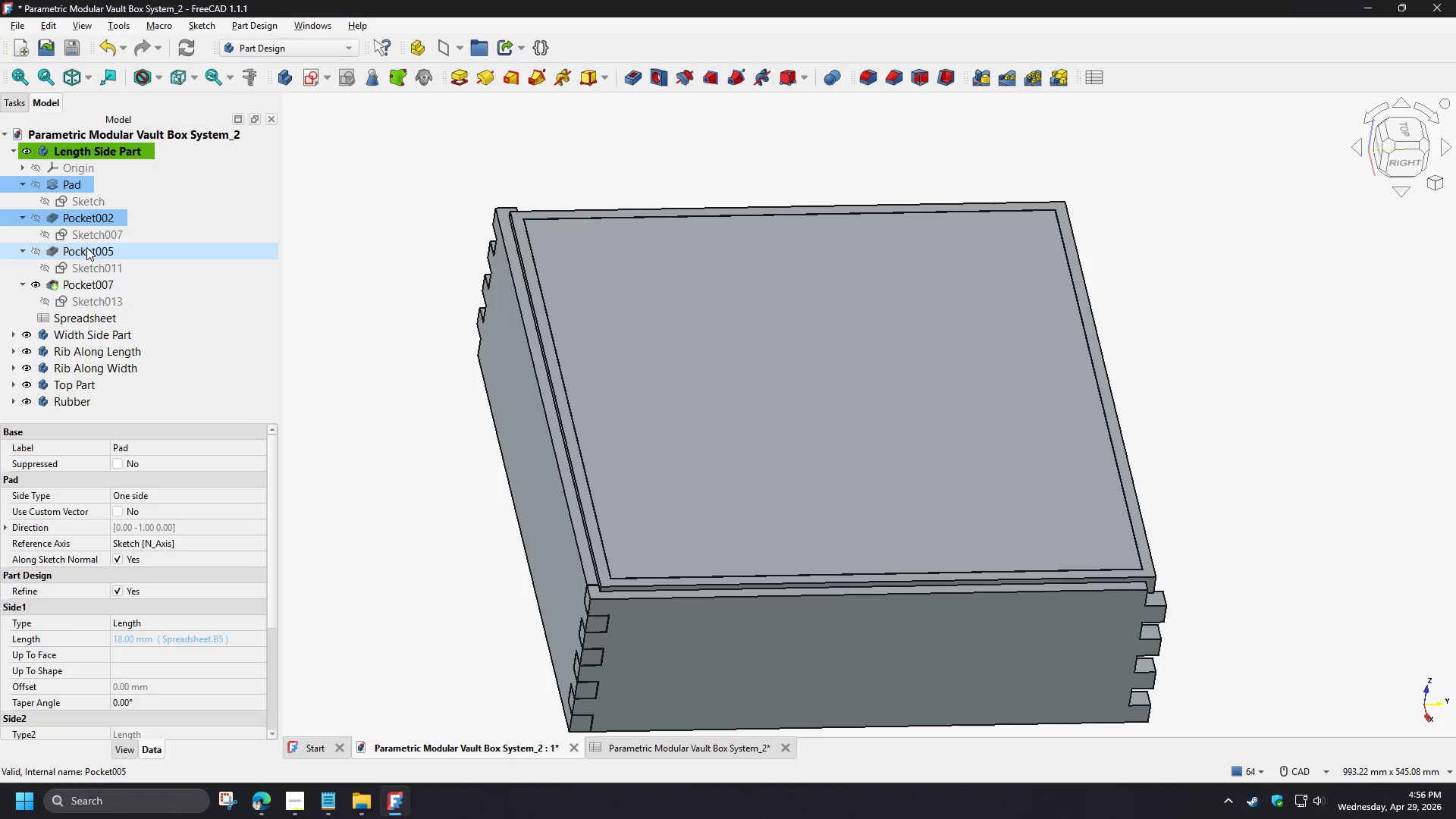 
left_click([86, 247])
 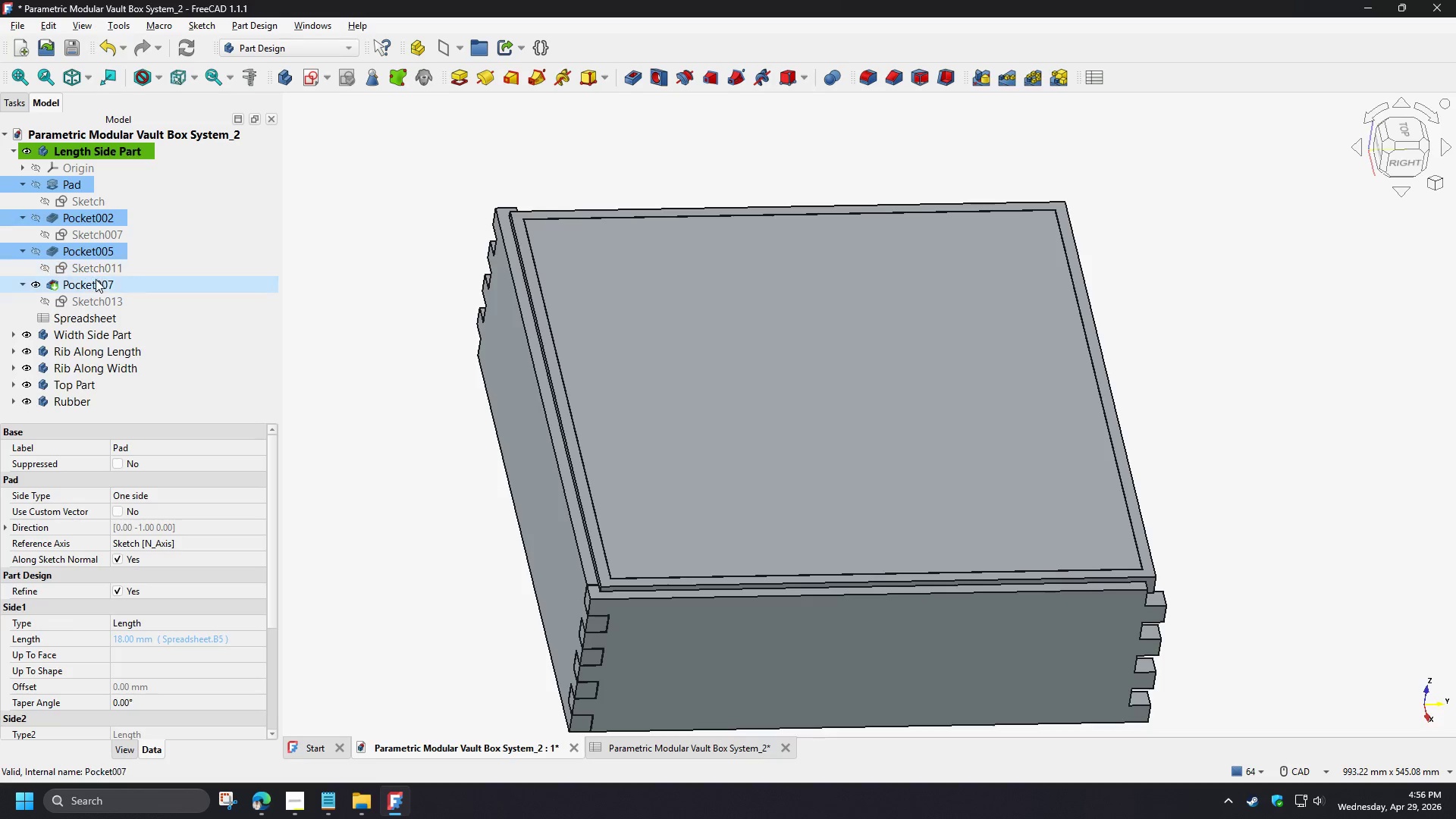 
hold_key(key=ControlLeft, duration=1.51)
 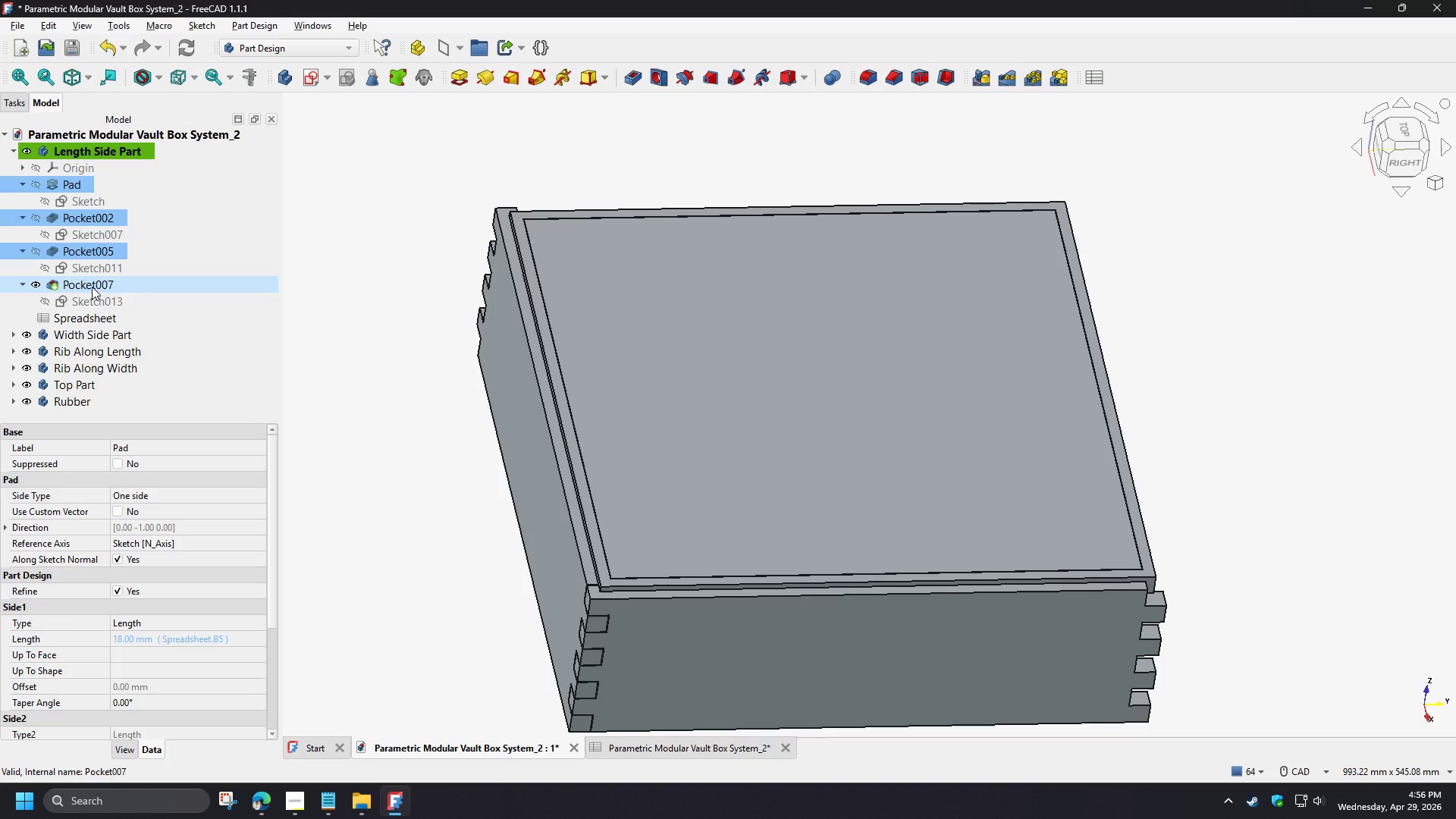 
hold_key(key=ControlLeft, duration=1.52)
 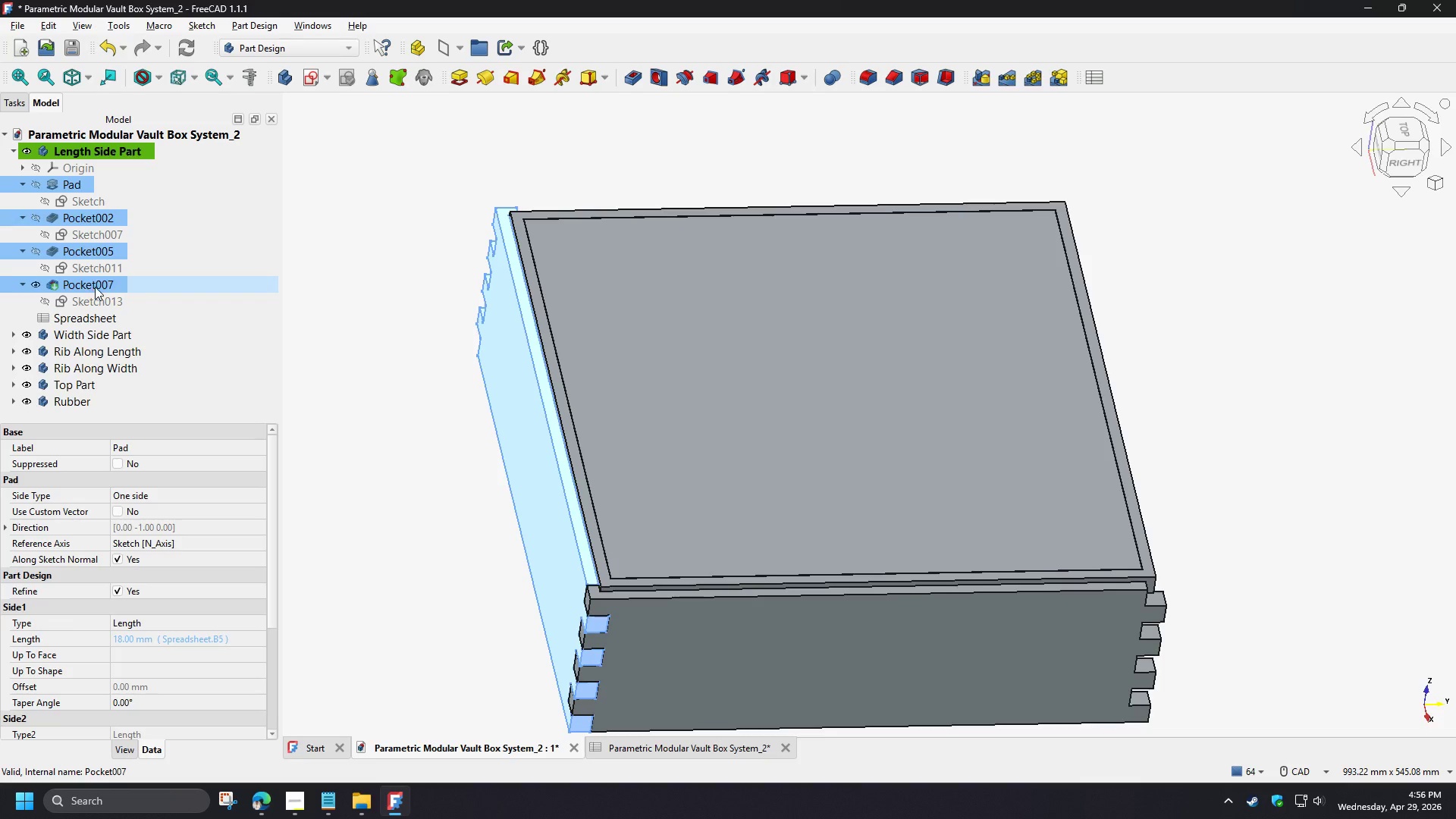 
hold_key(key=ControlLeft, duration=0.83)
left_click([92, 287])
 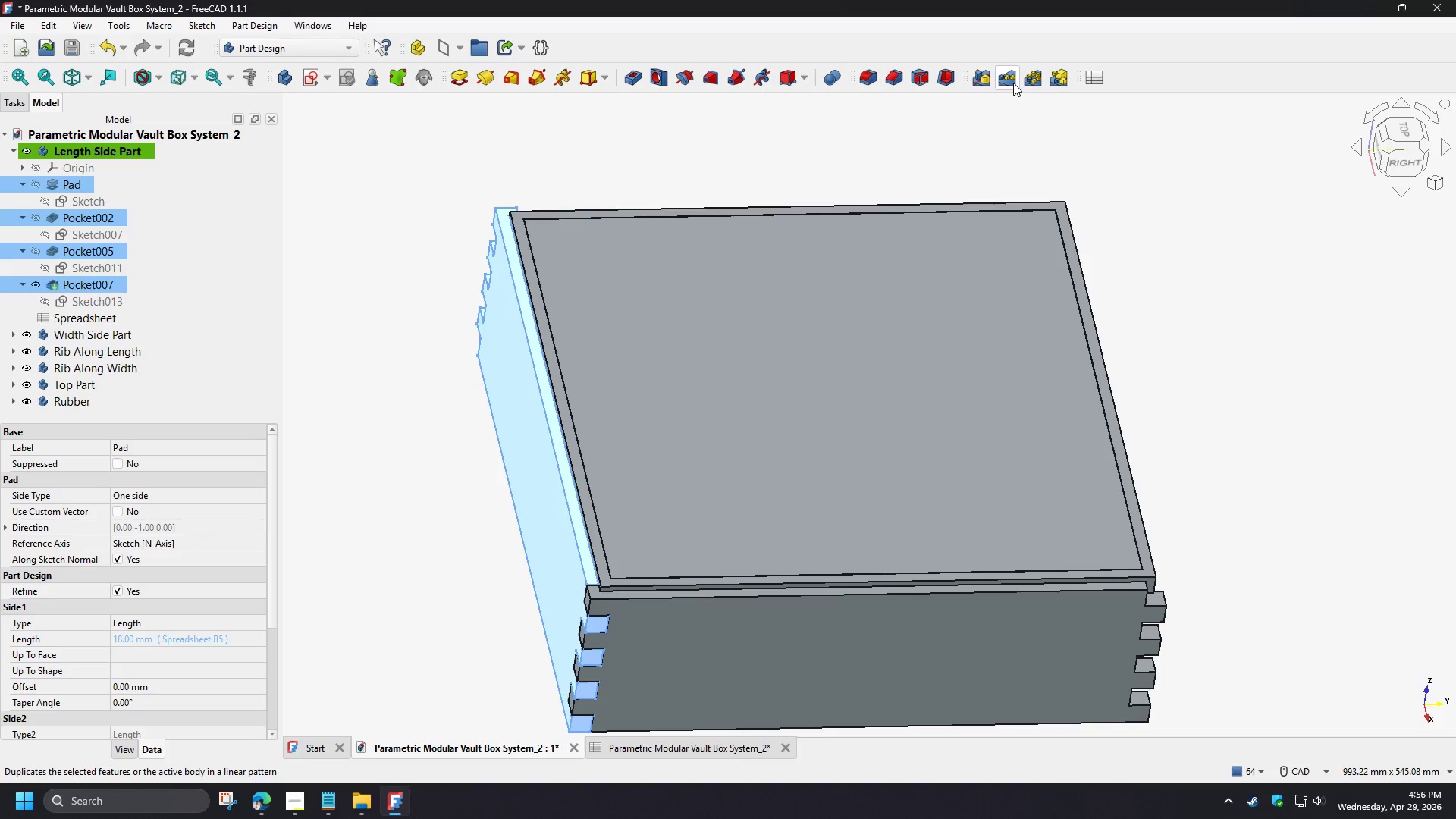 
wait(5.36)
 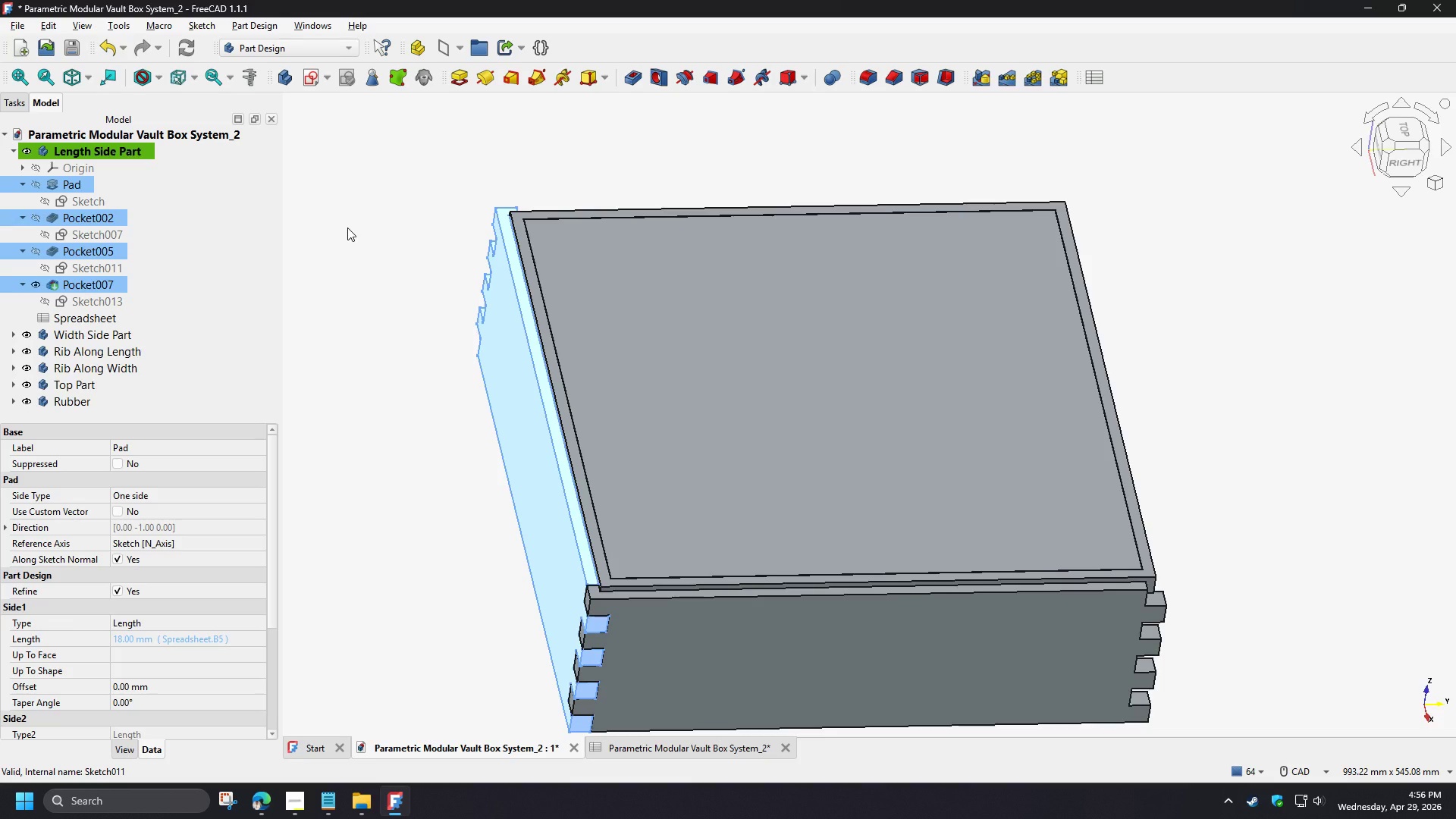 
left_click([1033, 81])
 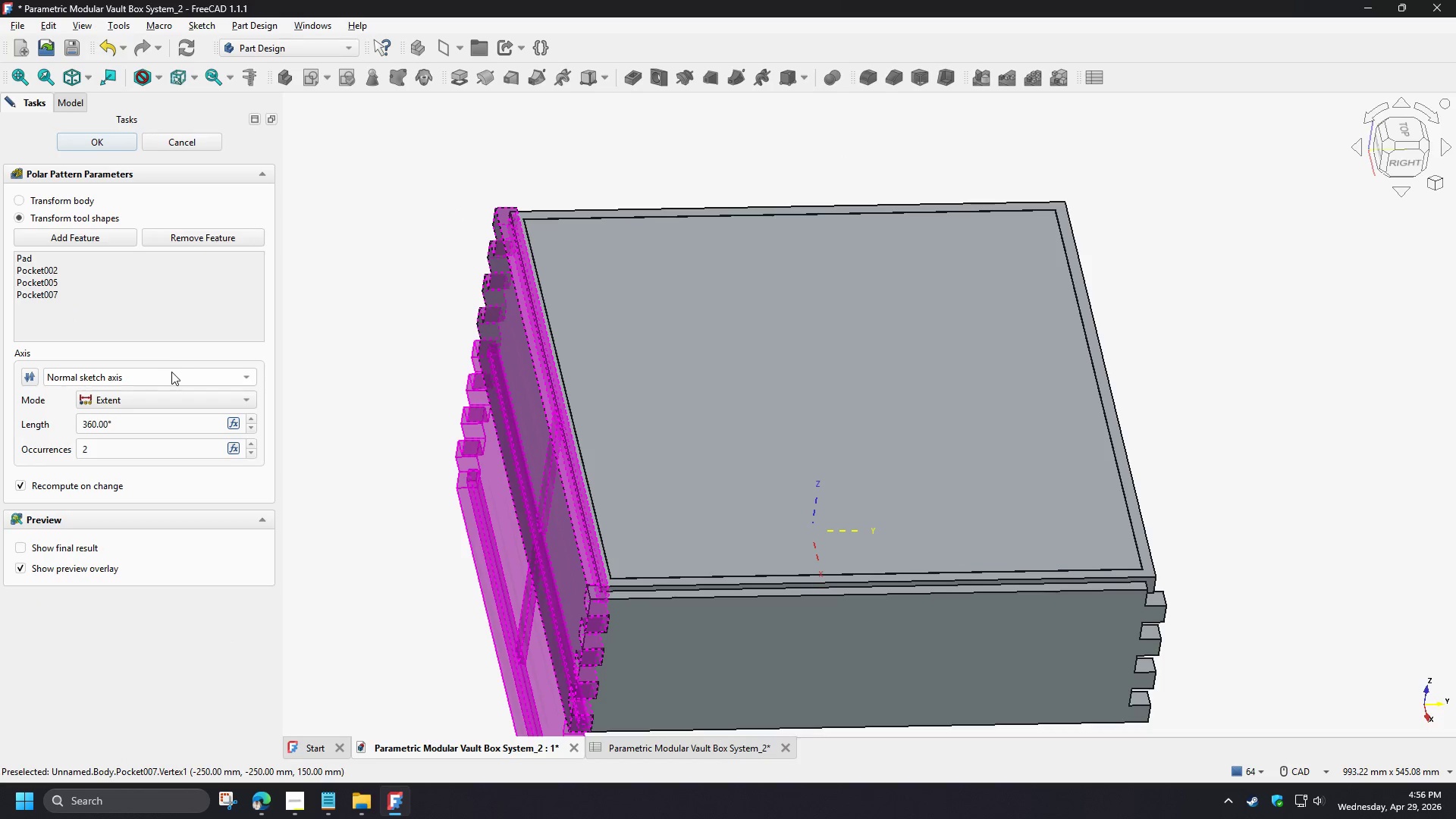 
left_click([161, 373])
 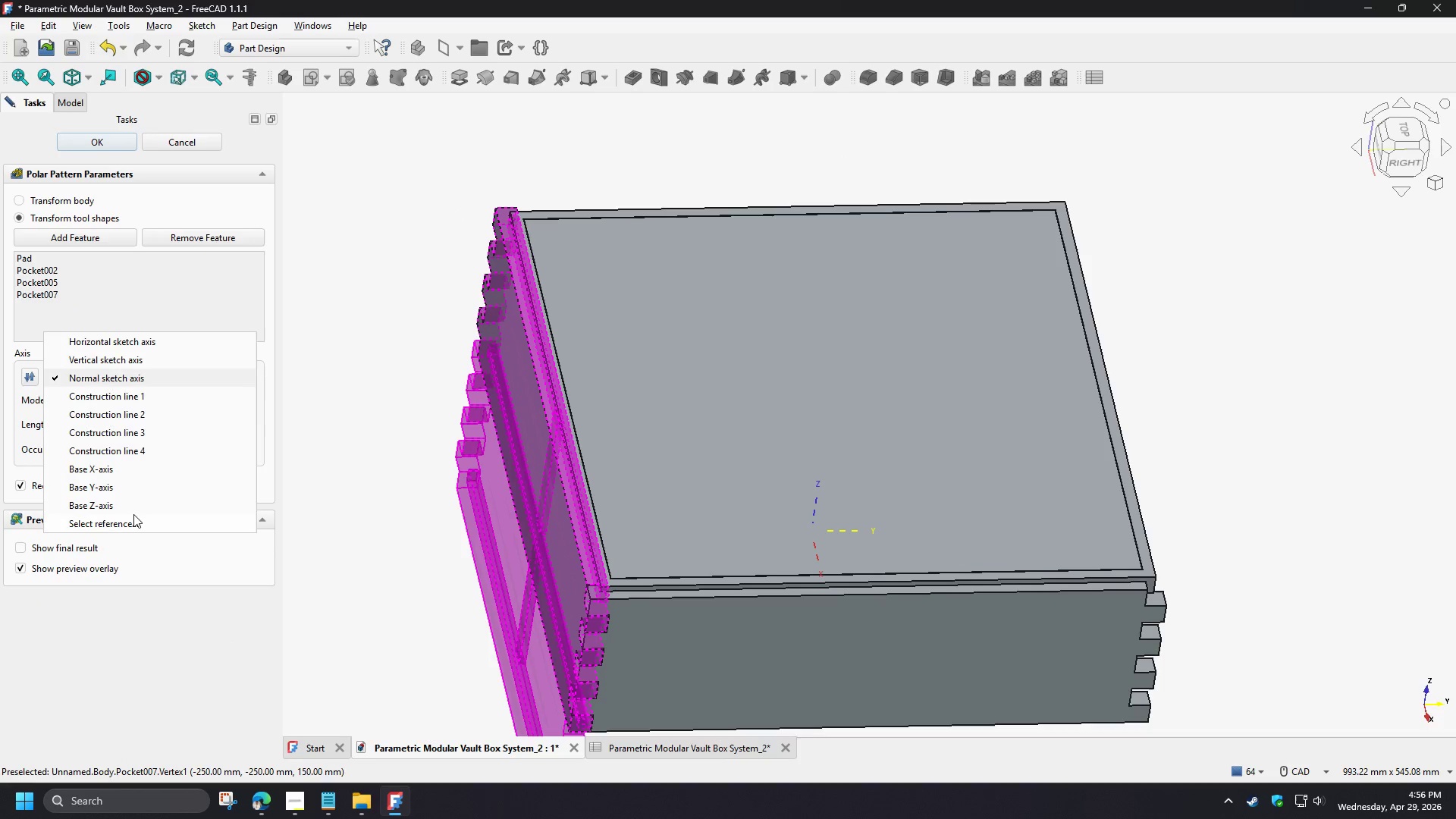 
left_click([132, 507])
 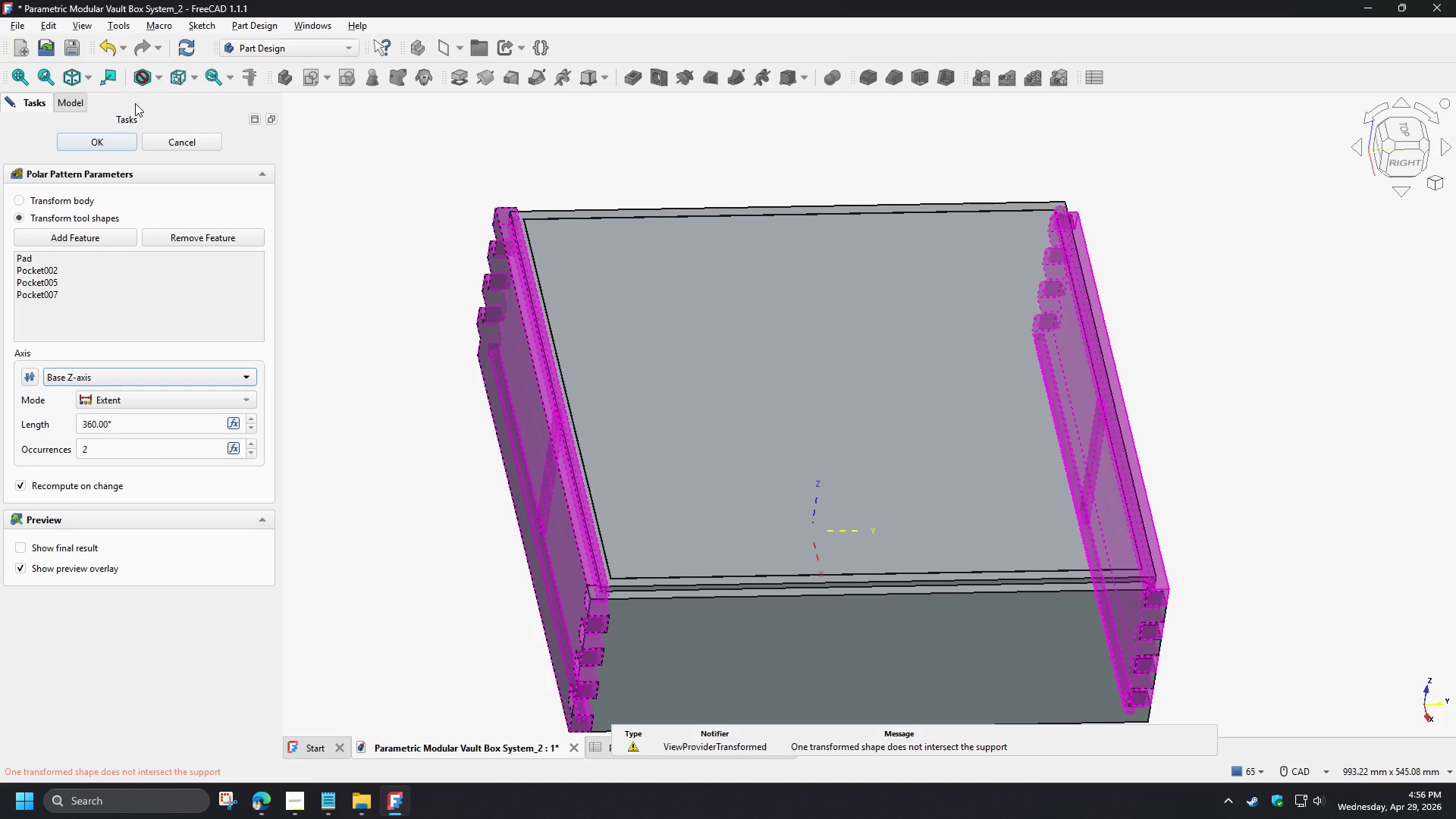 
left_click([107, 143])
 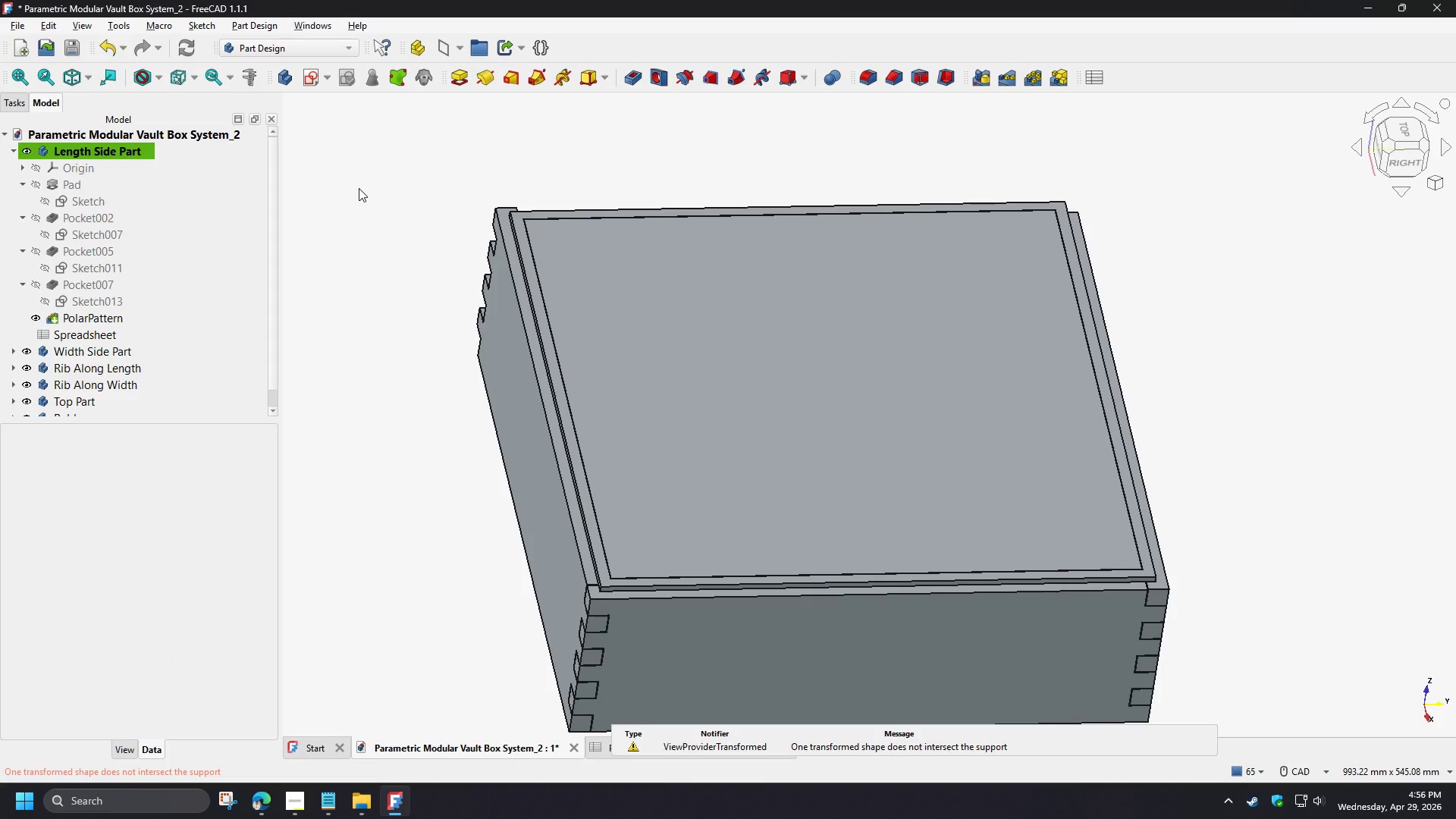 
left_click([359, 188])
 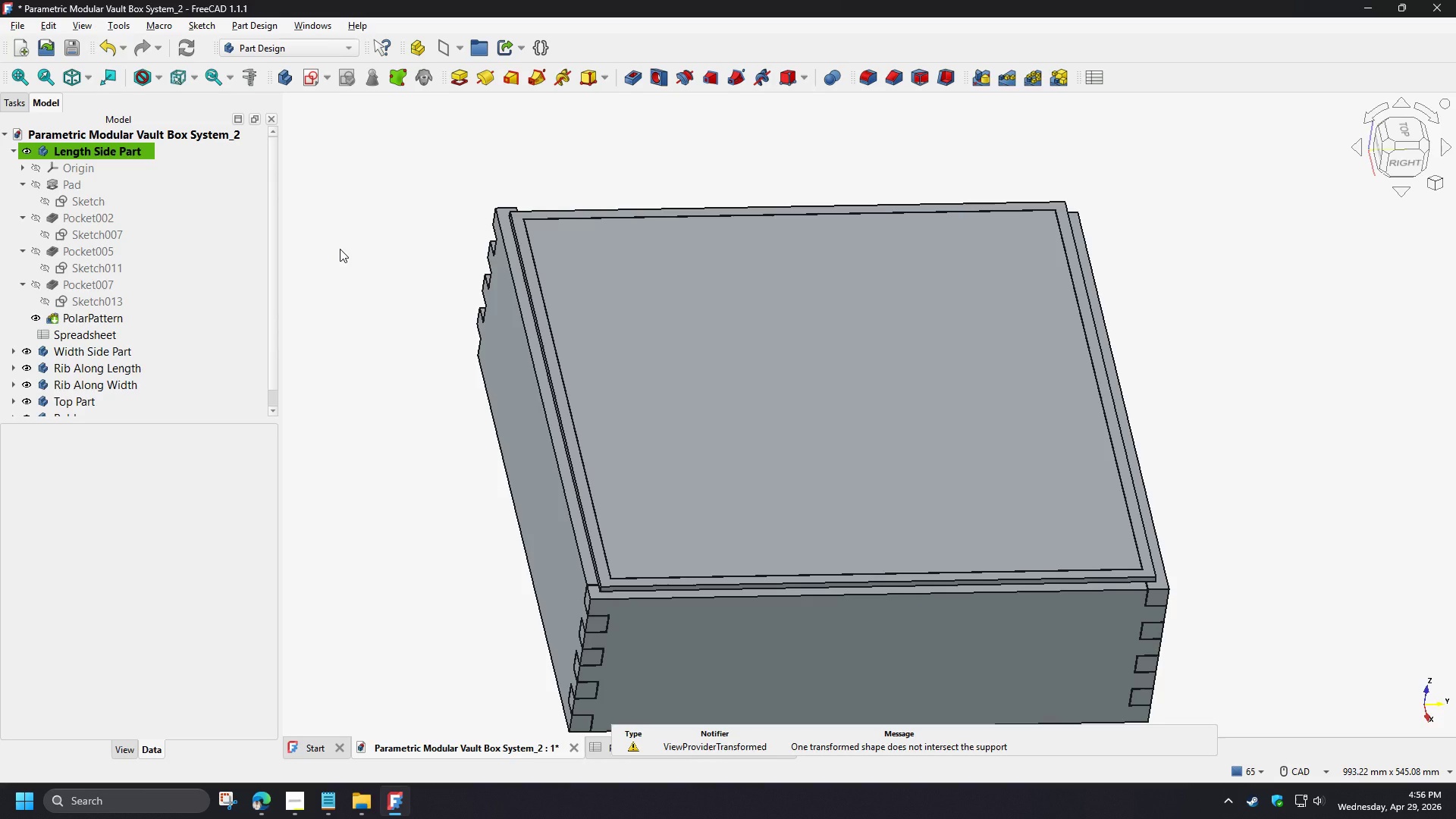 
scroll: coordinate [340, 249], scroll_direction: down, amount: 1.0
 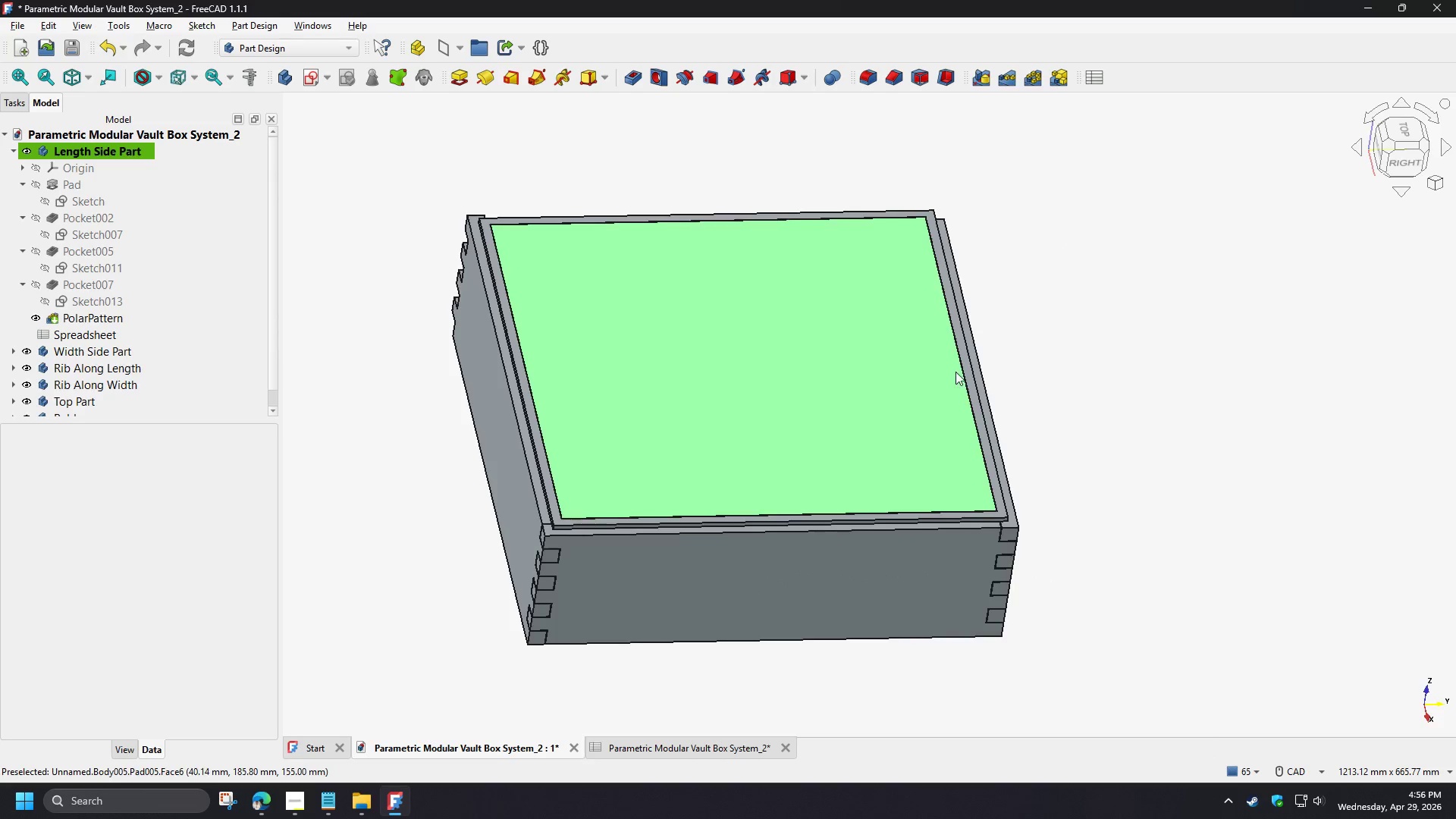 
left_click([1010, 344])
 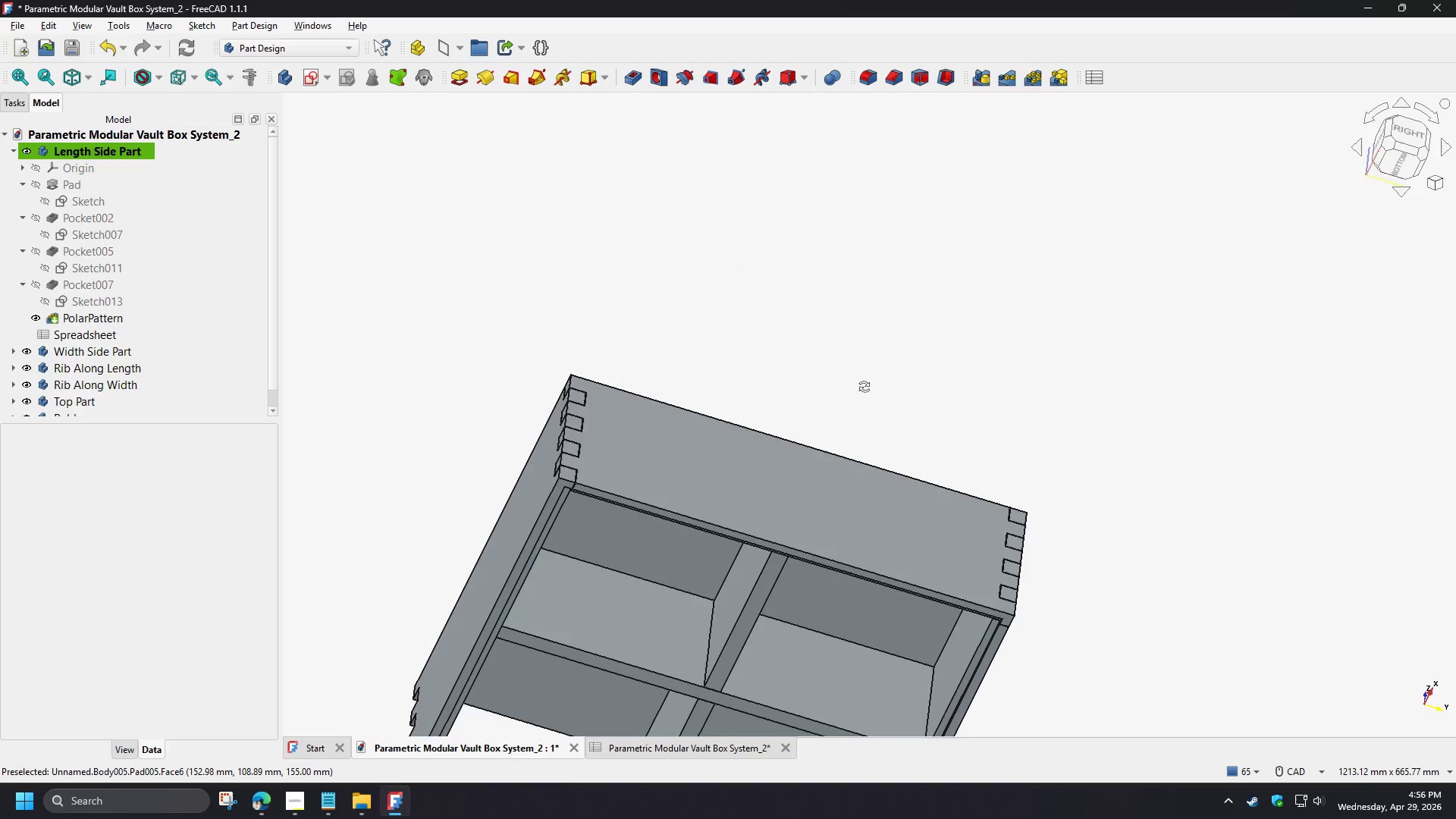 
scroll: coordinate [723, 443], scroll_direction: down, amount: 2.0
 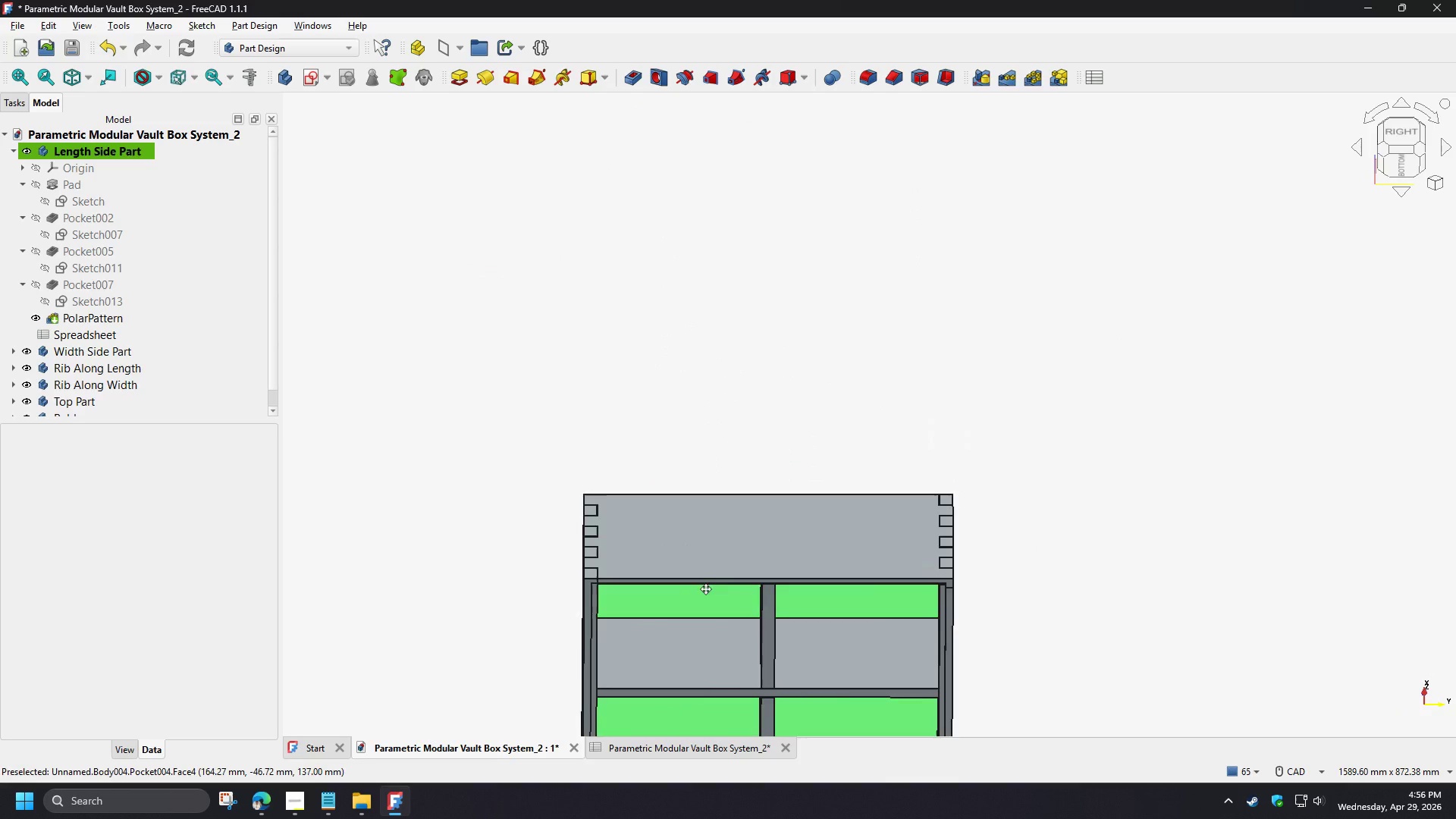 
left_click([15, 151])
 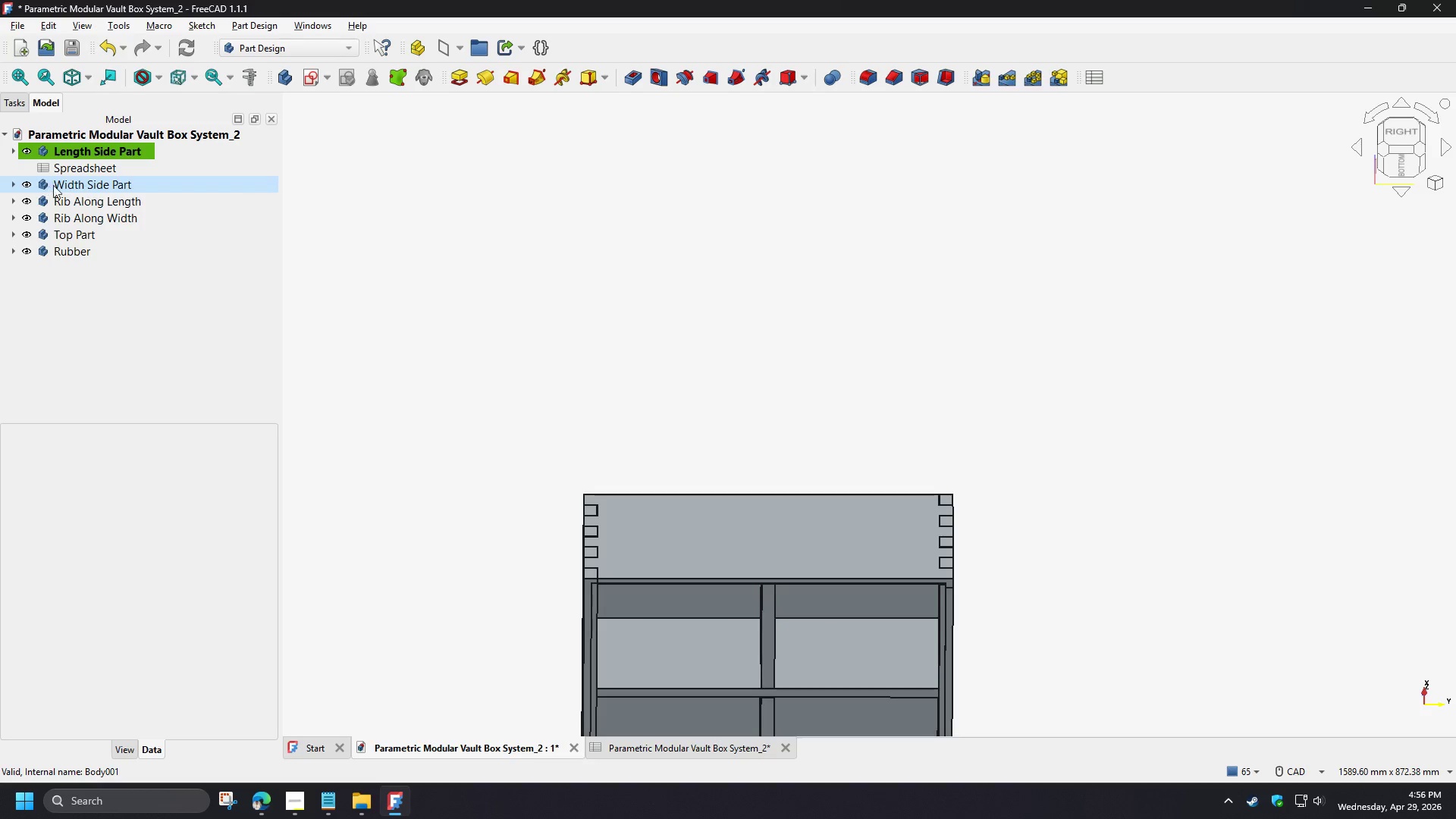 
double_click([58, 184])
 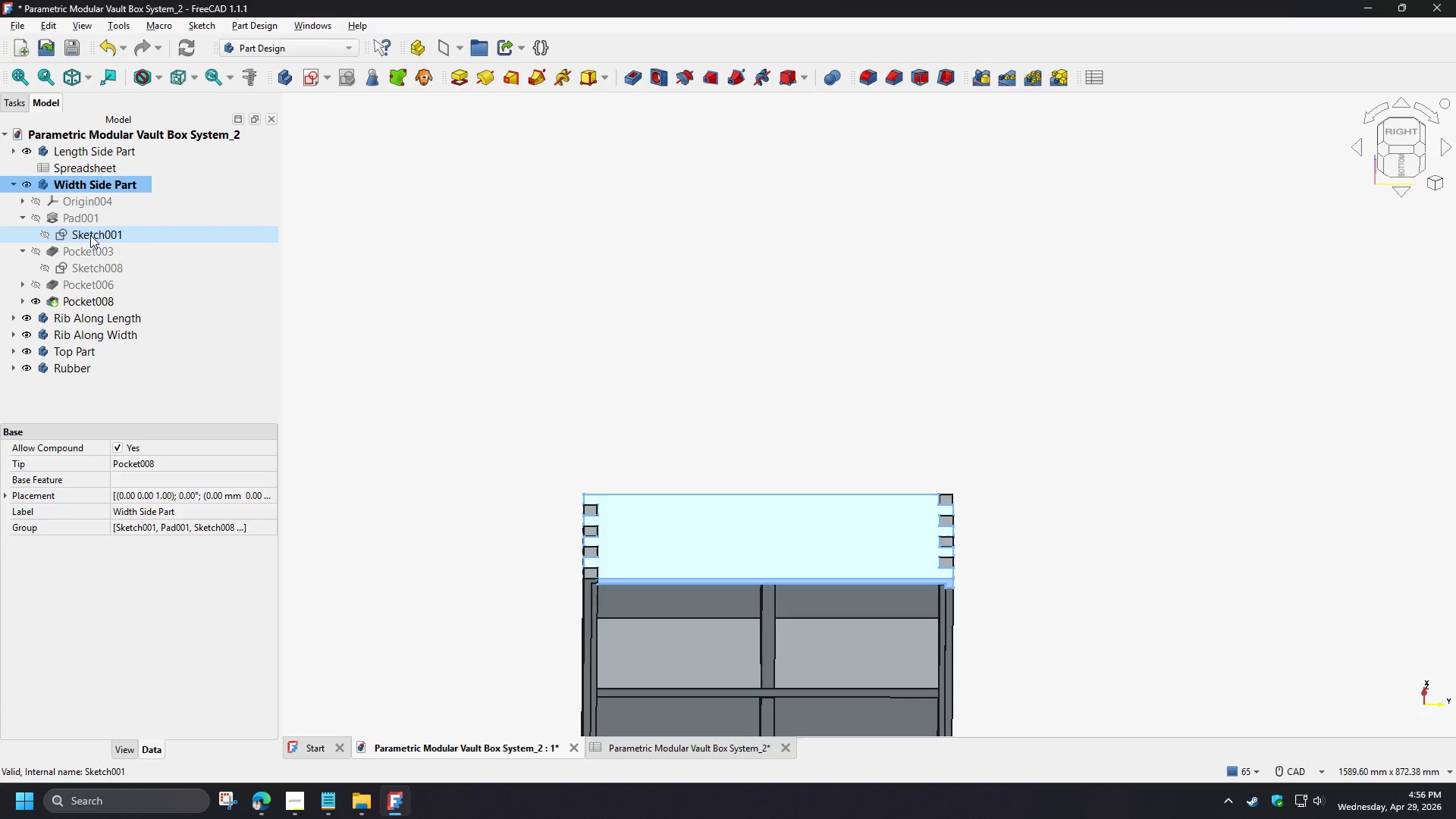 
left_click([84, 215])
 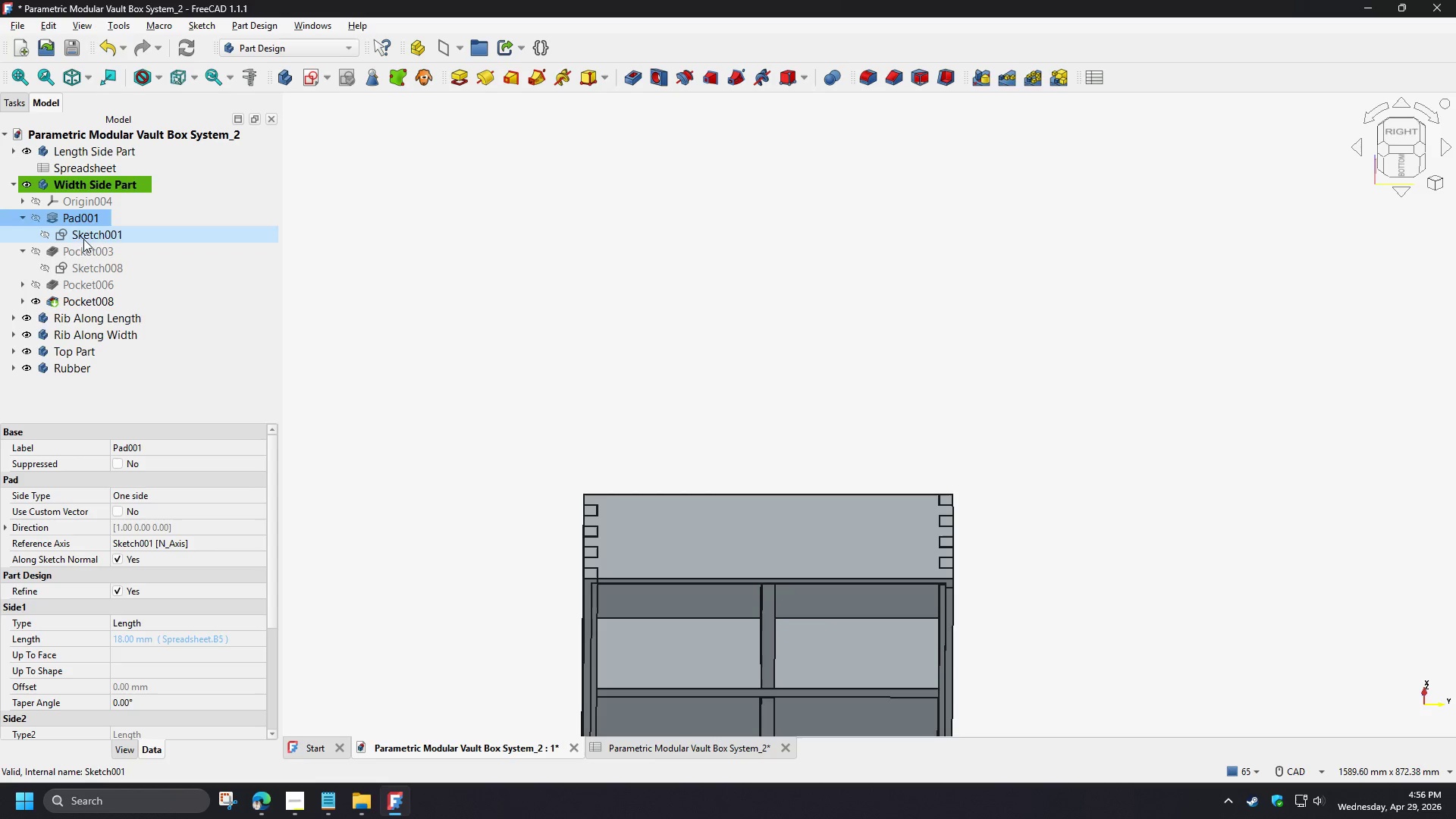 
hold_key(key=ControlLeft, duration=1.5)
left_click([82, 250])
 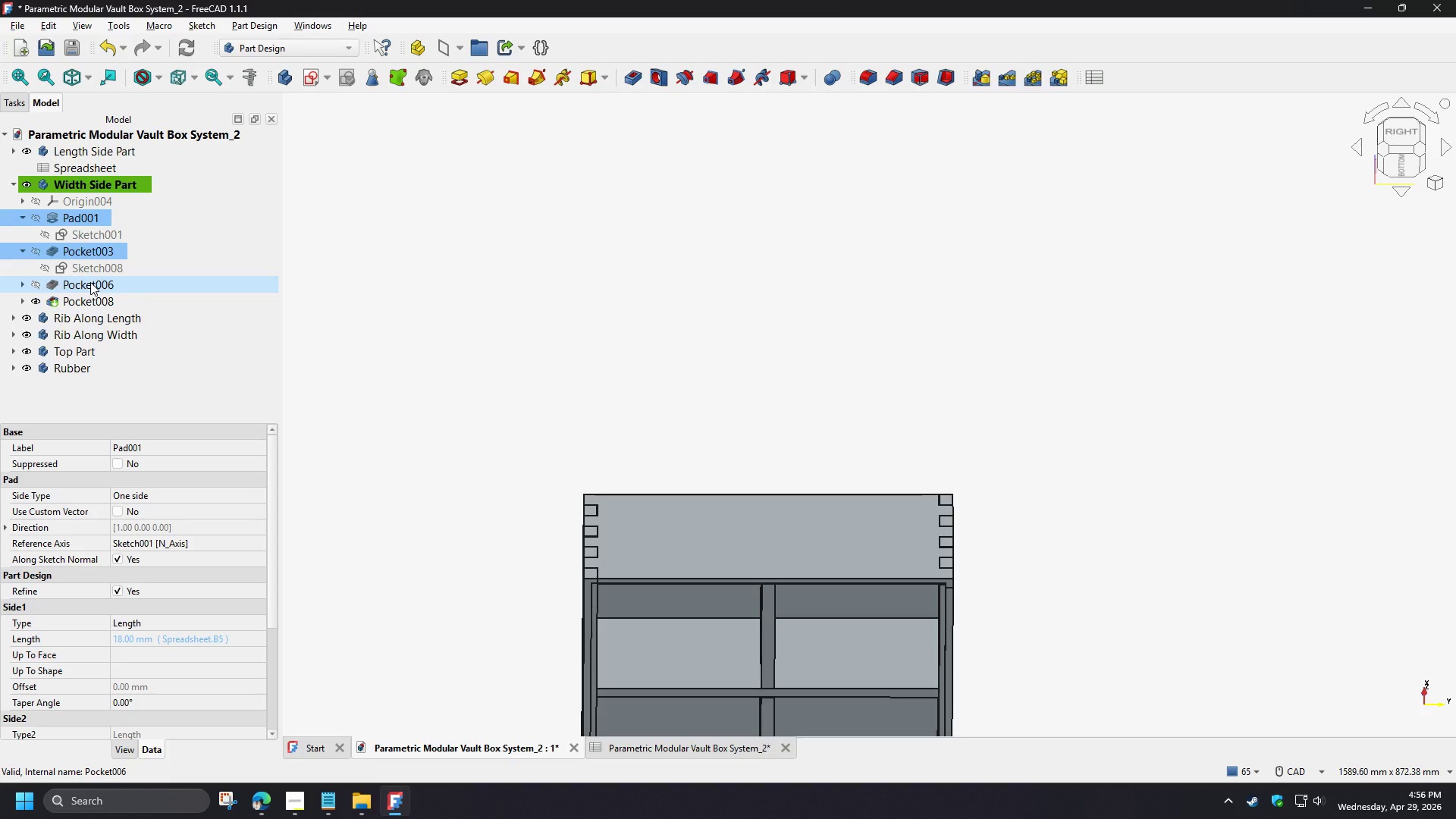 
left_click([90, 282])
 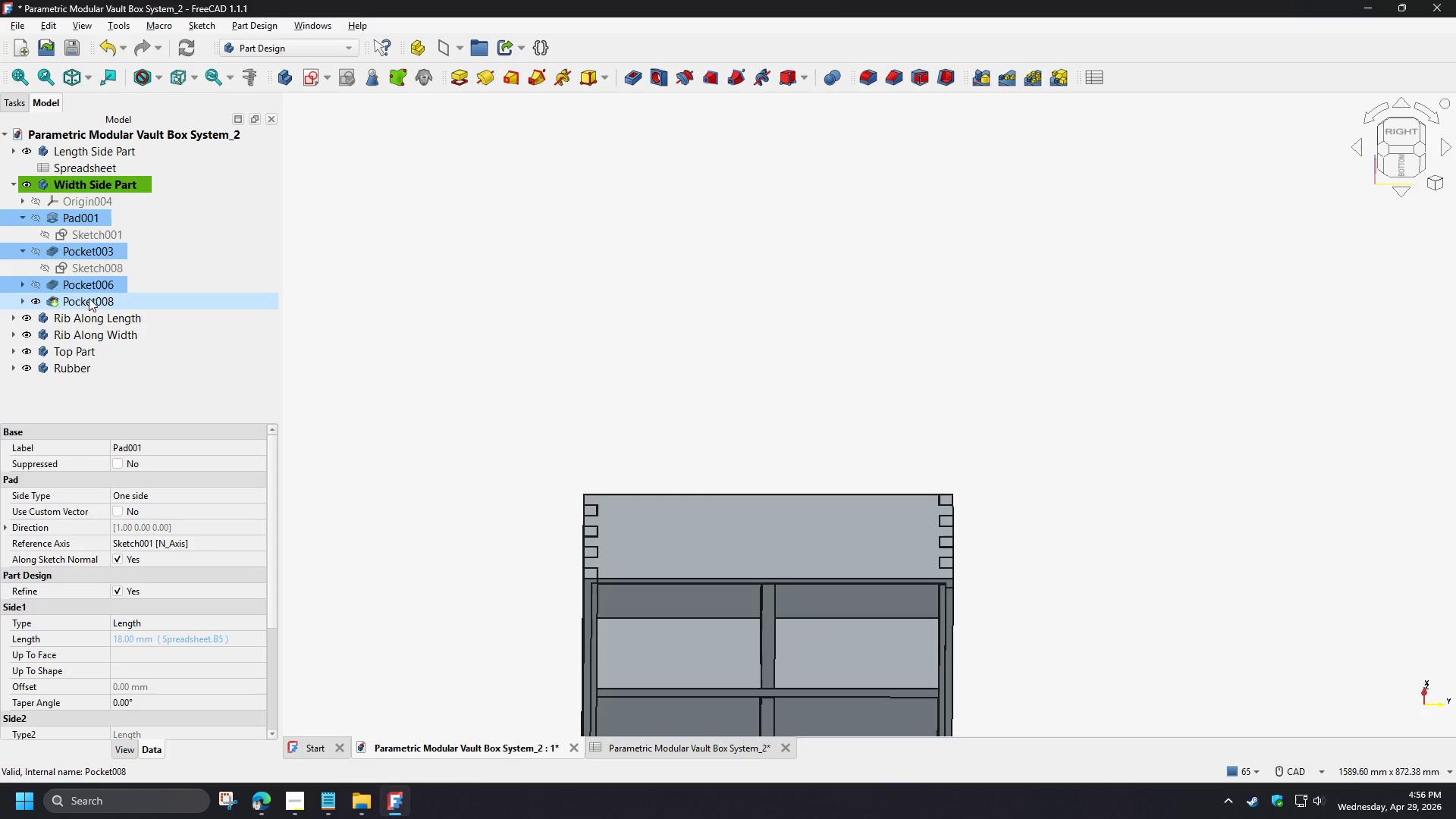 
hold_key(key=ControlLeft, duration=0.69)
double_click([89, 298])
 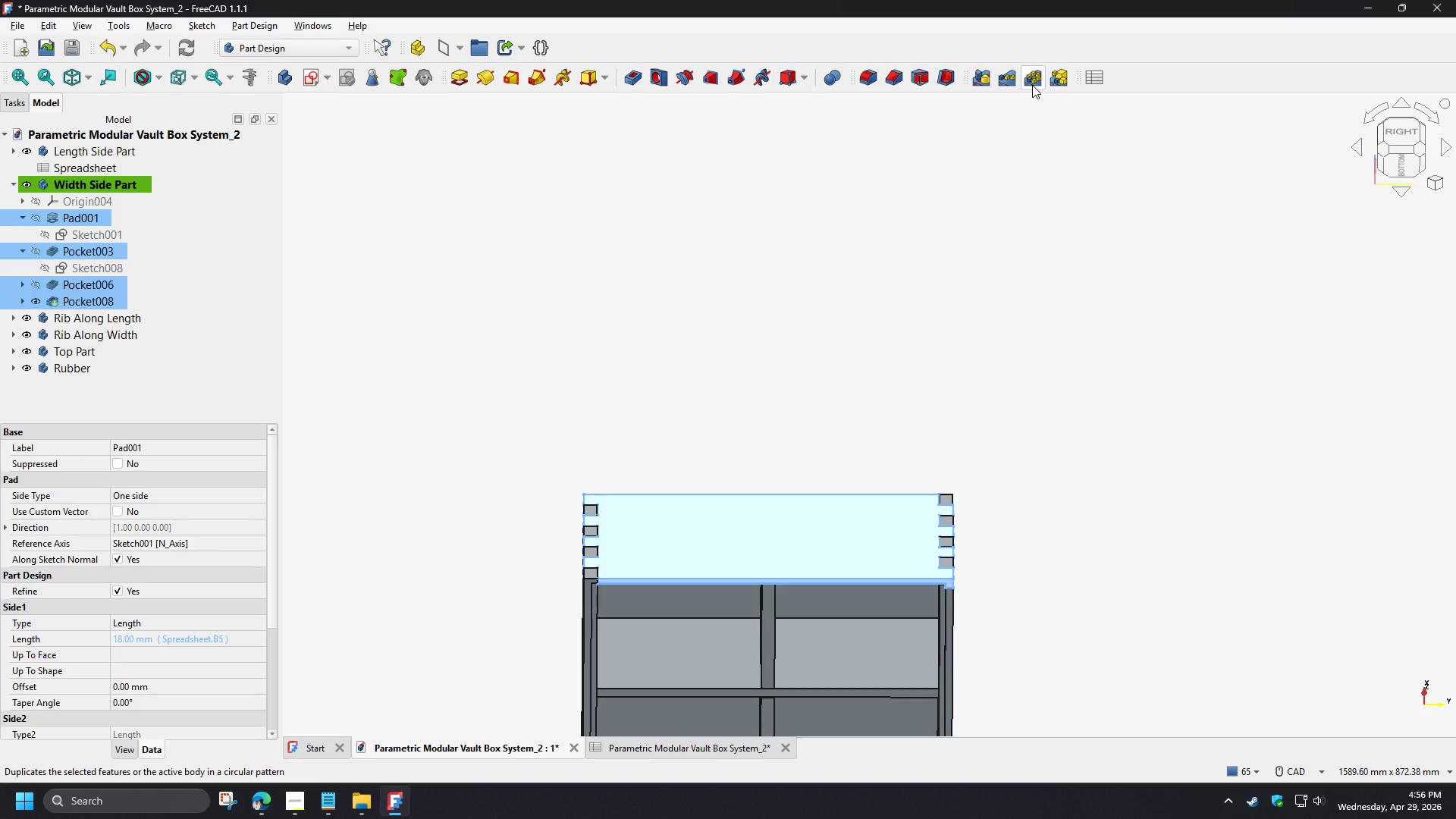 
left_click([1032, 85])
 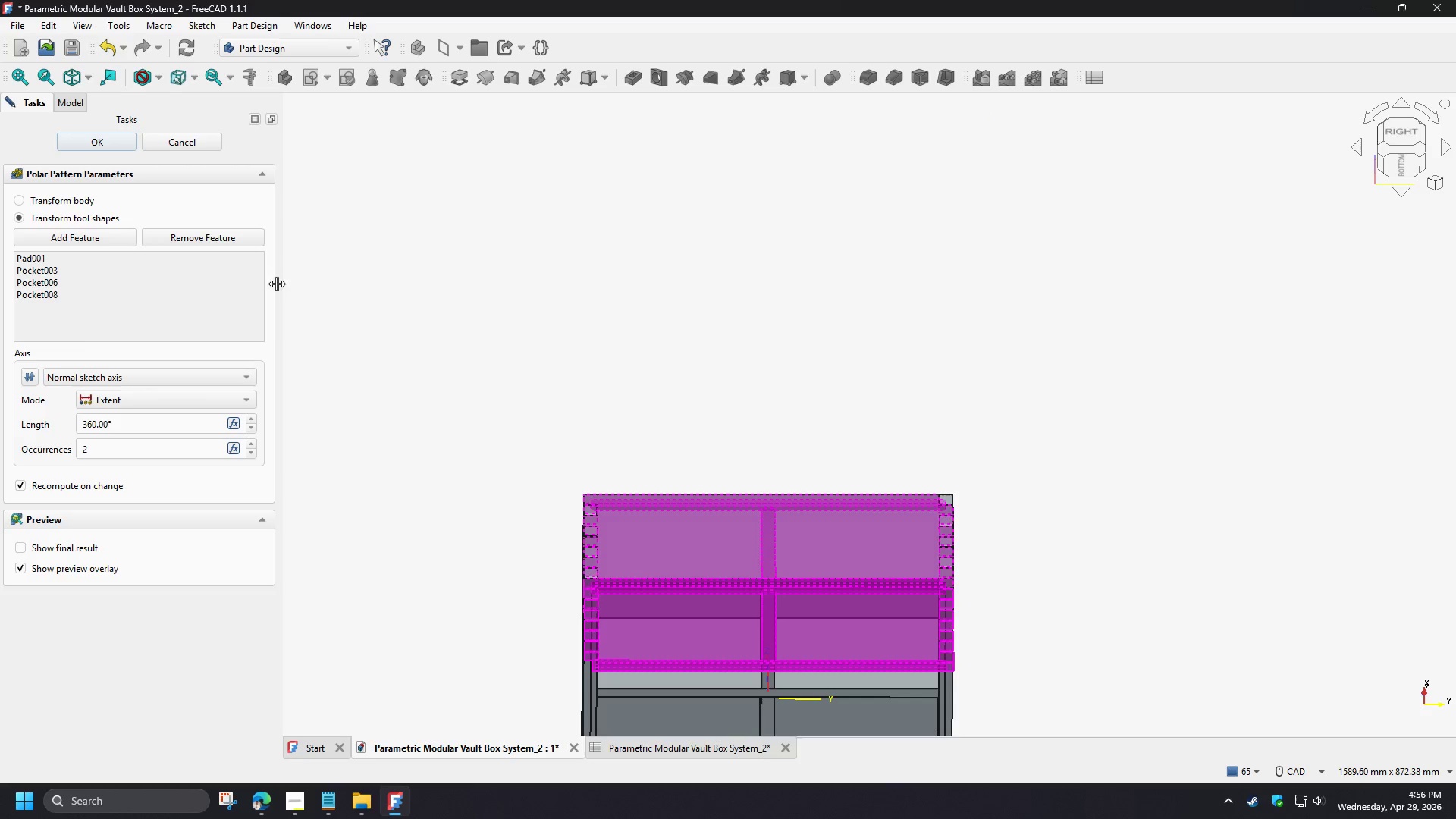 
left_click([111, 375])
 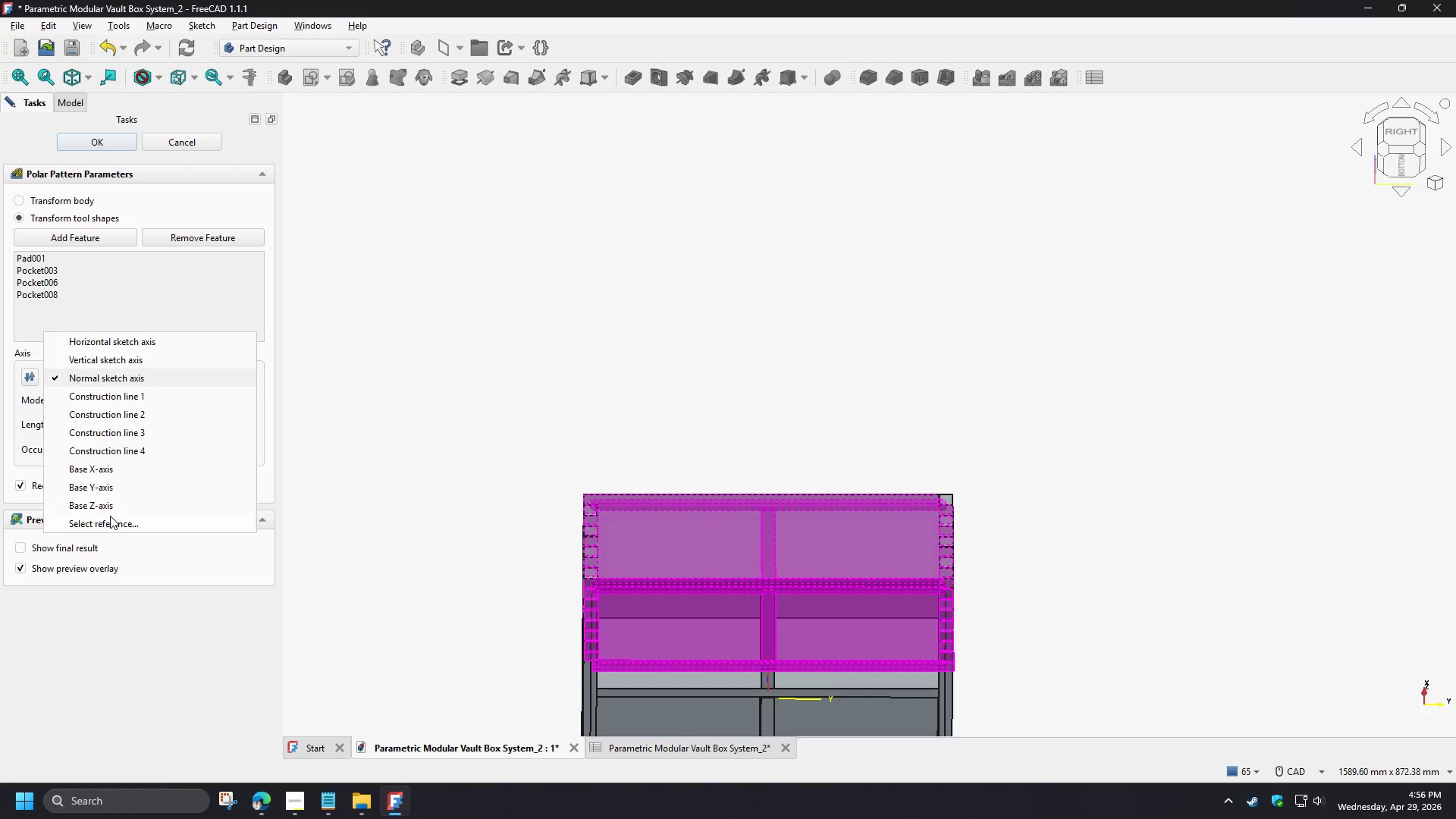 
left_click([107, 500])
 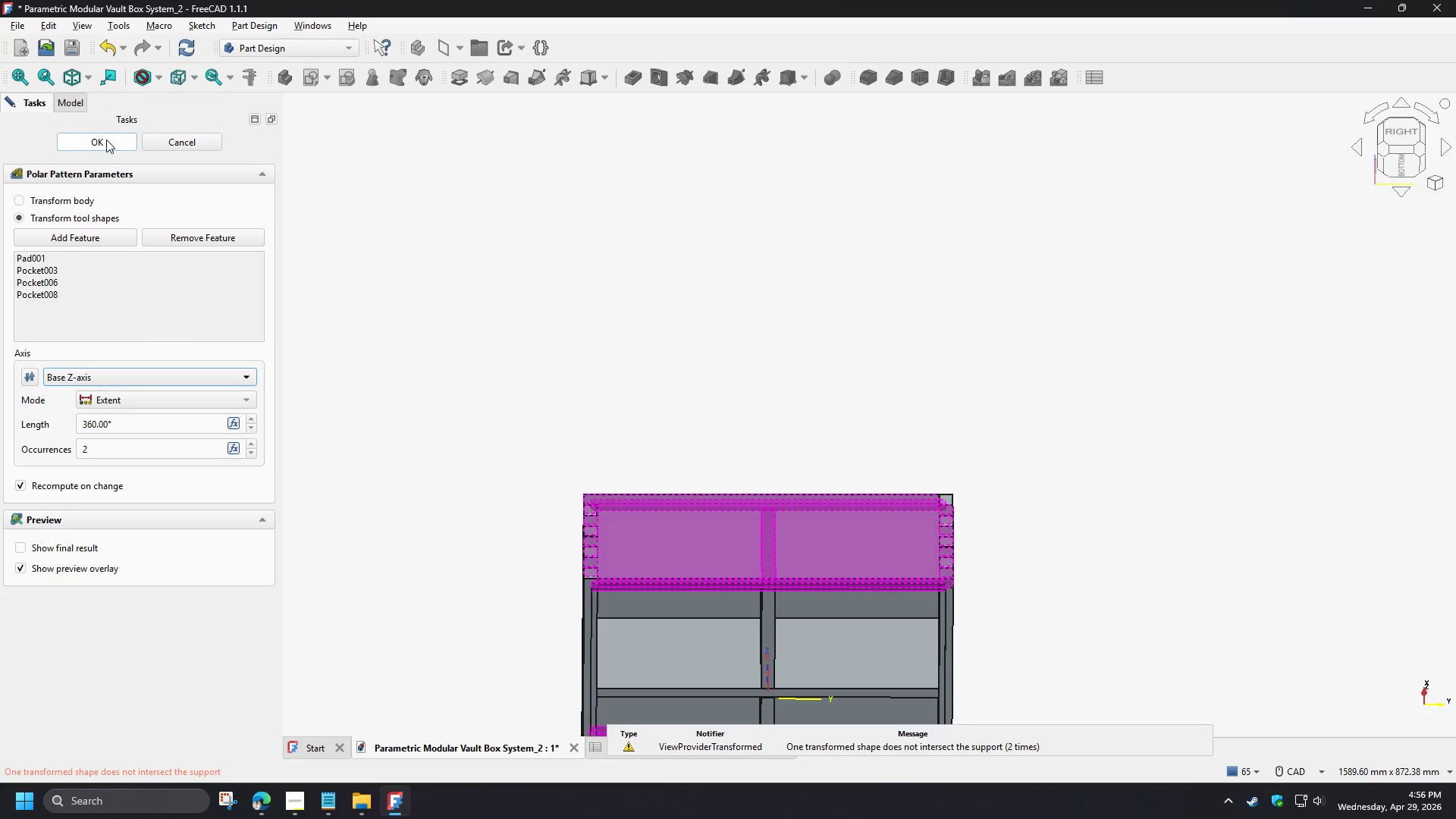 
left_click([106, 140])
 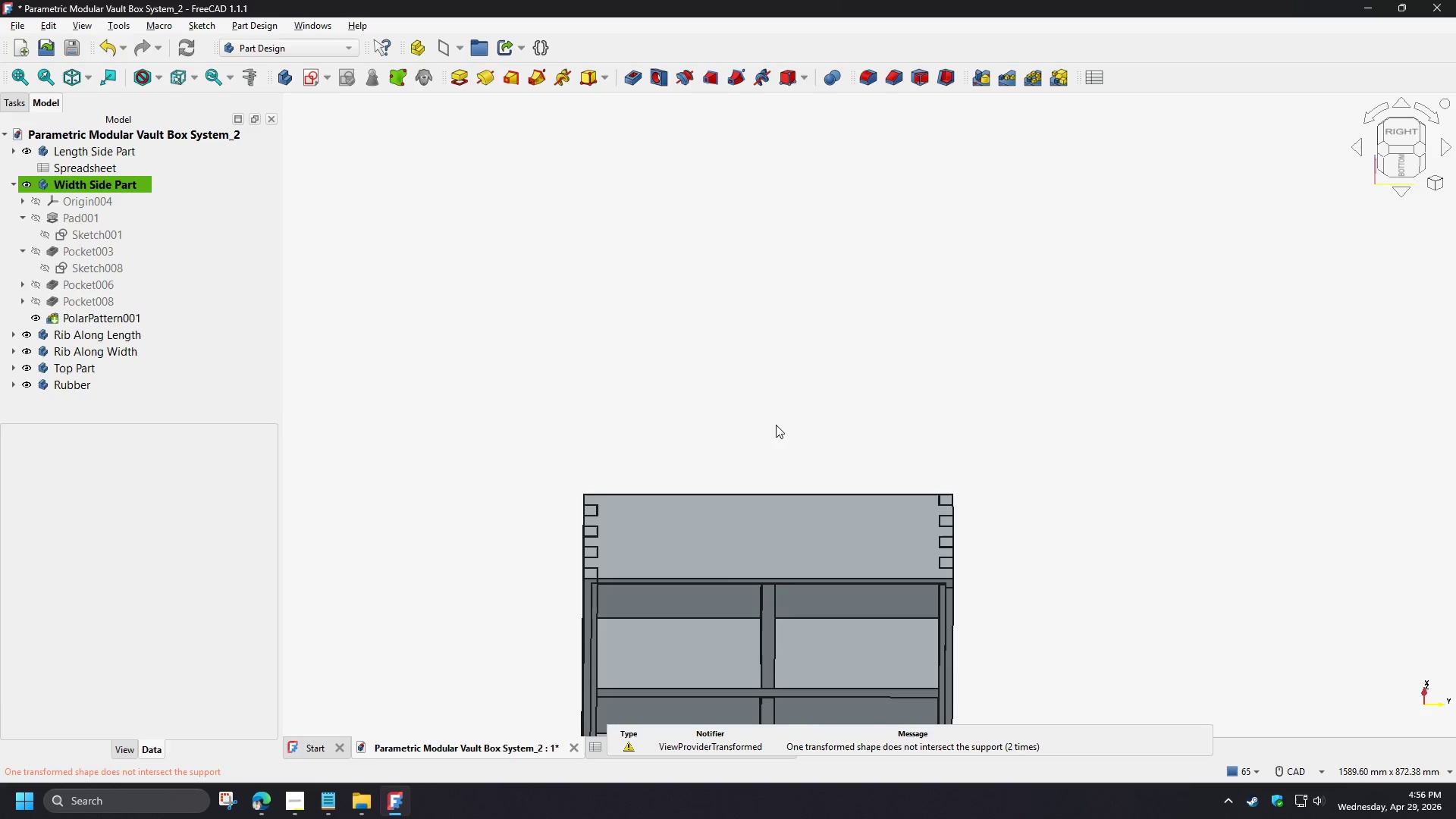 
left_click([777, 425])
 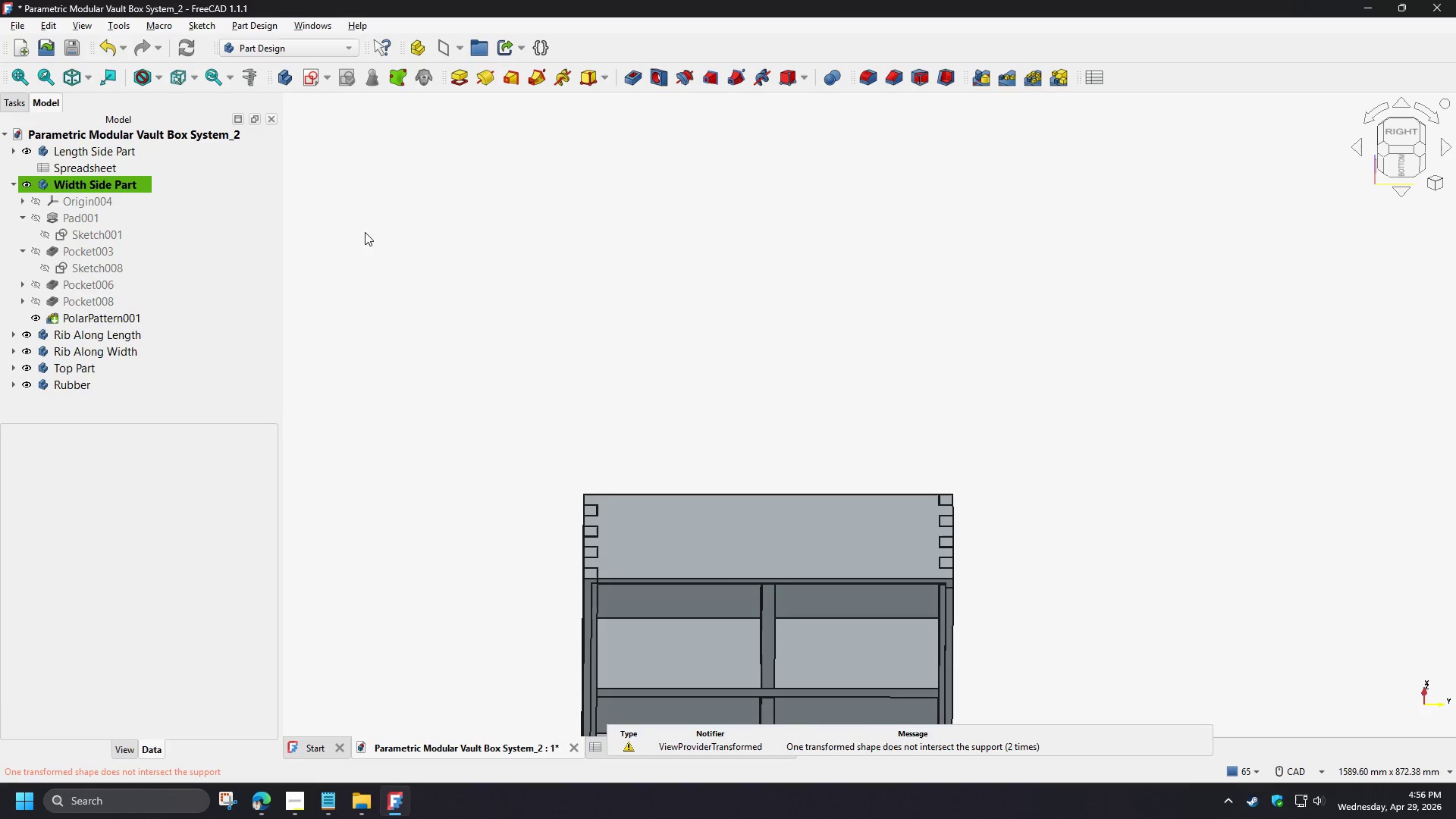 
left_click([585, 332])
 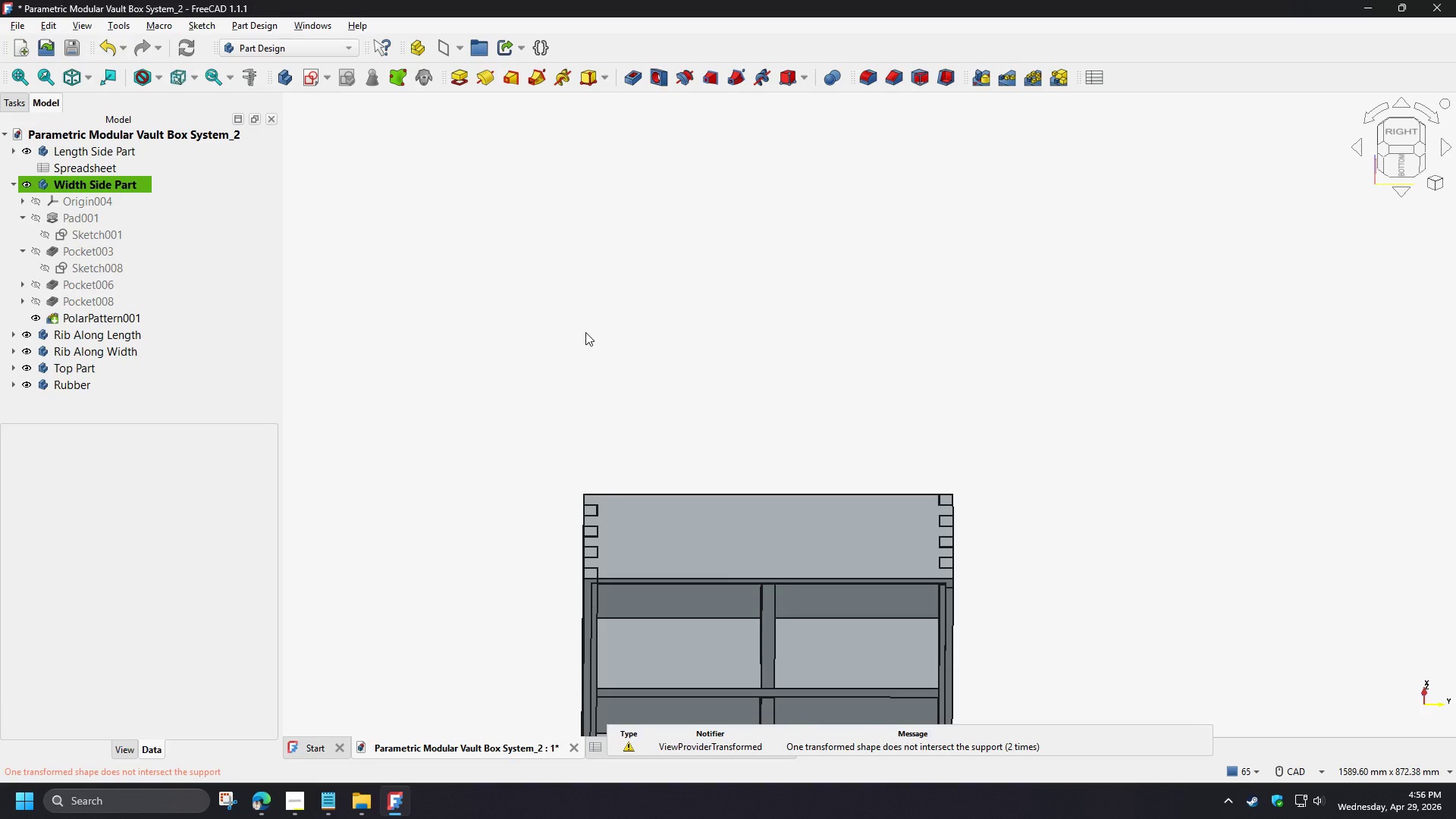 
key(Numpad0)
 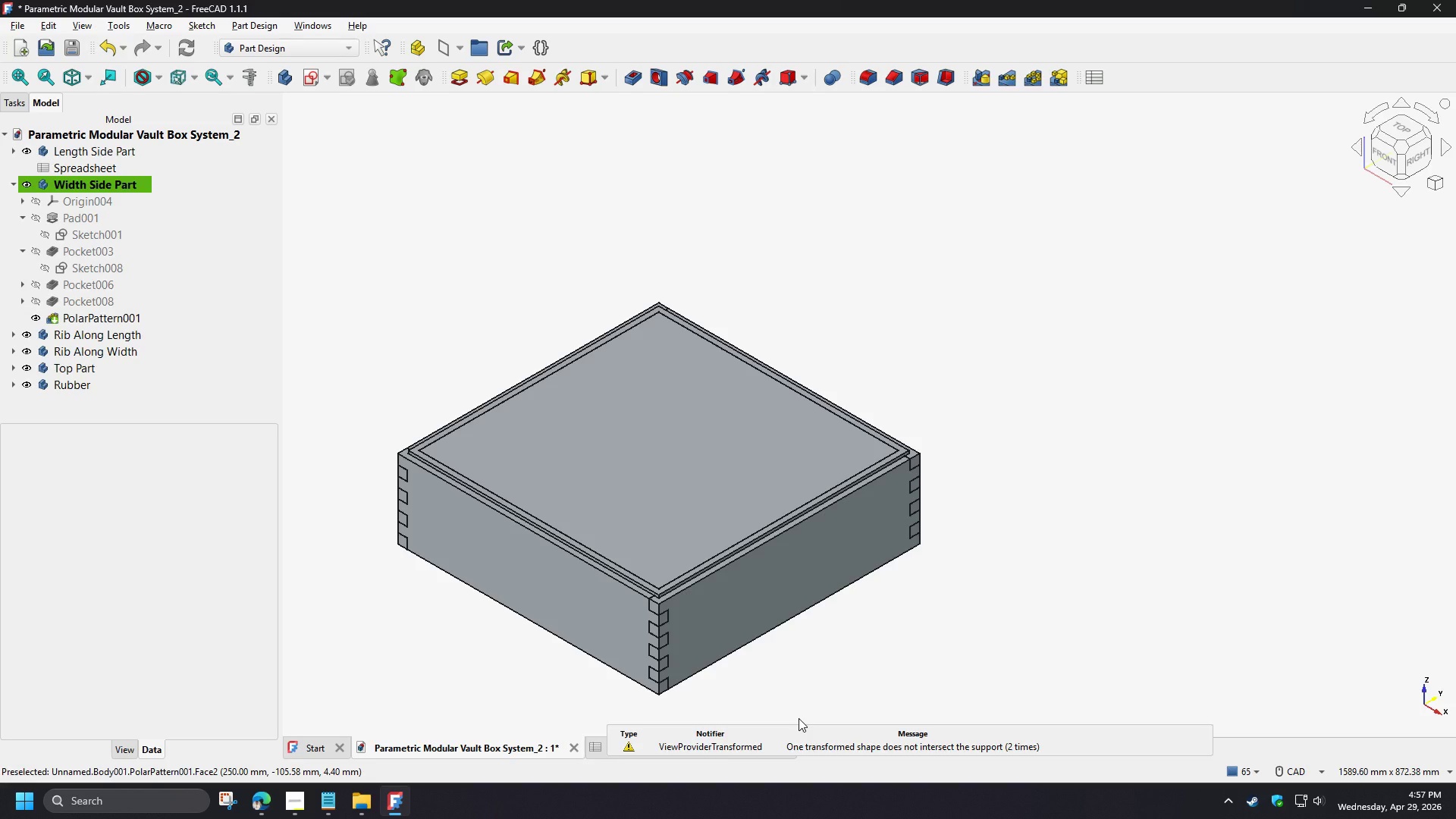 
wait(6.98)
 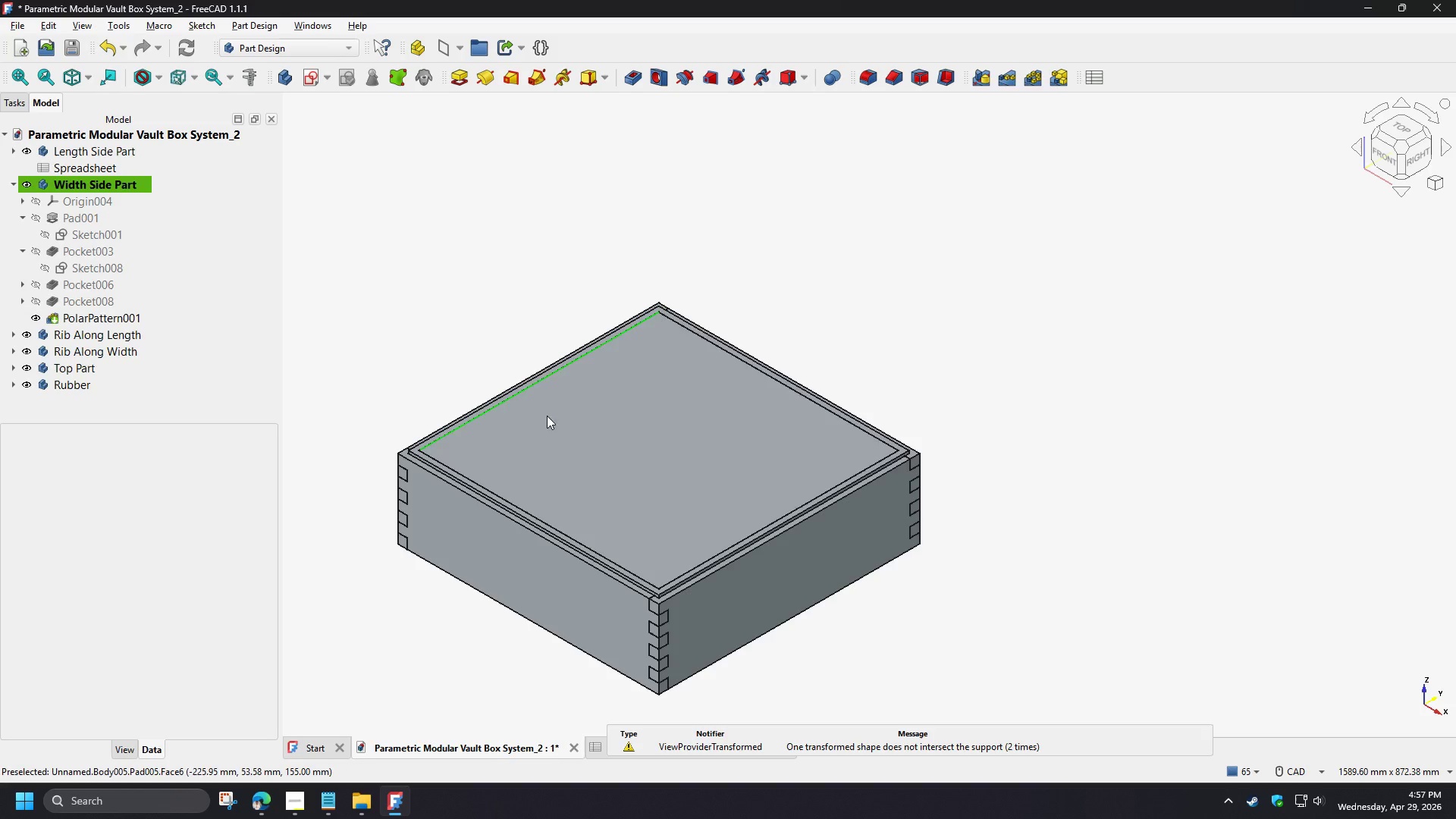 
left_click([772, 689])
 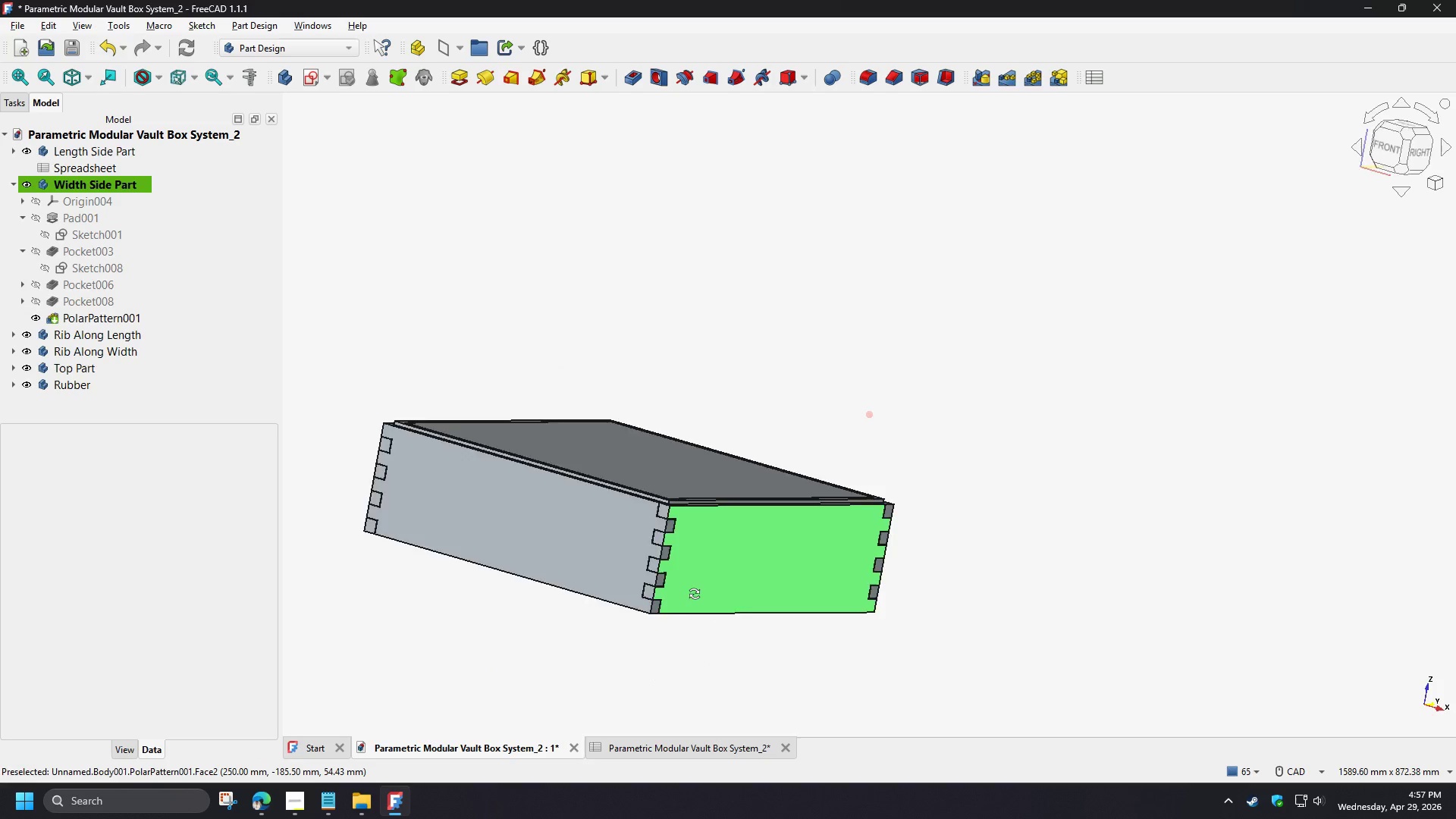 
wait(12.55)
 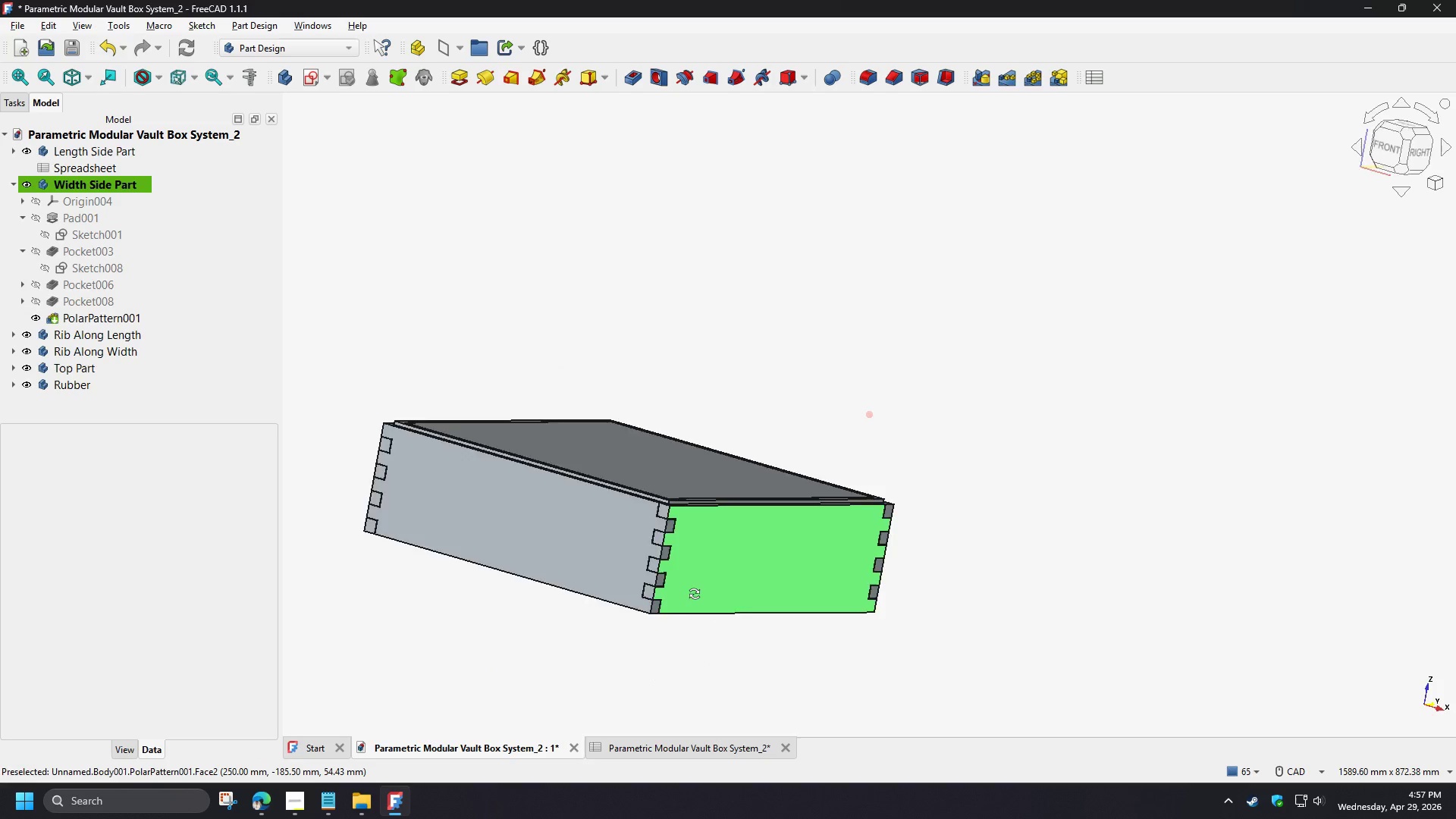 
left_click([1394, 165])
 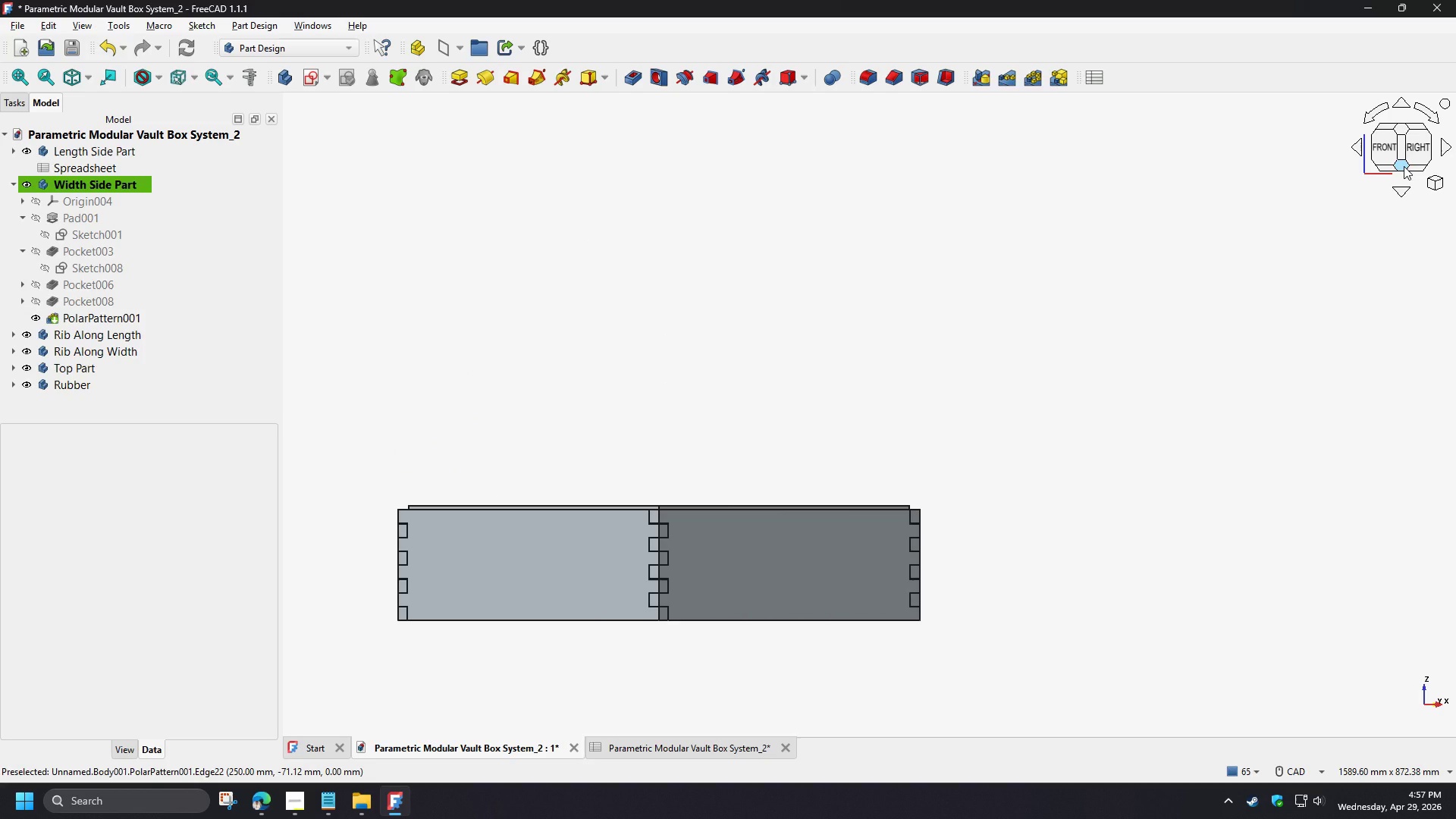 
left_click([1404, 166])
 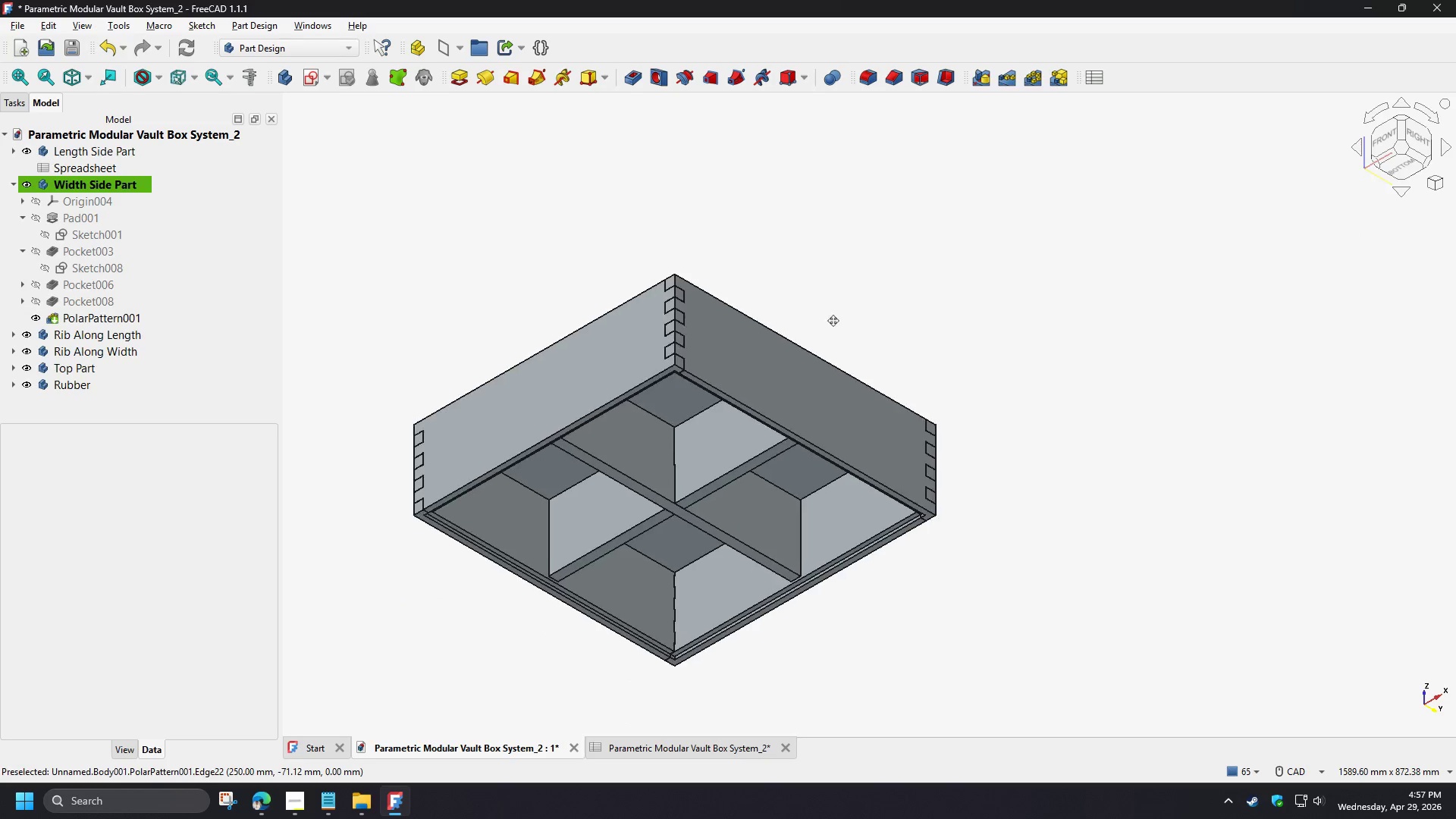 
scroll: coordinate [654, 456], scroll_direction: up, amount: 2.0
 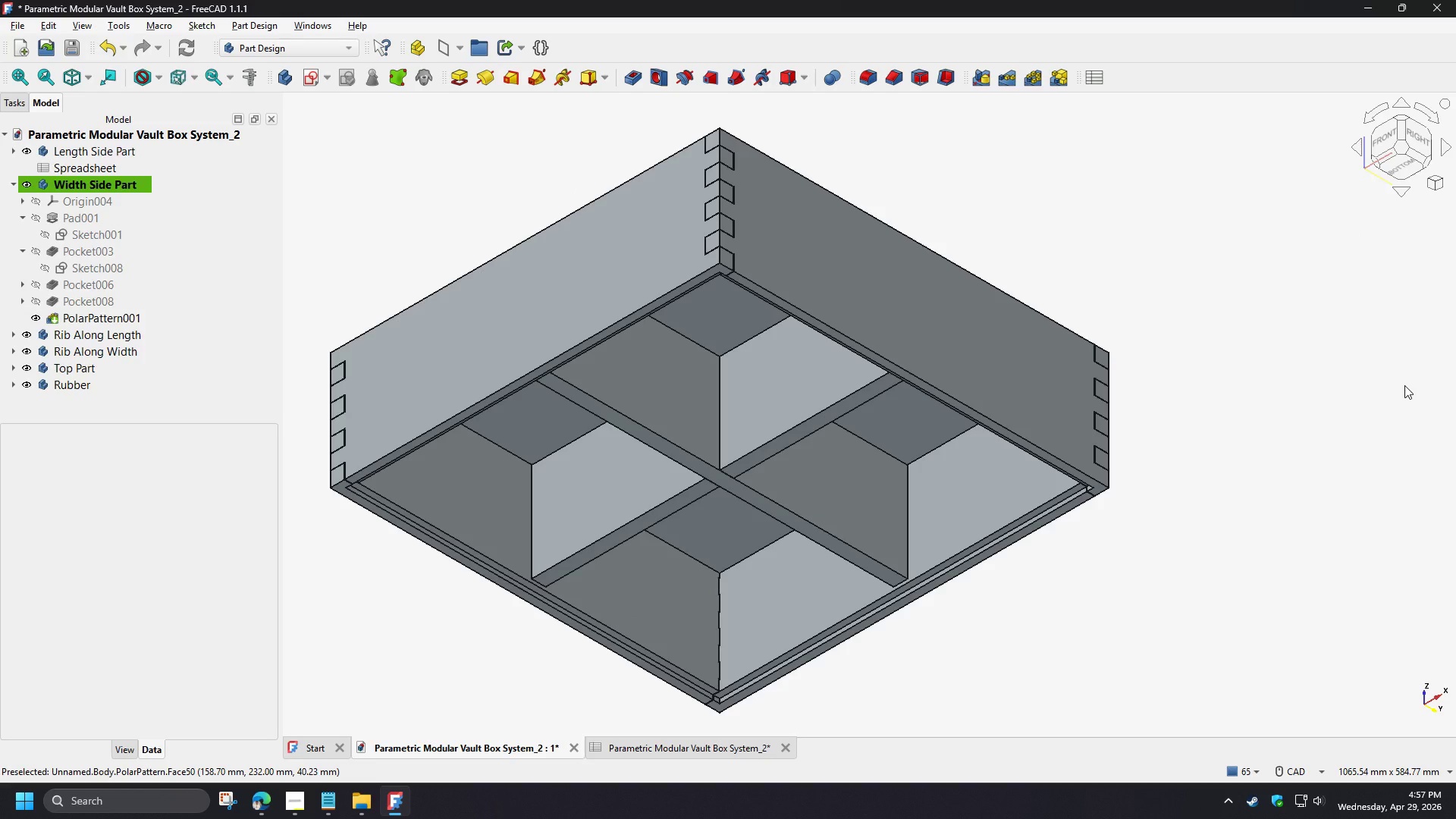 
type(vfvf)
 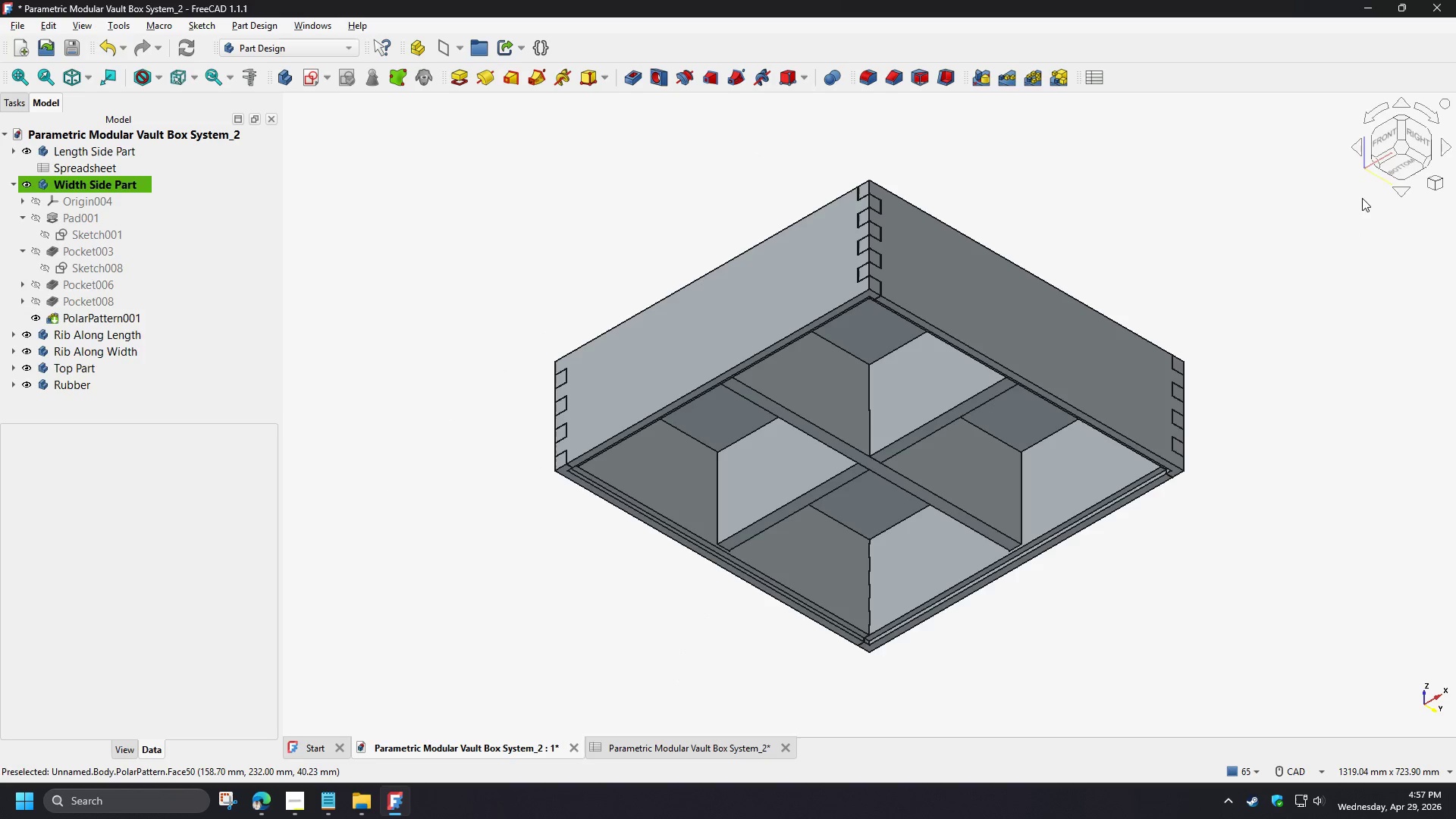 
left_click([1399, 135])
 